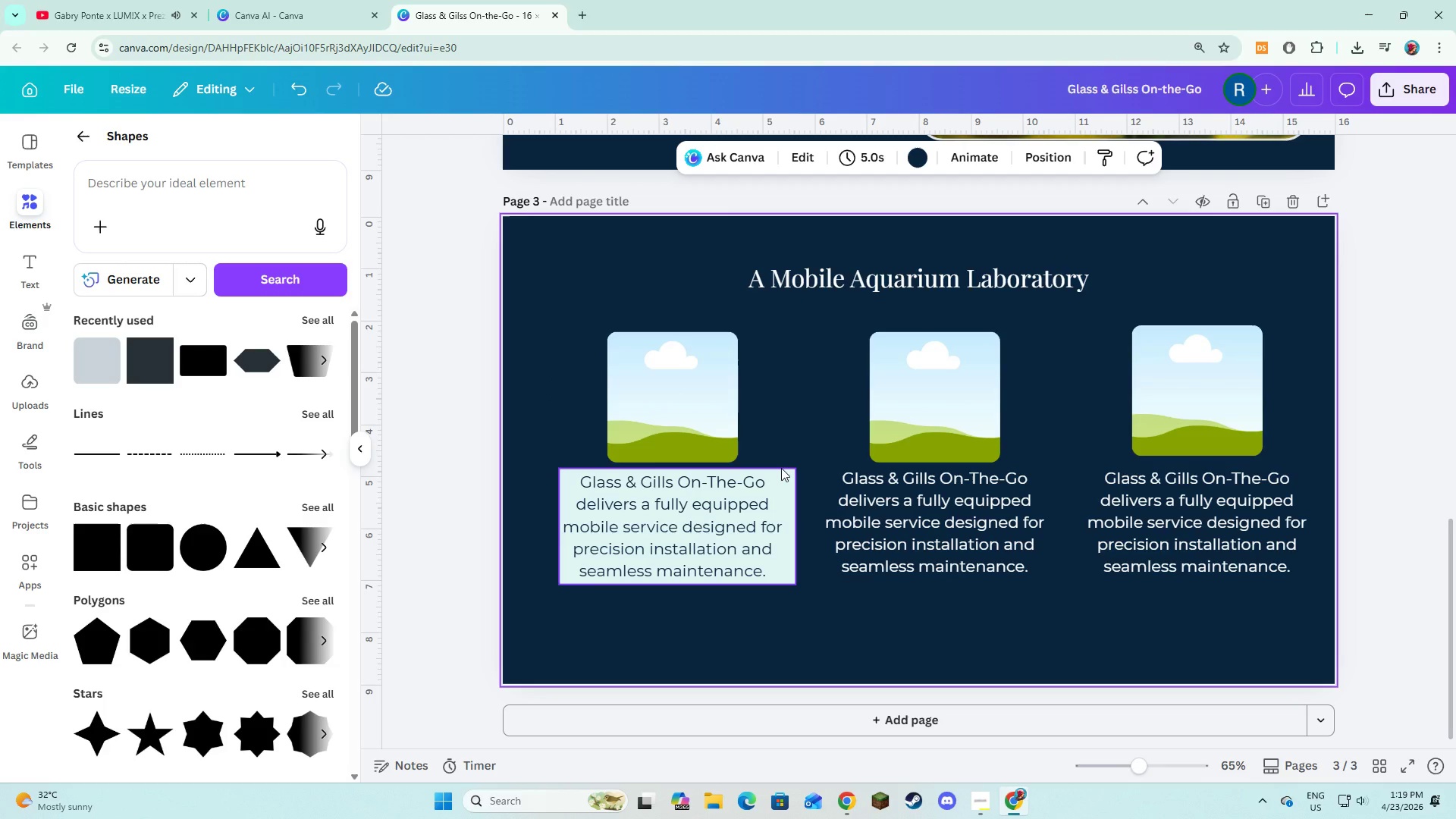 
left_click([781, 468])
 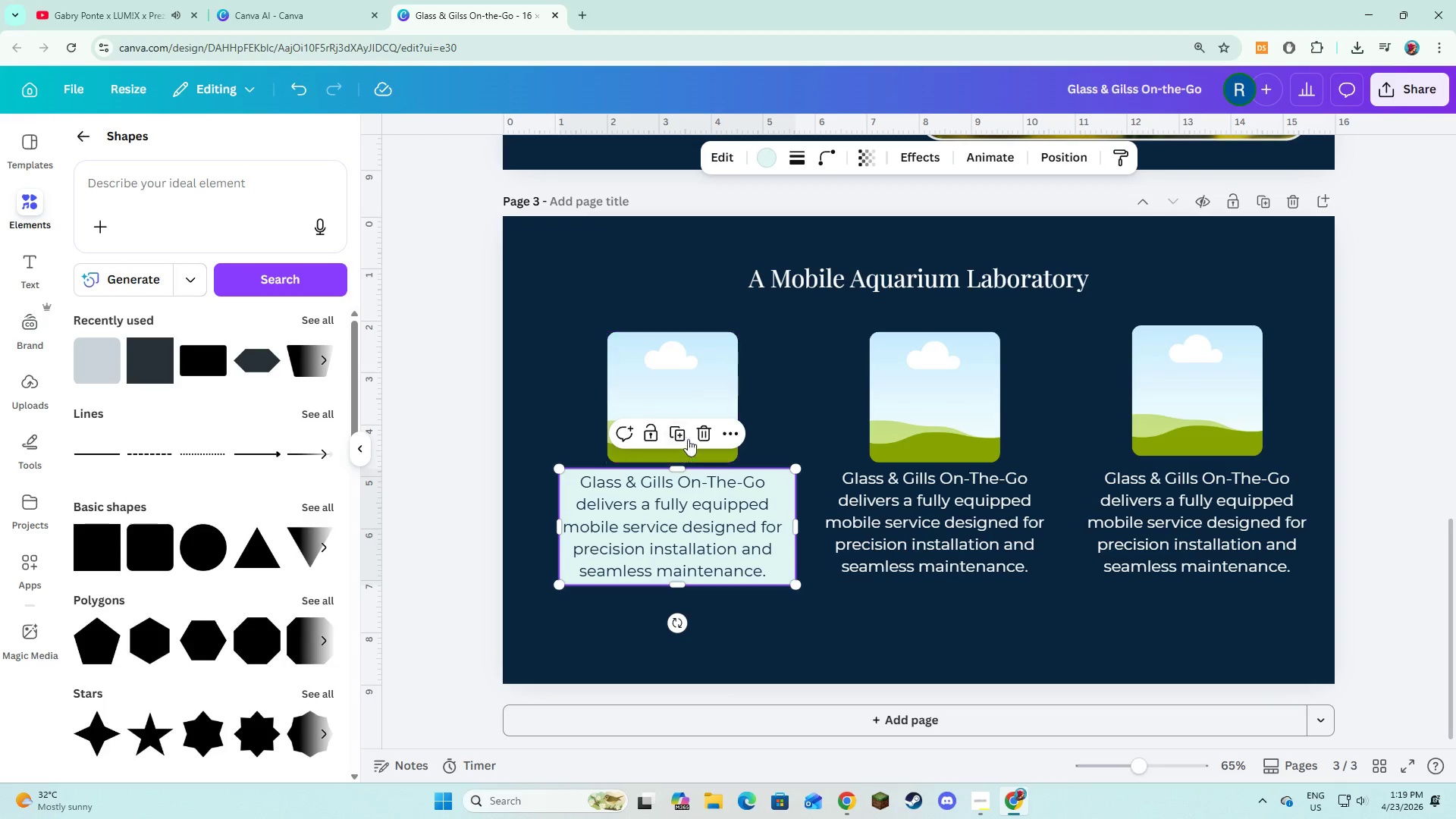 
left_click([682, 426])
 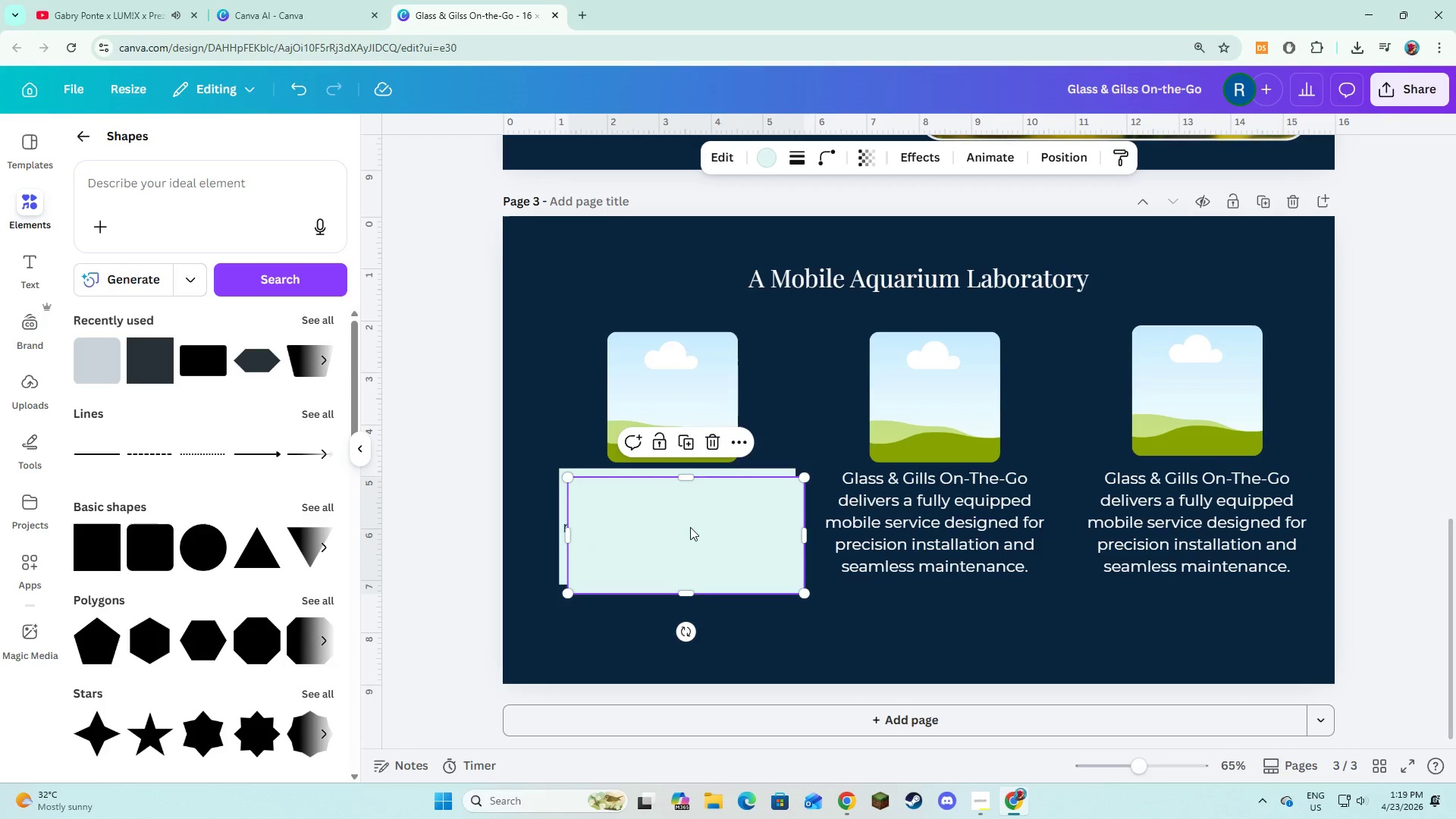 
left_click_drag(start_coordinate=[690, 527], to_coordinate=[938, 519])
 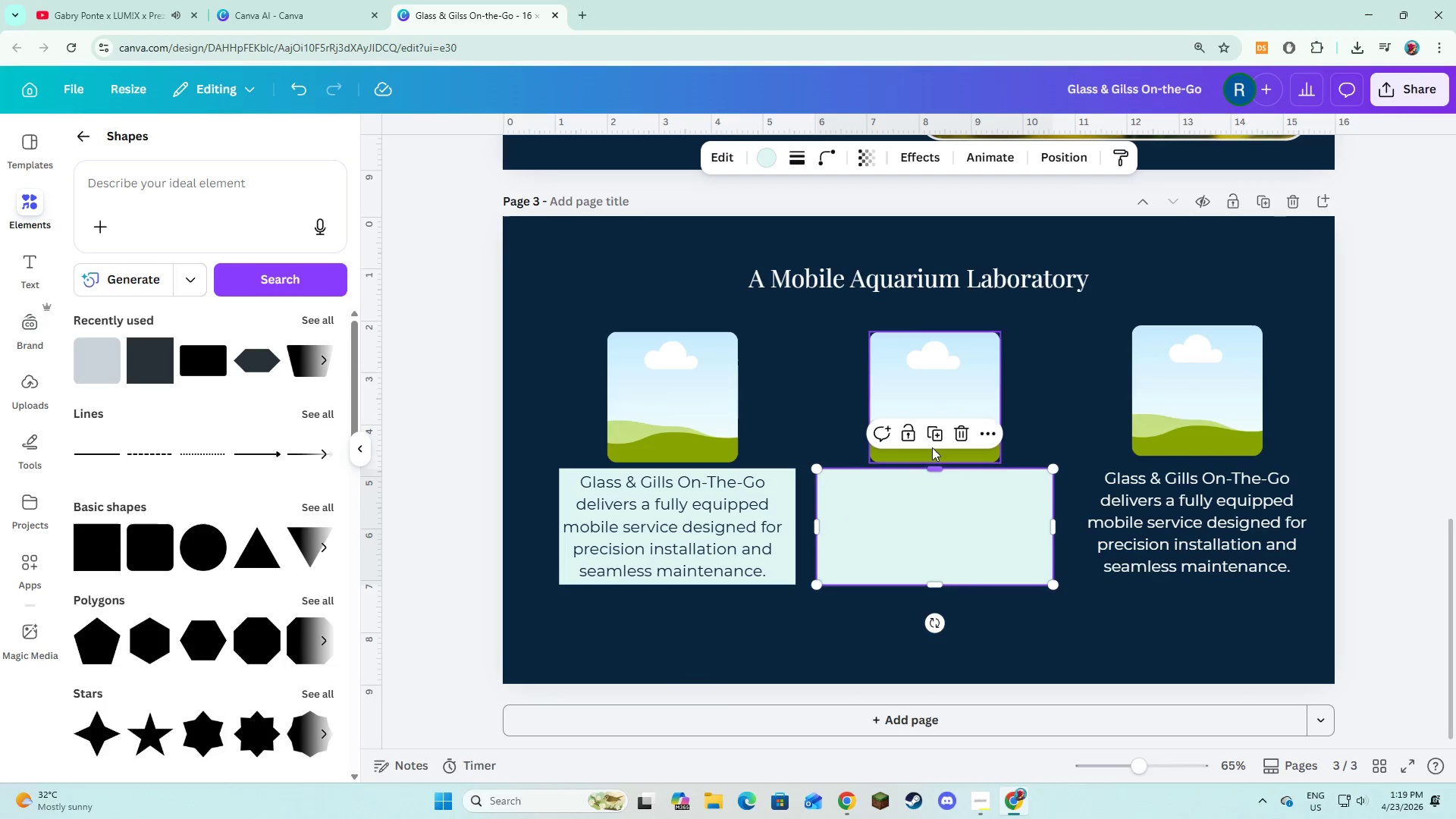 
left_click([943, 441])
 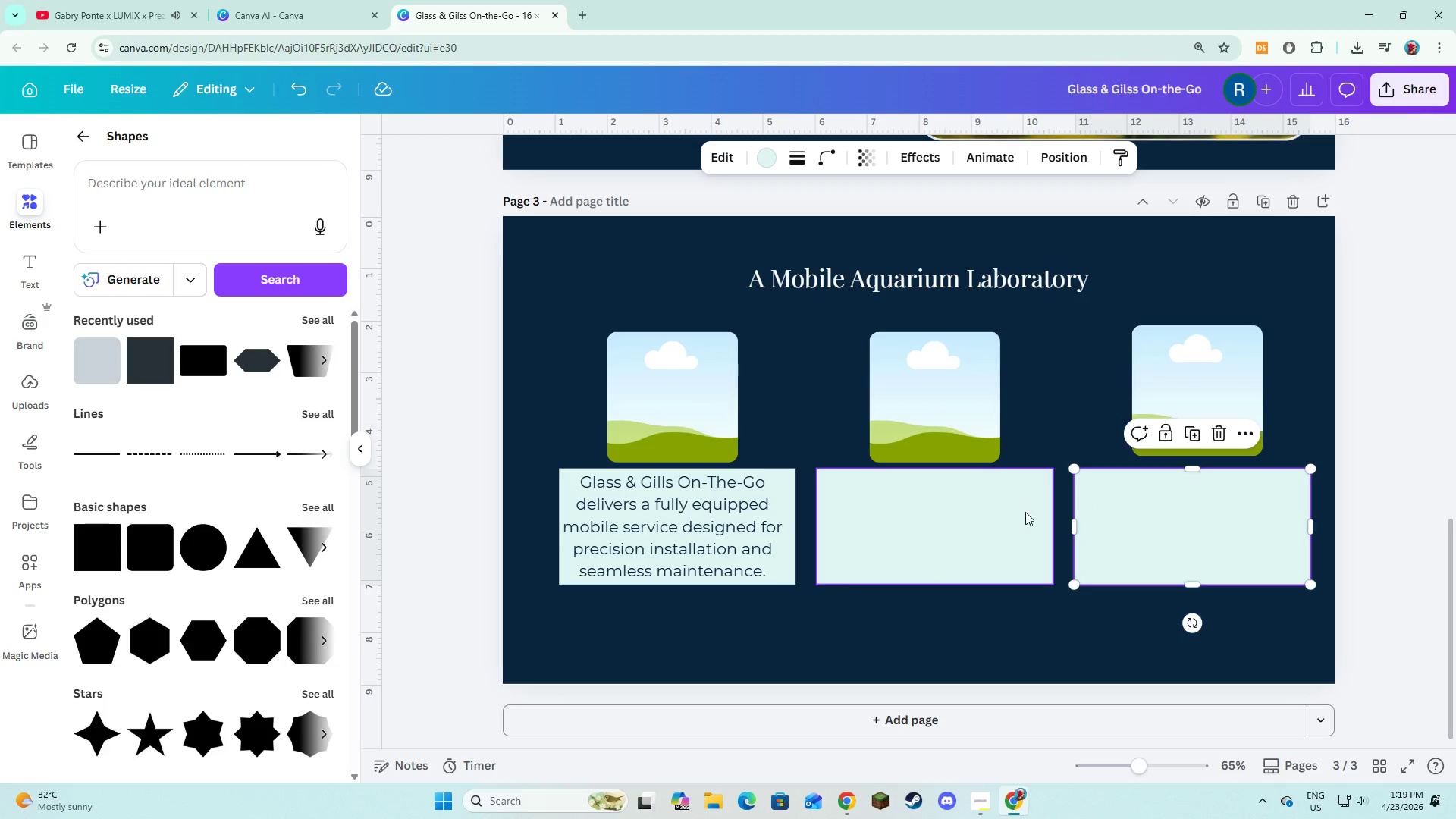 
left_click_drag(start_coordinate=[1095, 508], to_coordinate=[1099, 508])
 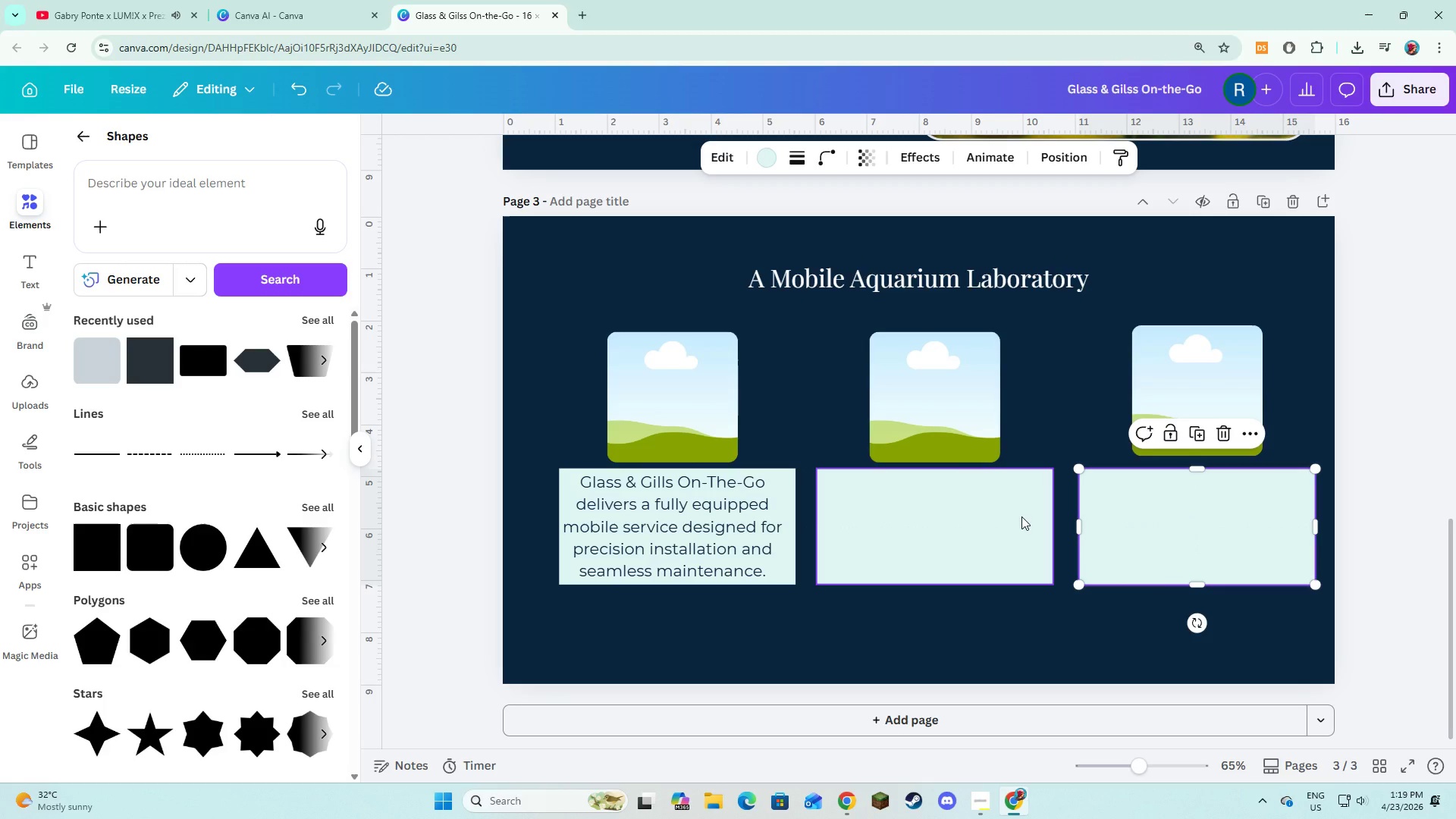 
hold_key(key=ShiftLeft, duration=1.01)
left_click([1021, 516])
 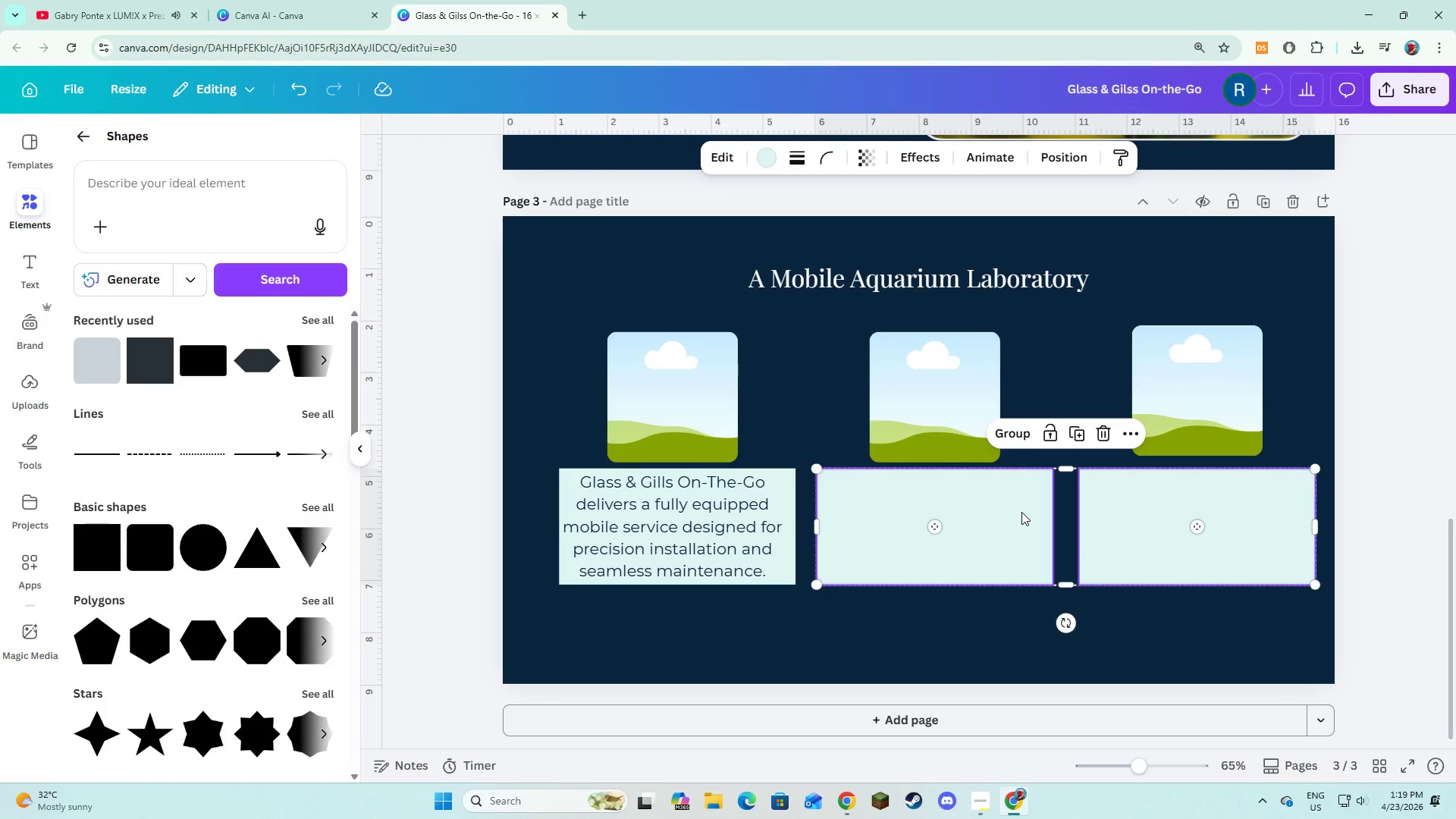 
right_click([1021, 512])
 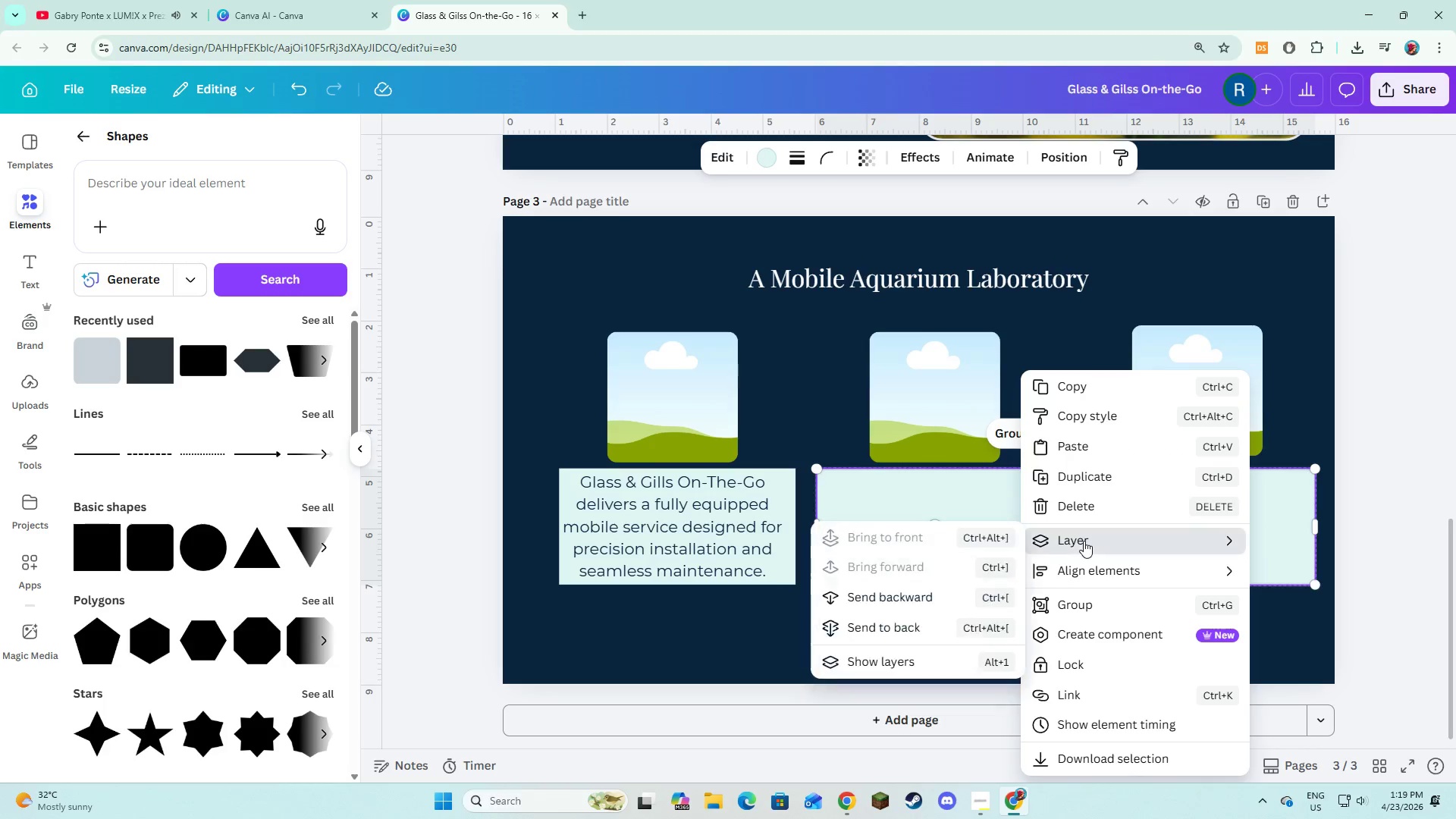 
left_click([910, 625])
 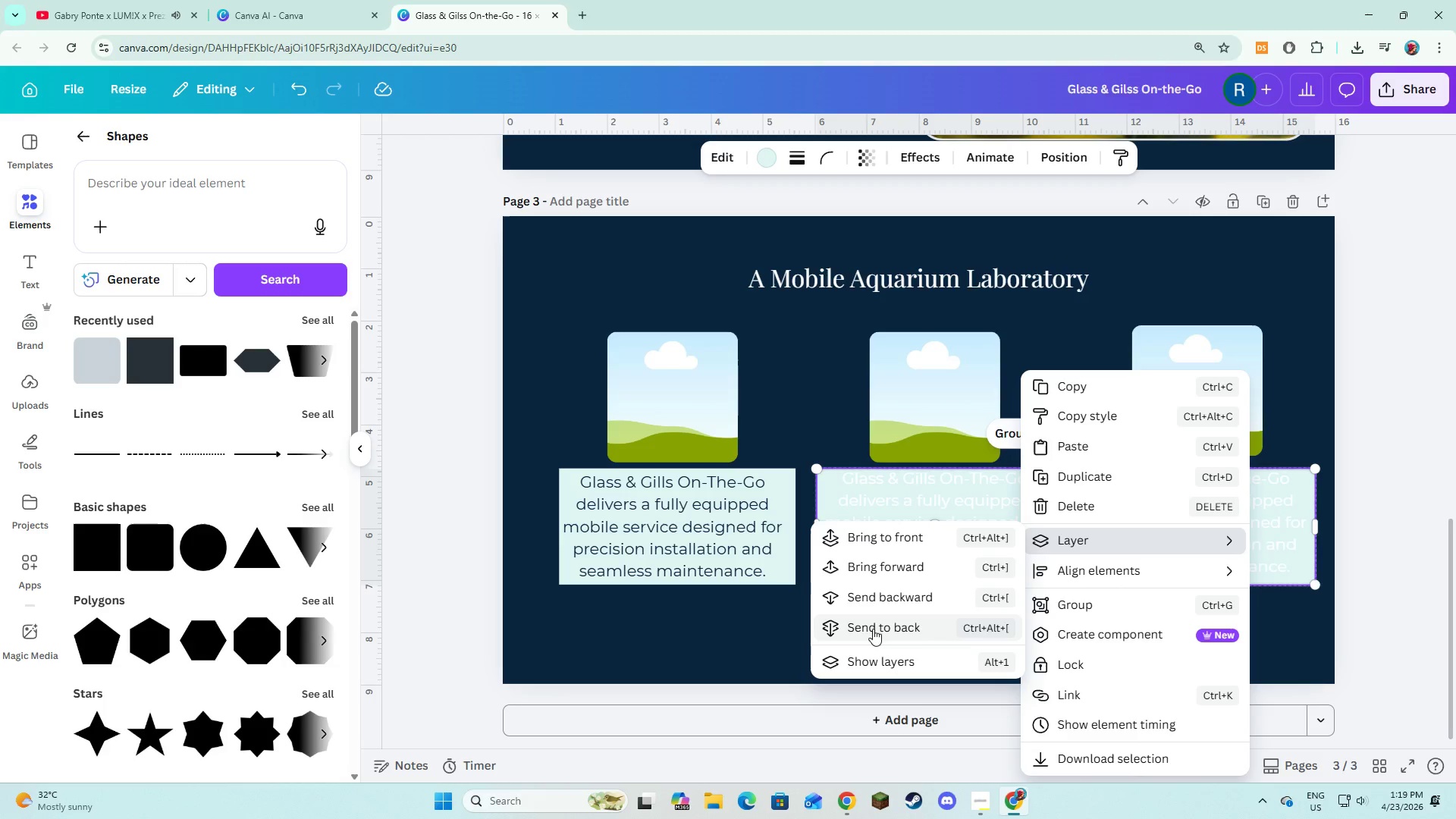 
left_click([695, 619])
 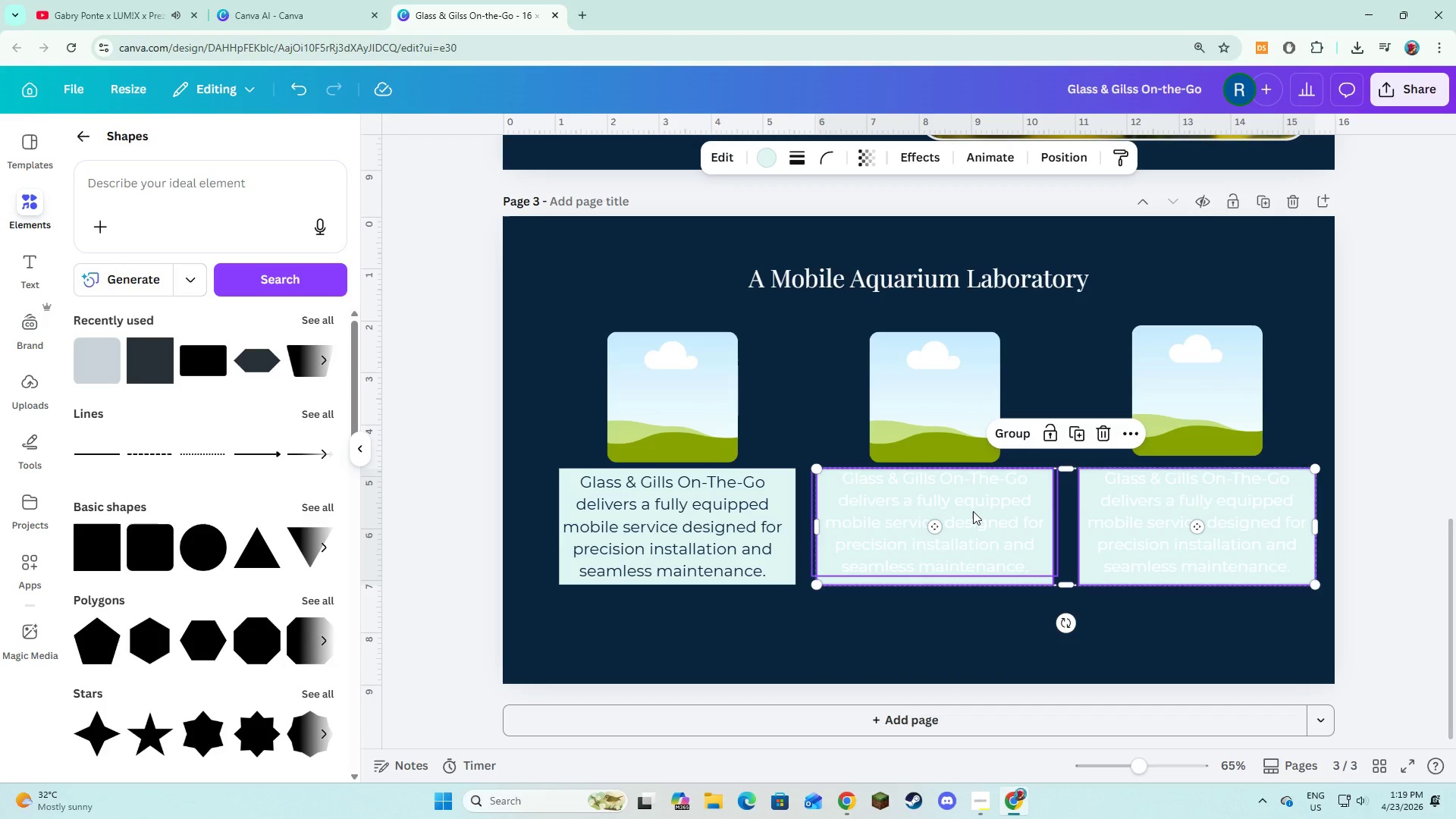 
left_click([973, 511])
 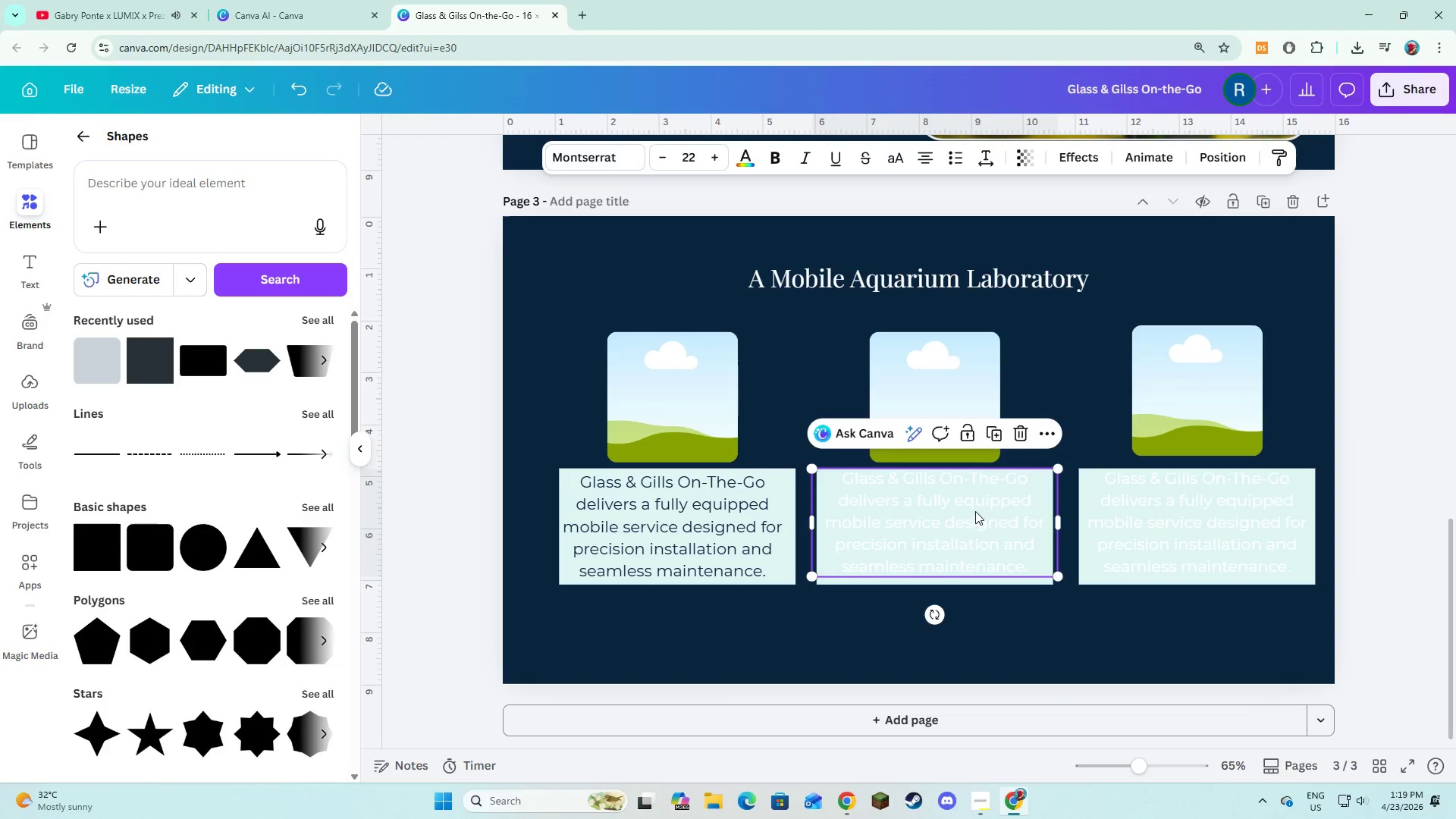 
left_click_drag(start_coordinate=[975, 511], to_coordinate=[976, 516])
 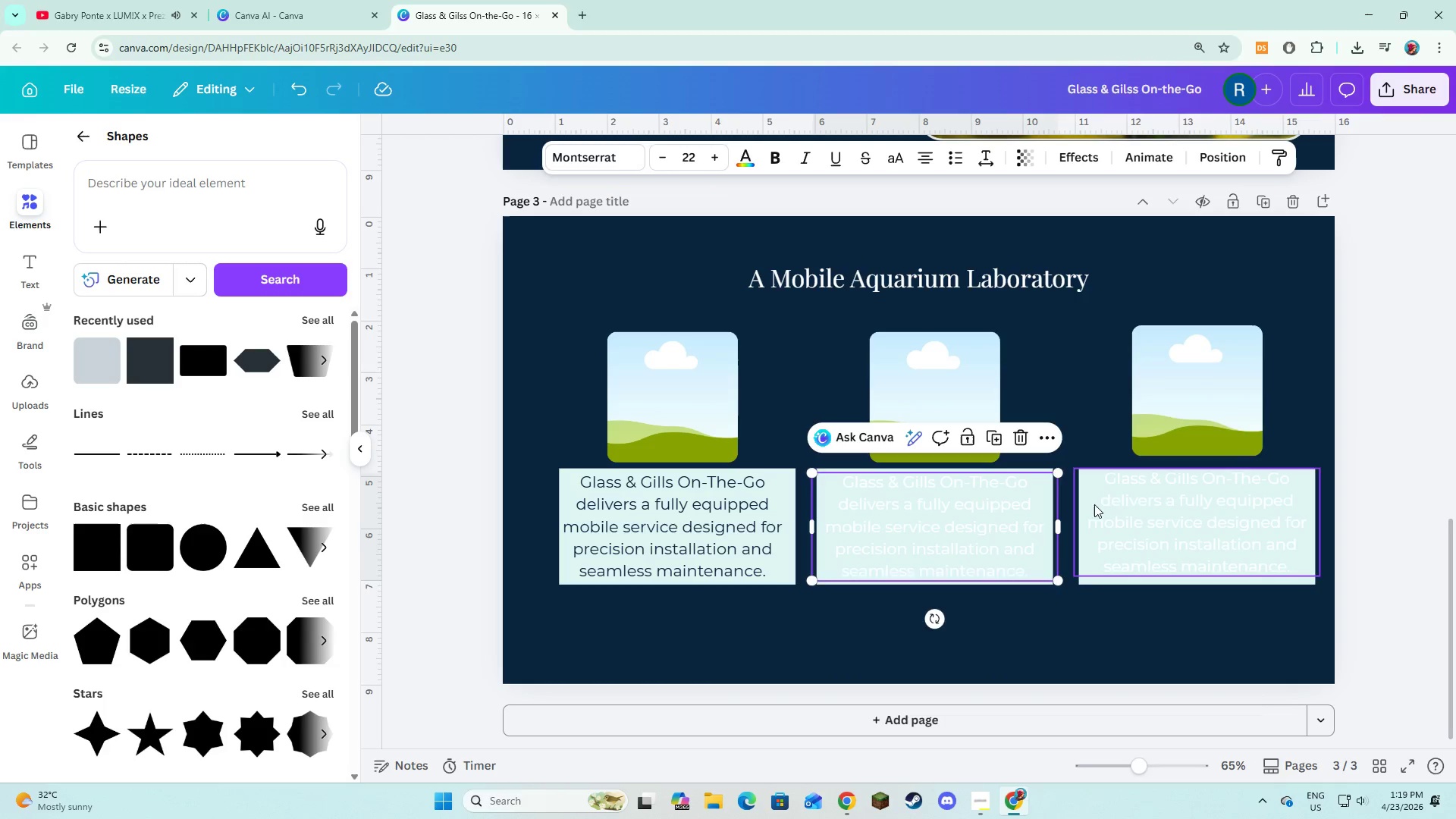 
left_click([1094, 504])
 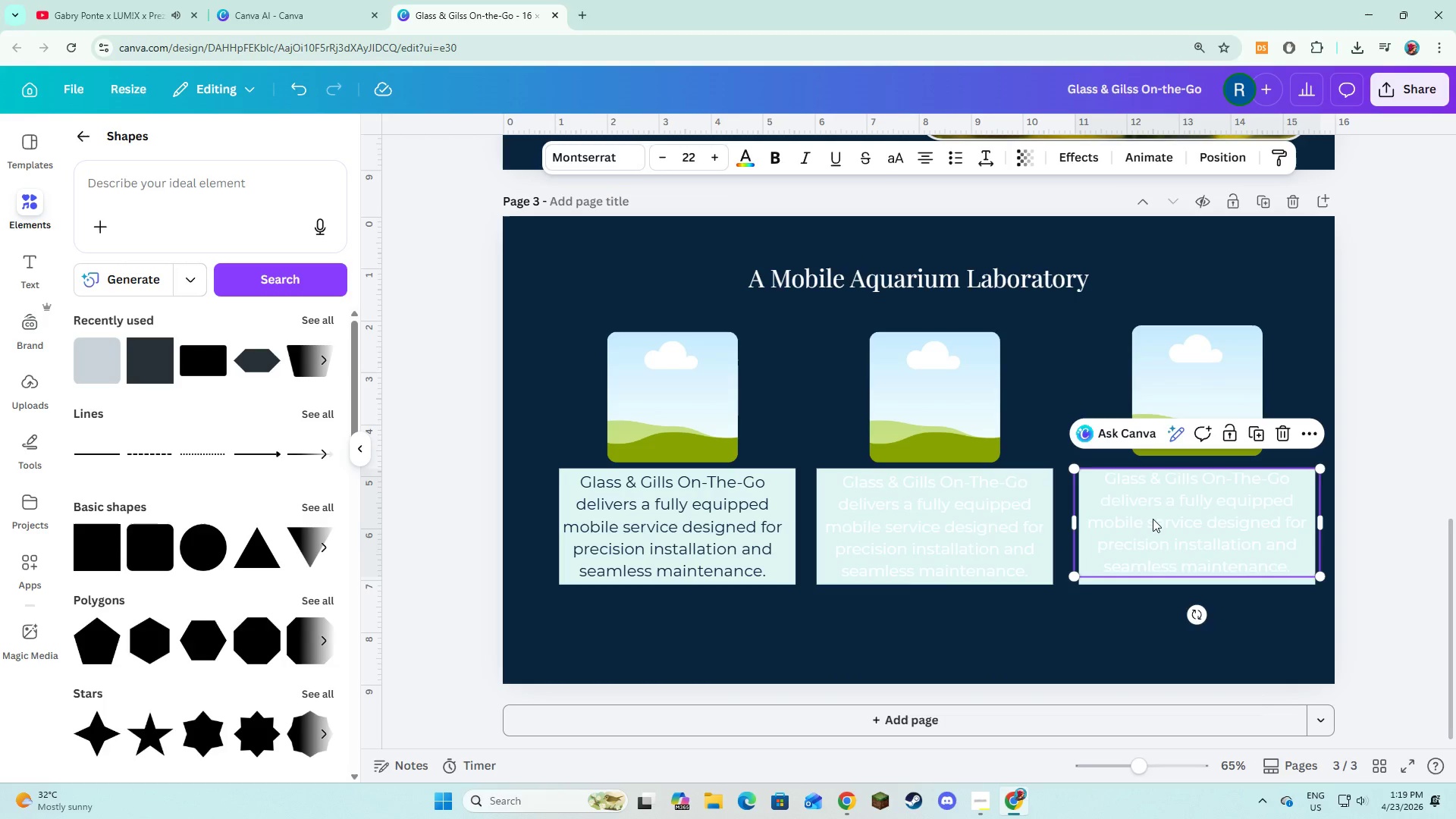 
left_click_drag(start_coordinate=[1152, 518], to_coordinate=[1152, 523])
 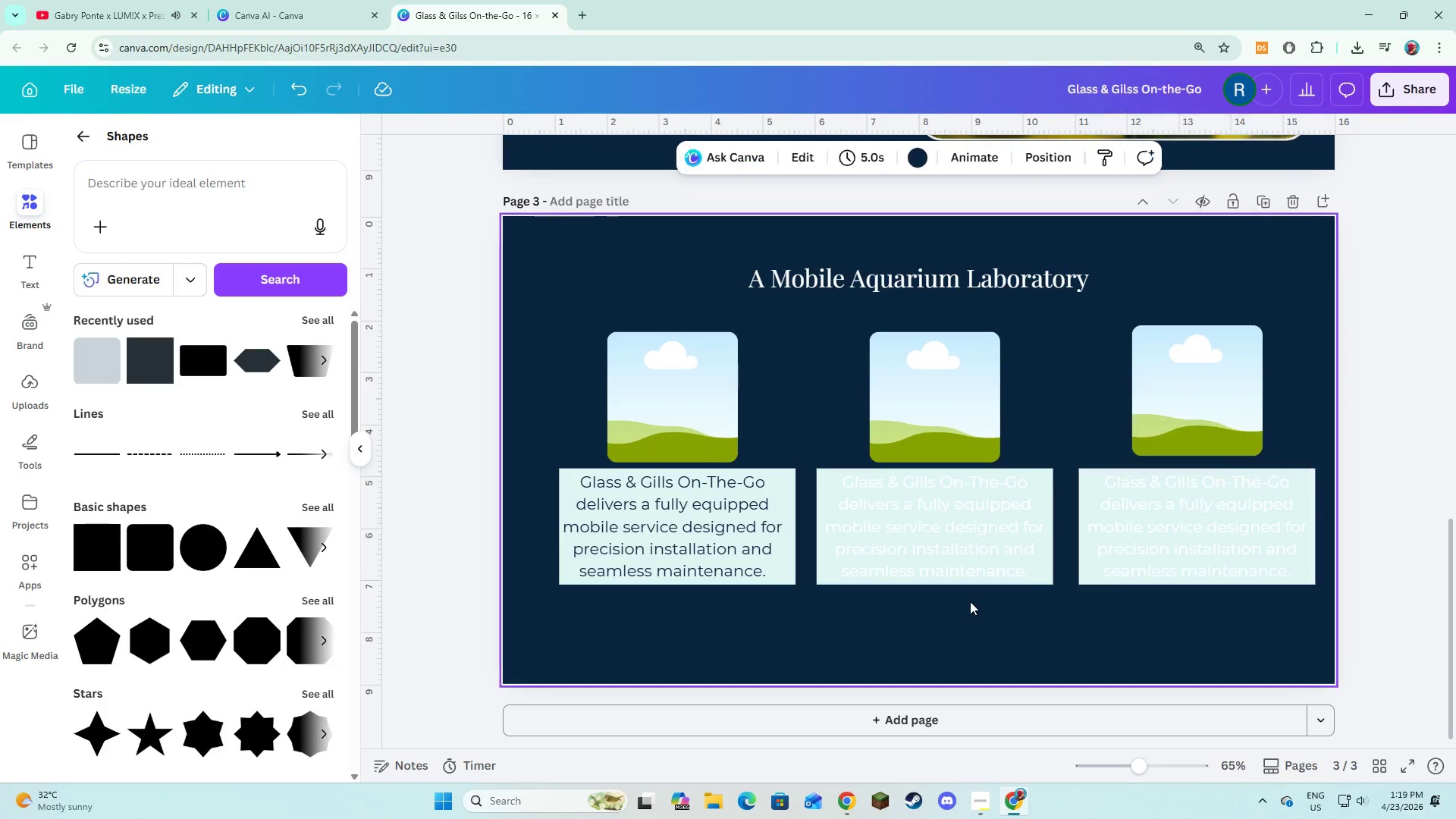 
double_click([958, 542])
 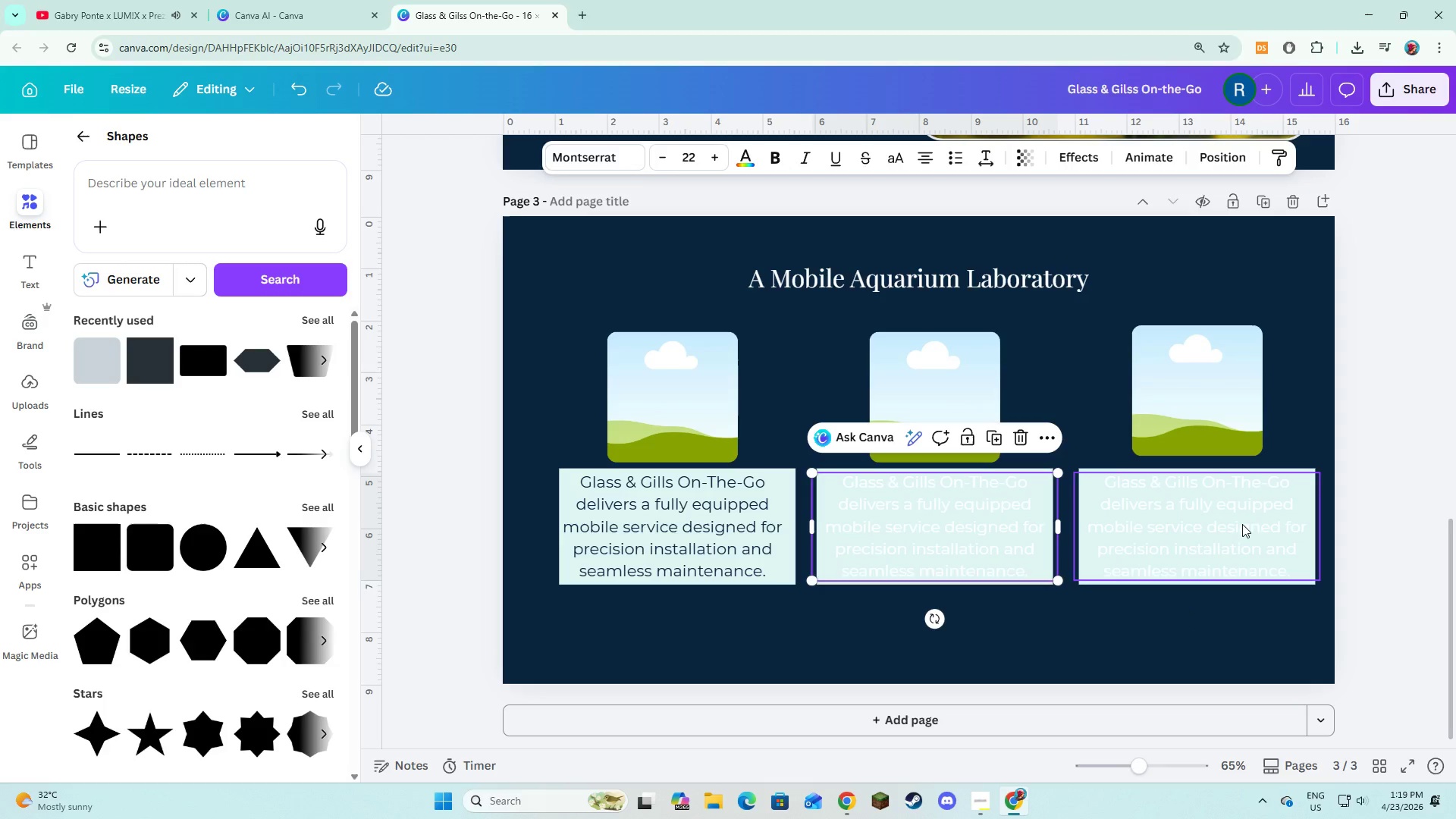 
hold_key(key=ShiftLeft, duration=0.75)
left_click([1243, 524])
 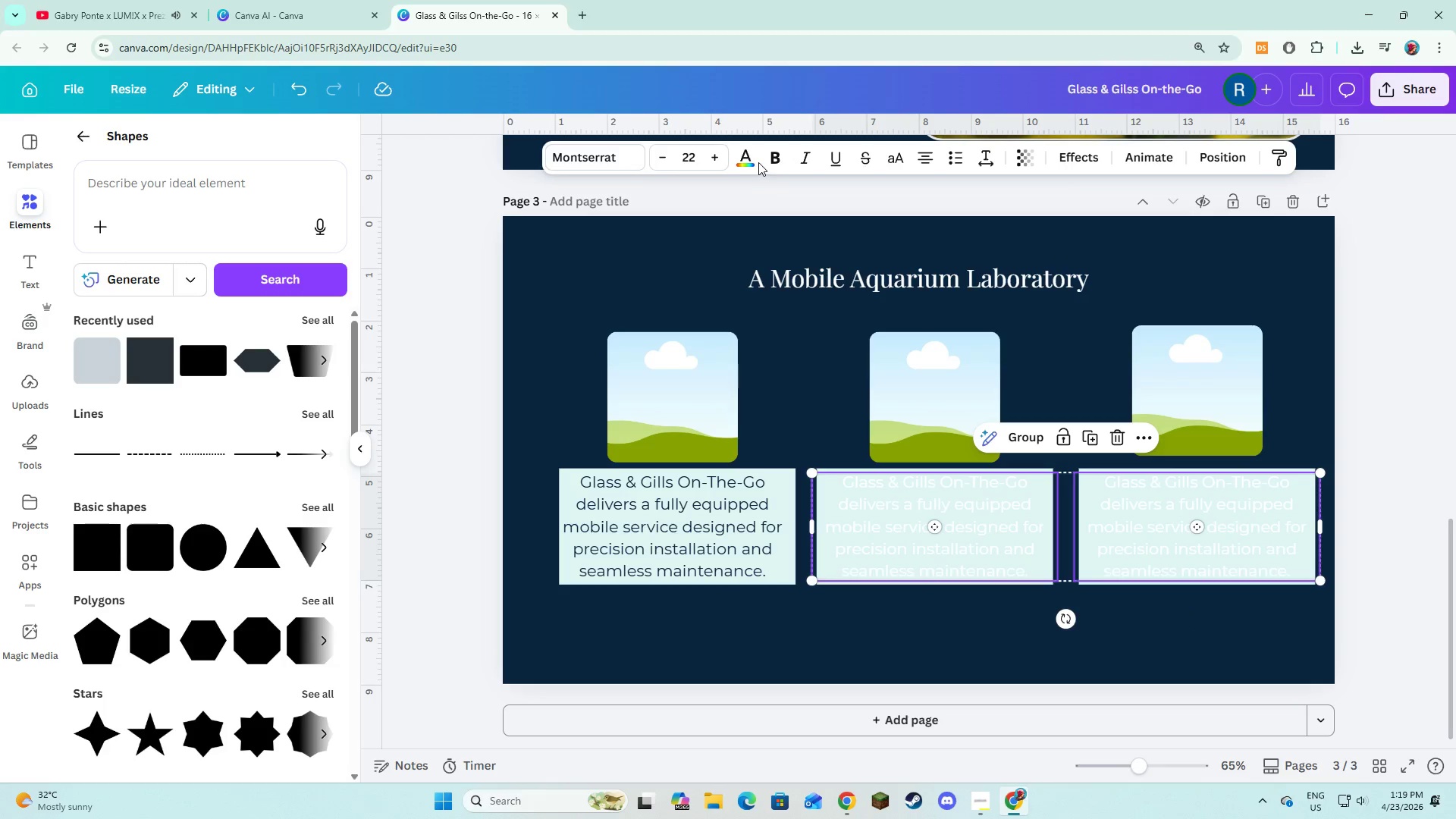 
left_click([754, 162])
 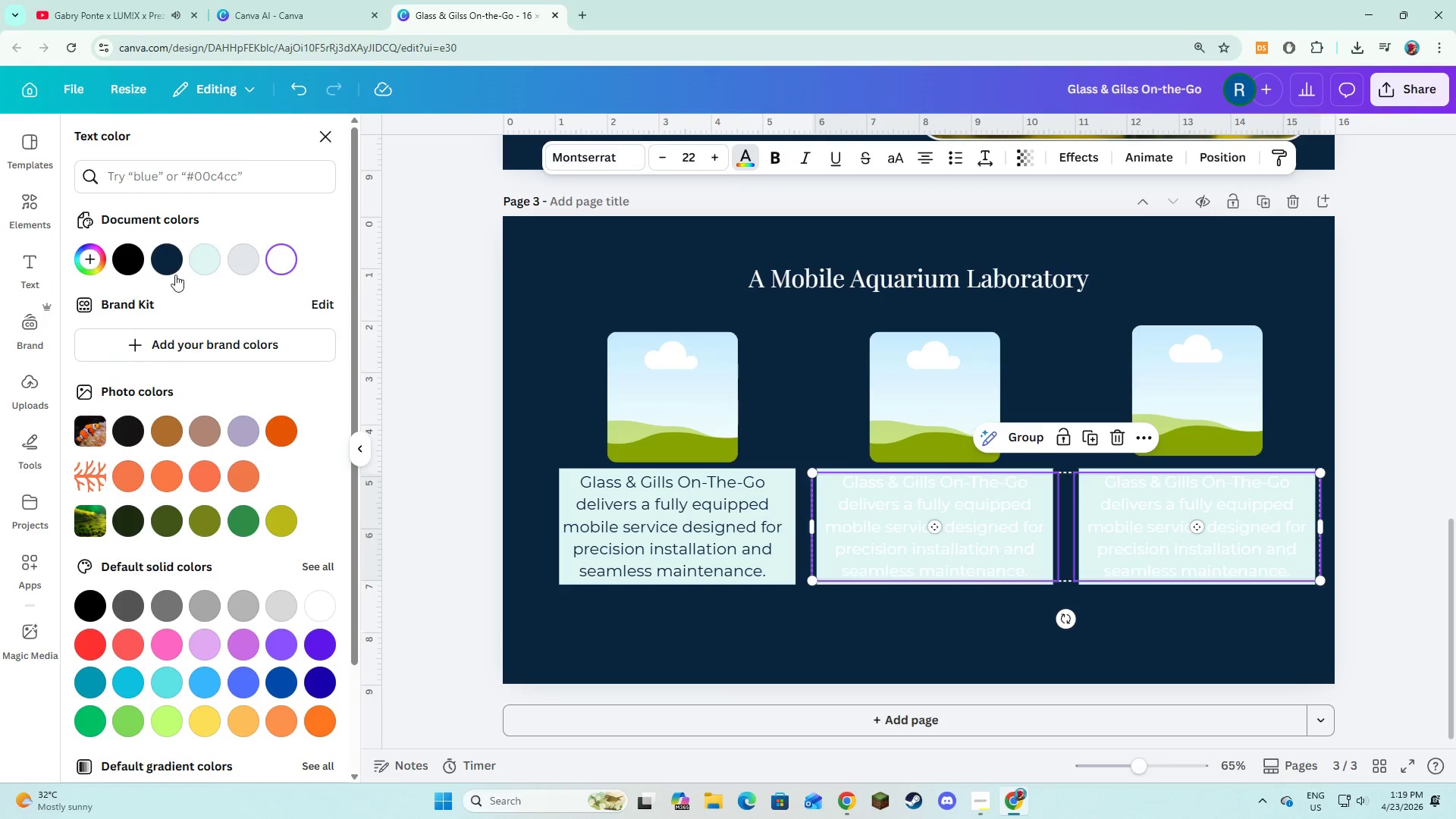 
left_click([171, 267])
 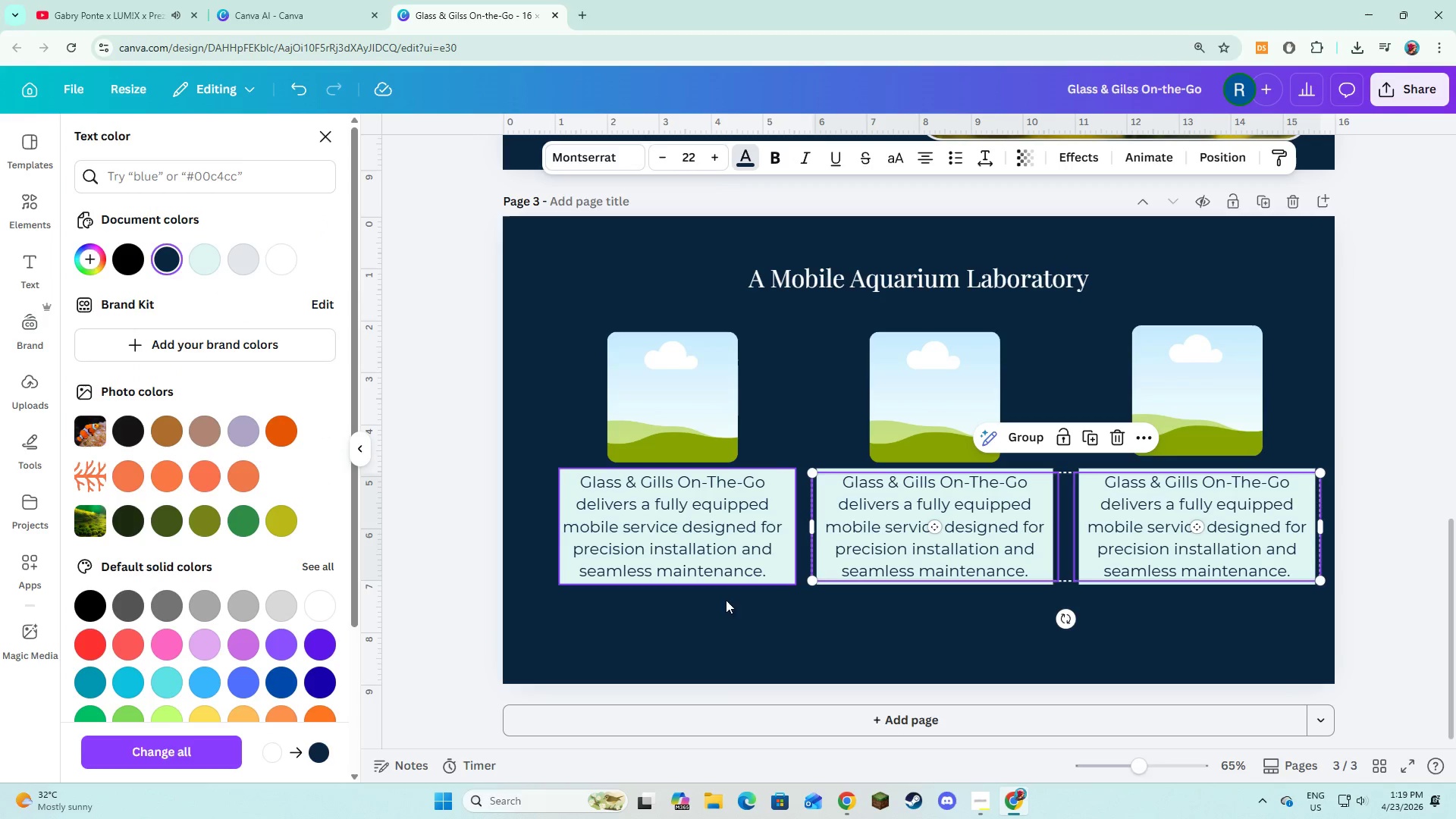 
left_click([736, 620])
 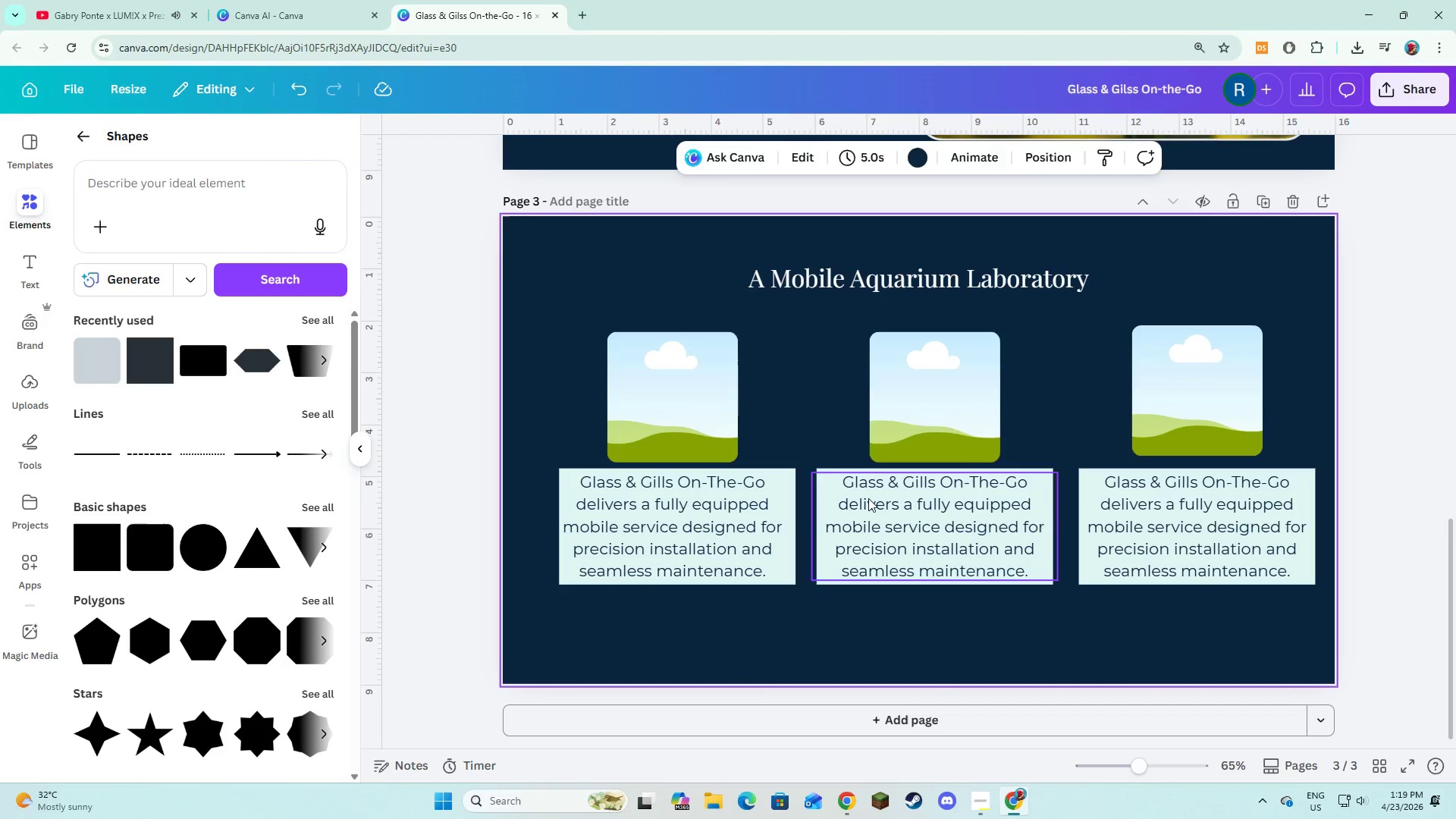 
double_click([868, 498])
 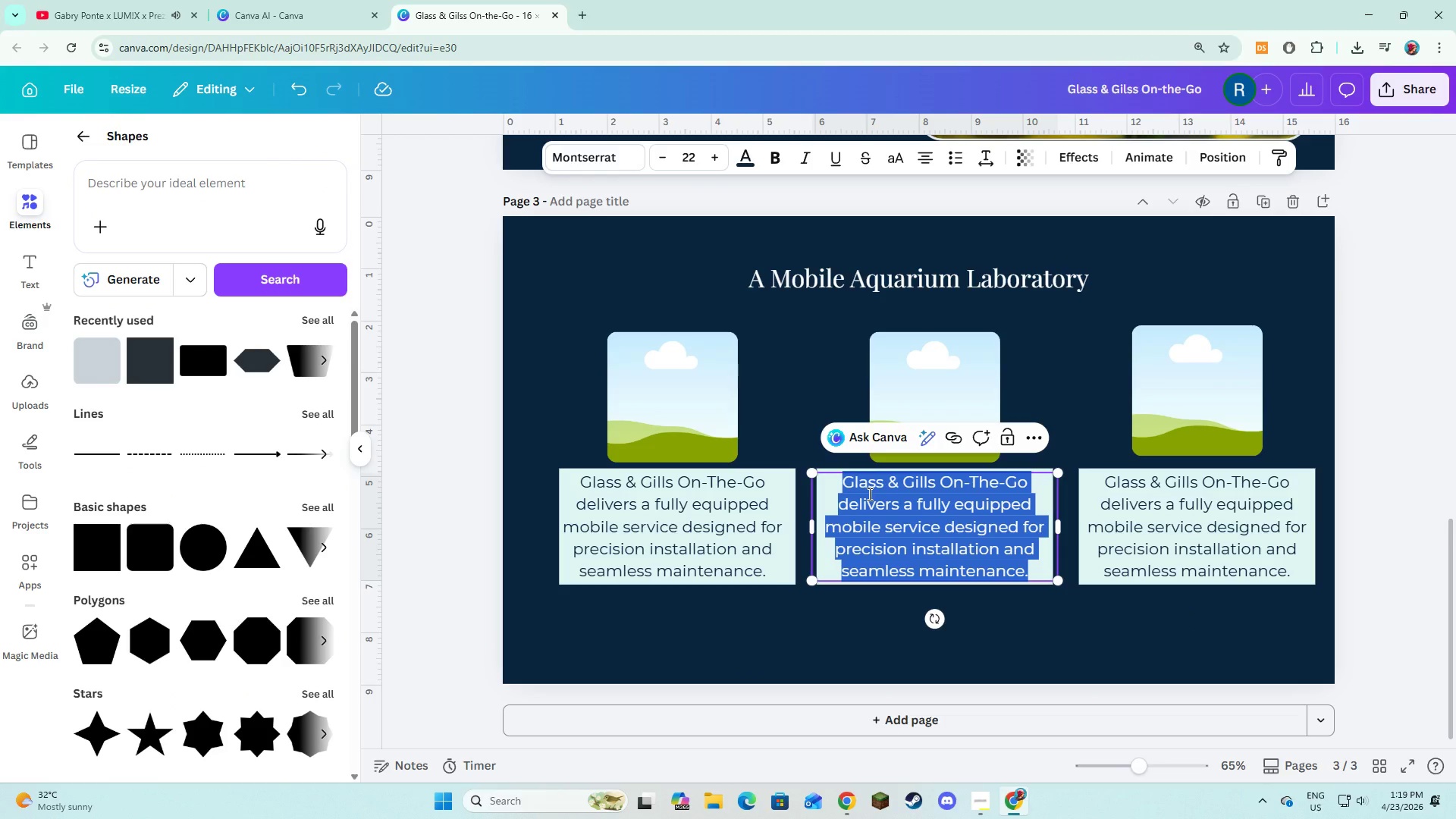 
type(Our current clients include:)
 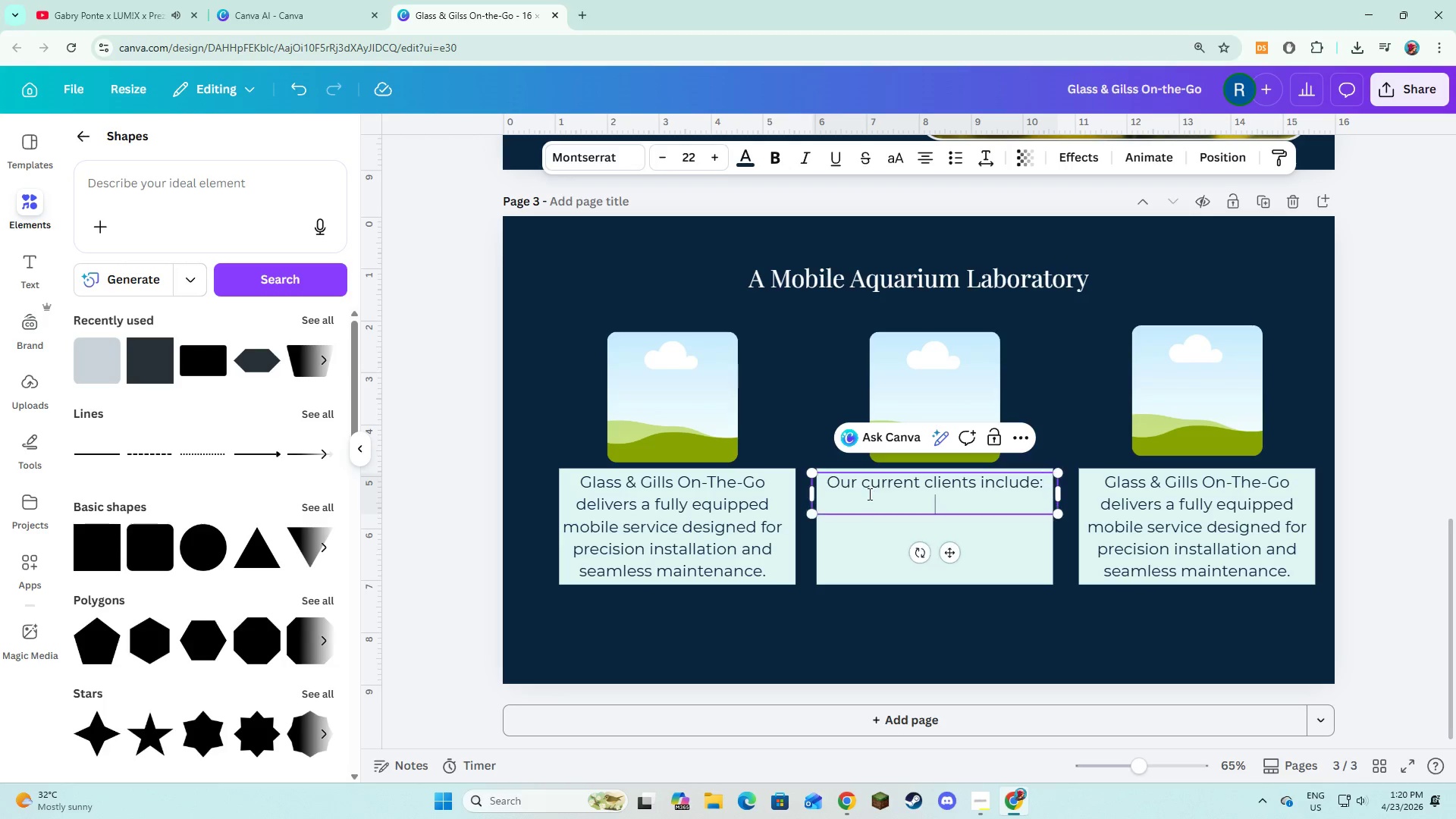 
key(Enter)
 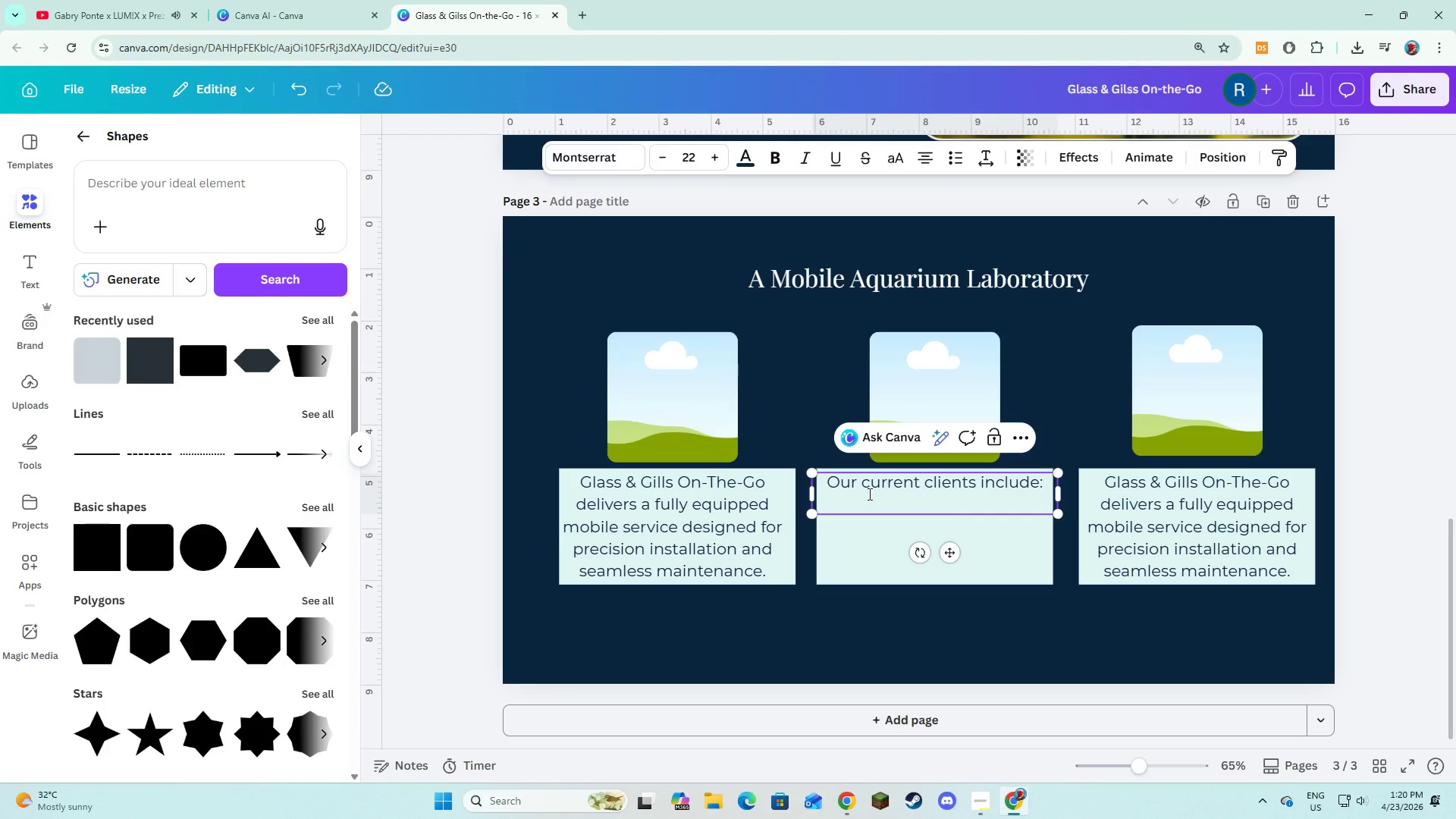 
type(Dental clinicsm)
key(Backspace)
type(, law firms )
key(Backspace)
type(, and executice od)
key(Backspace)
type(fff)
key(Backspace)
type(ices seeking a refined and calming envirom)
key(Backspace)
type(nment.)
 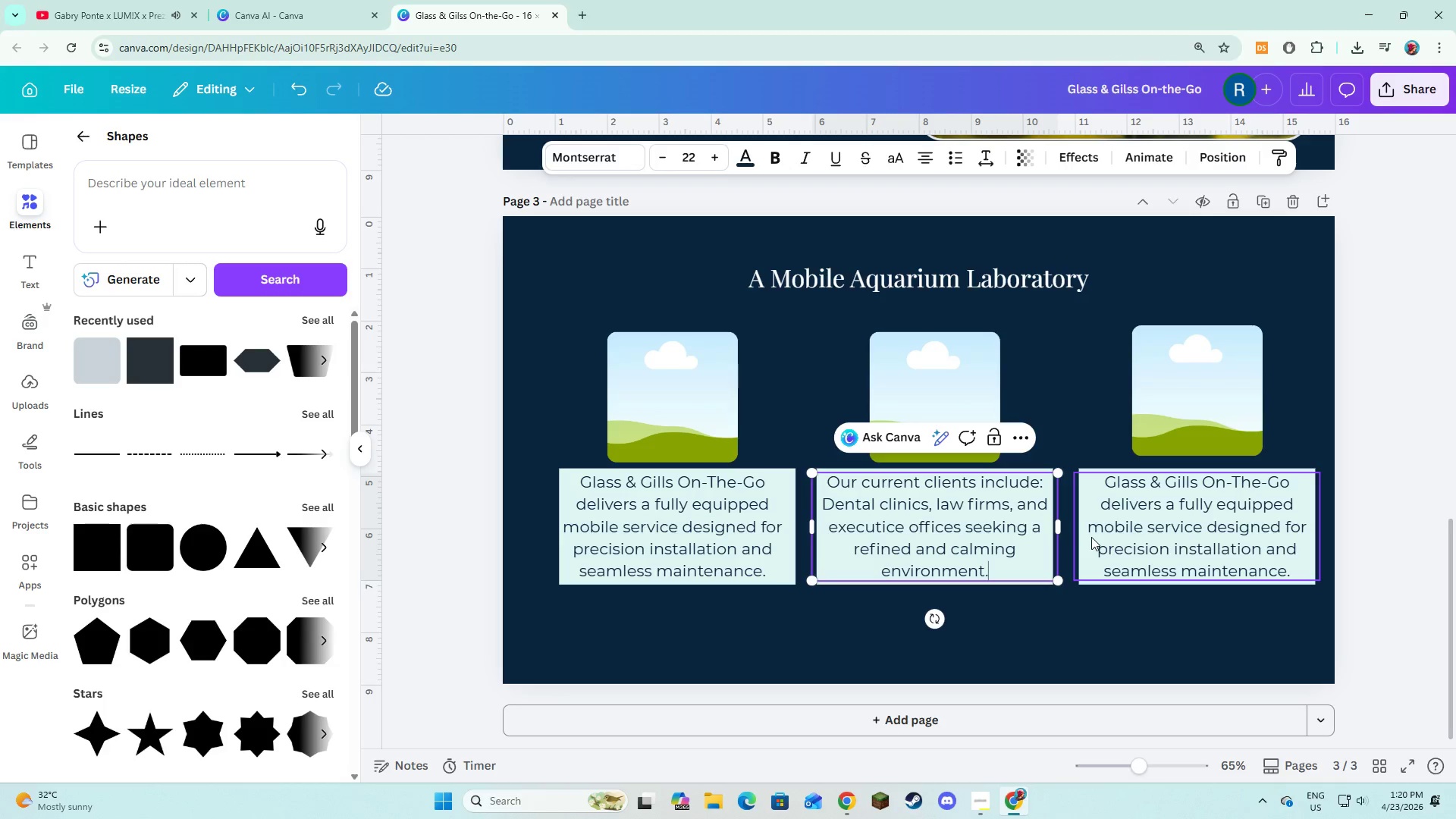 
double_click([1098, 536])
 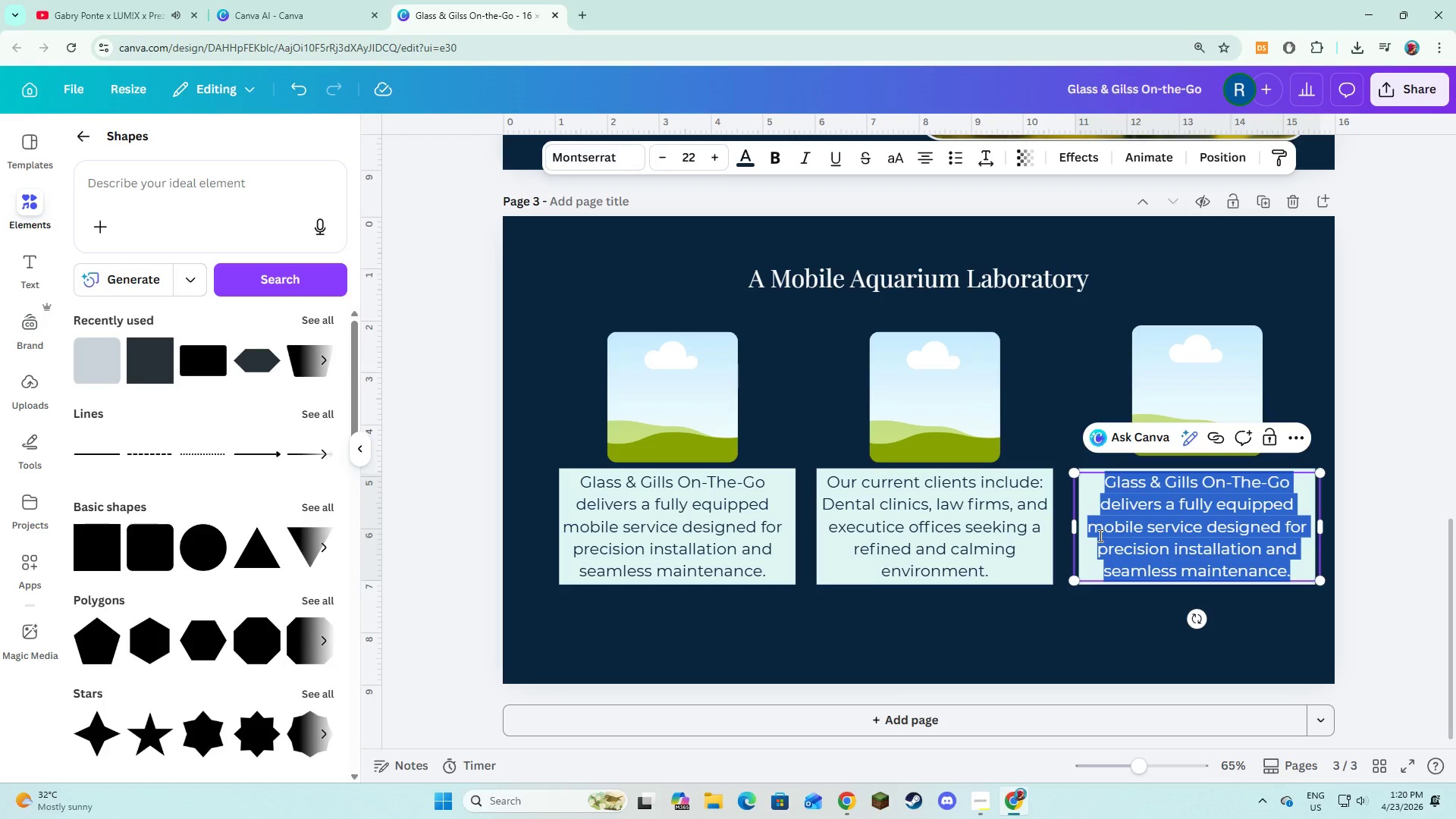 
type(We operate on a bi-weel)
key(Backspace)
type(kly)
 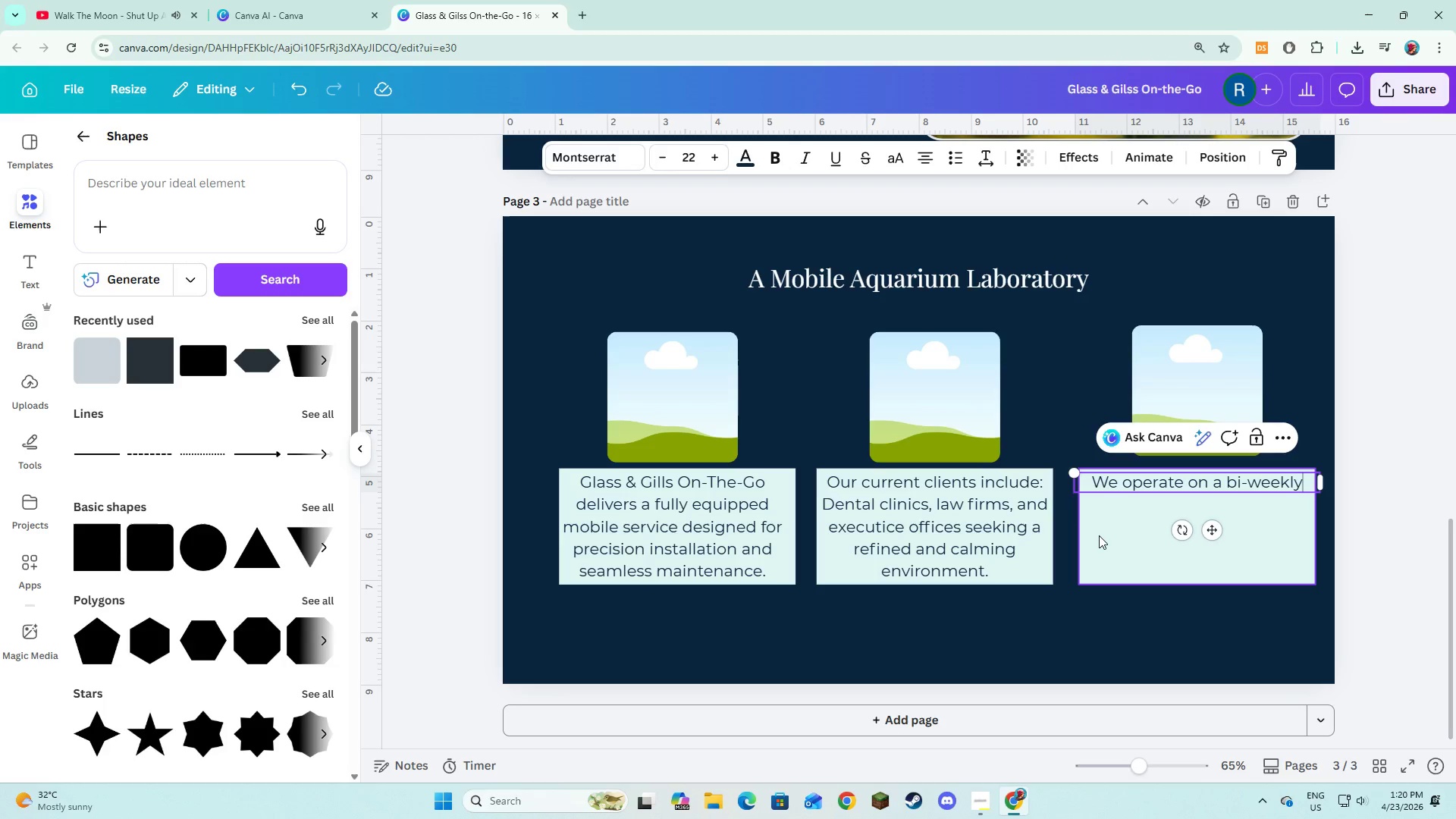 
type( service model ensuring optimal aquatic health and visual excellence.)
 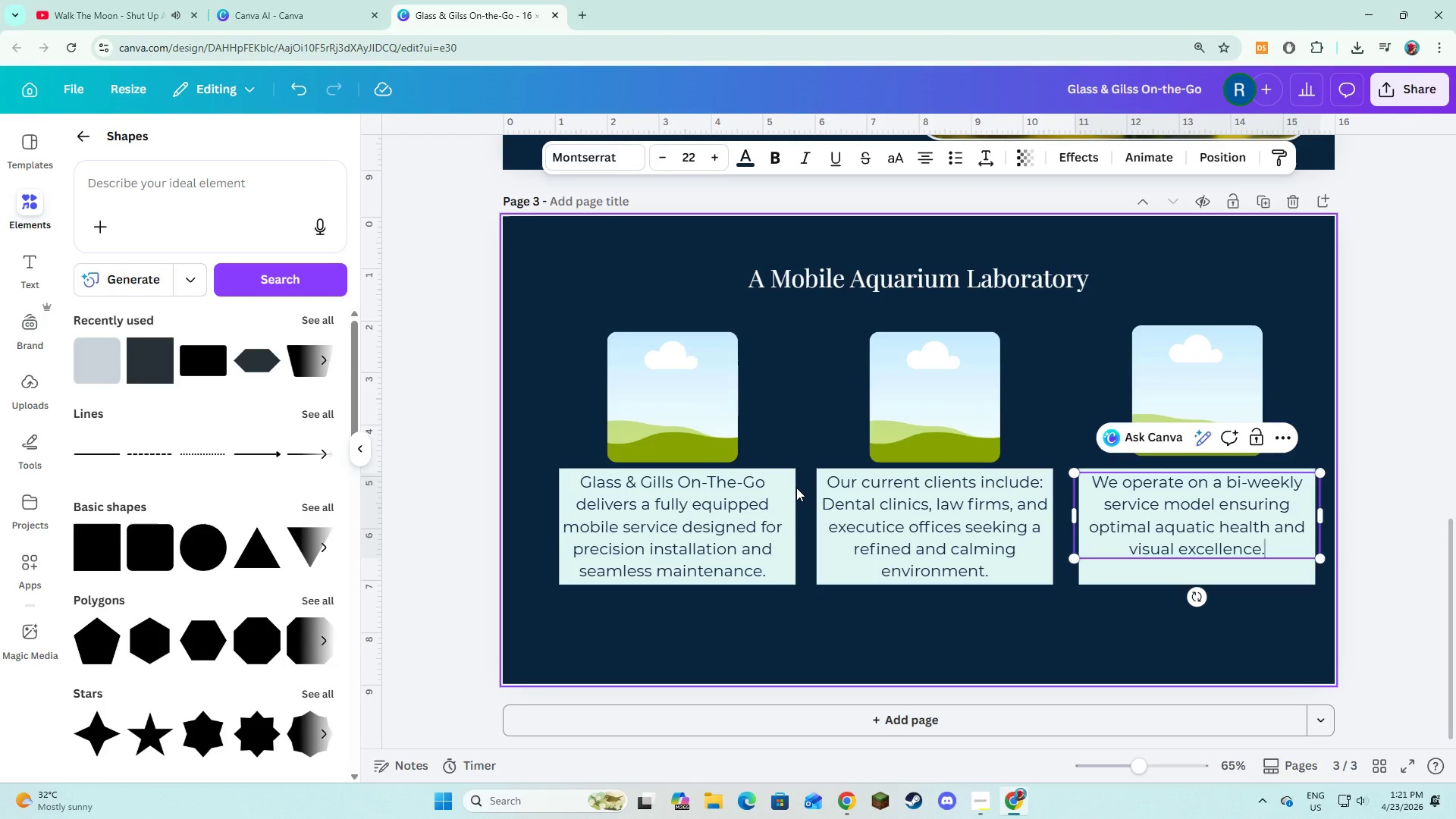 
wait(28.44)
 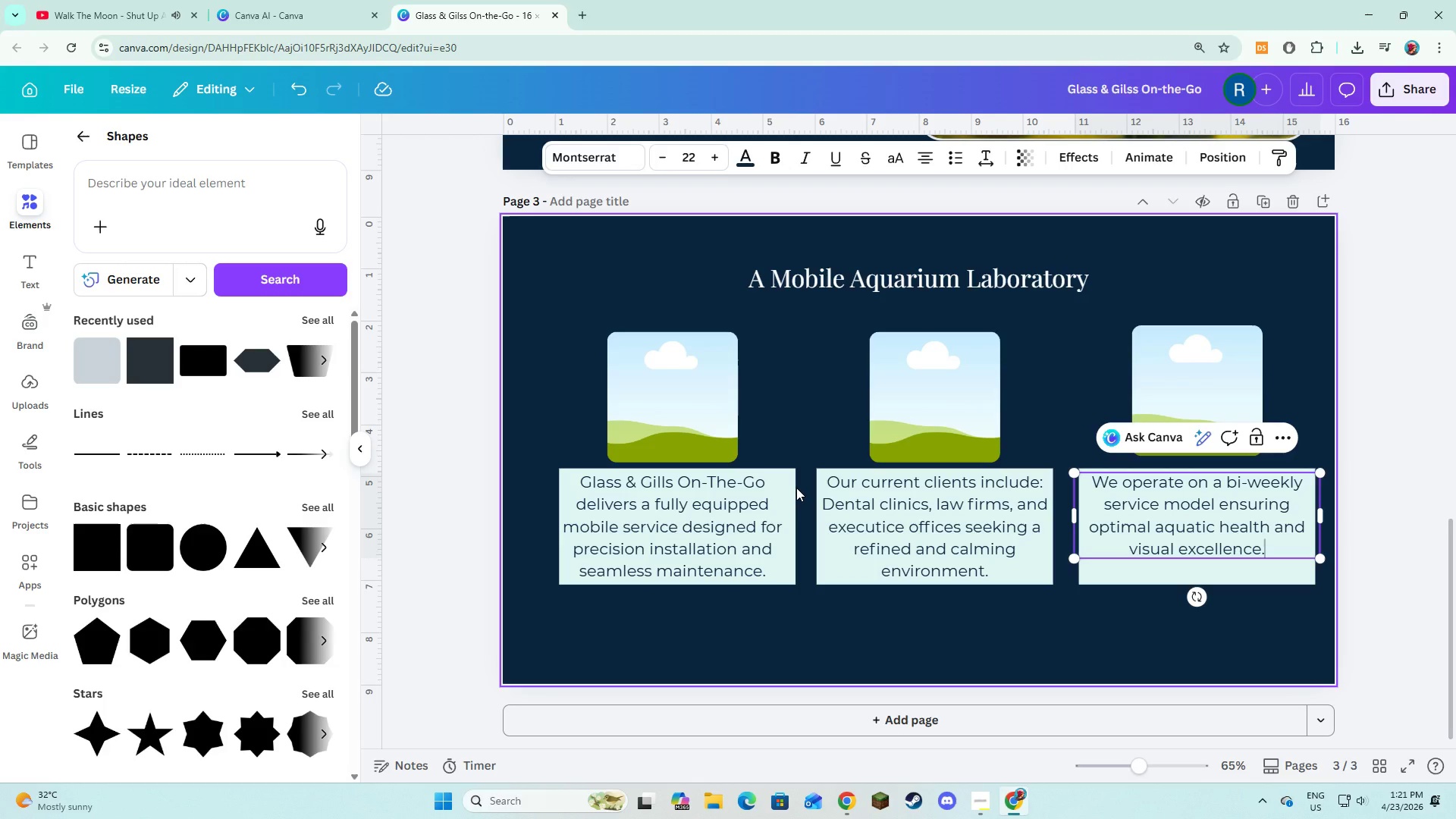 
left_click([72, 134])
 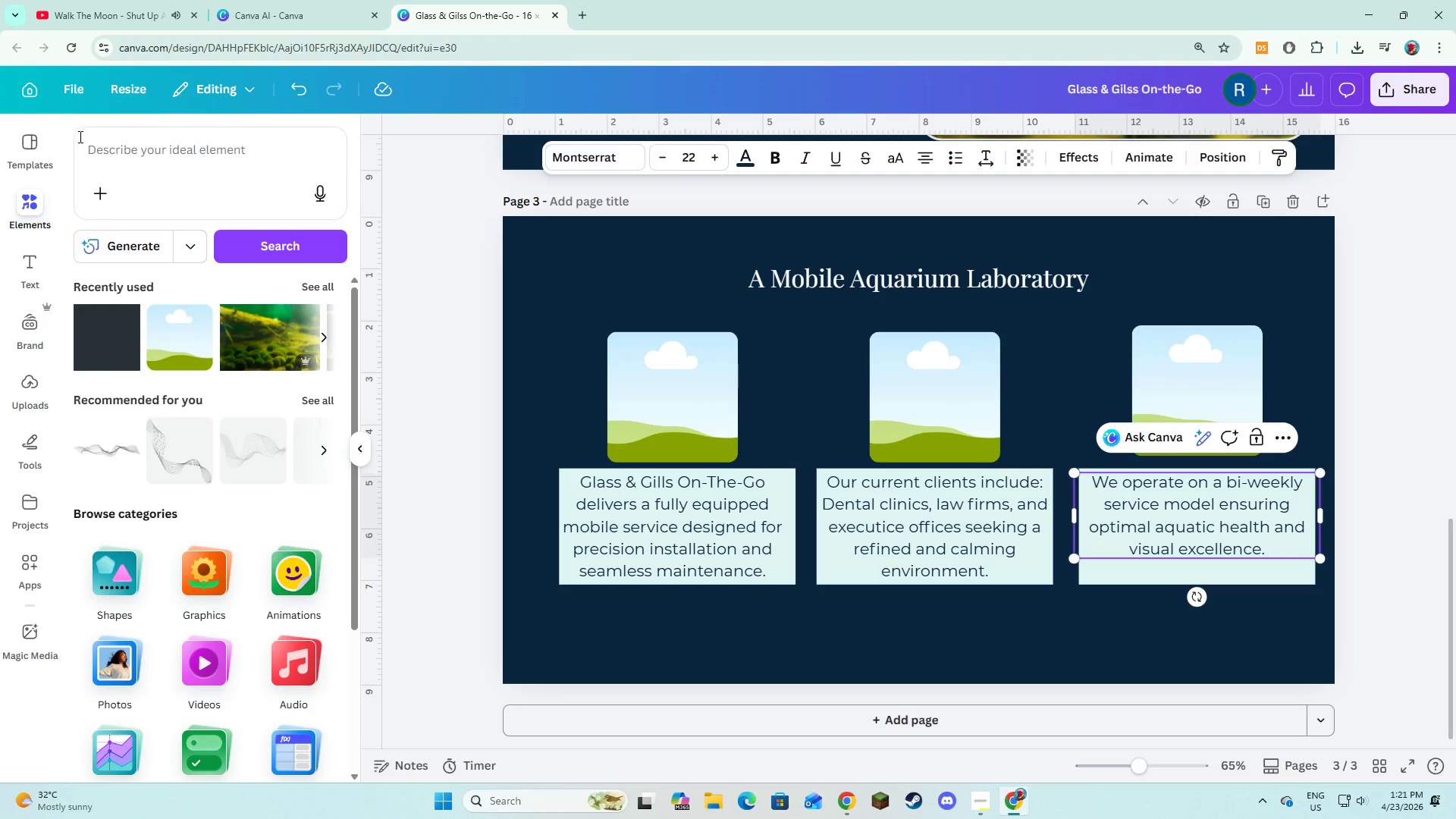 
left_click([90, 141])
 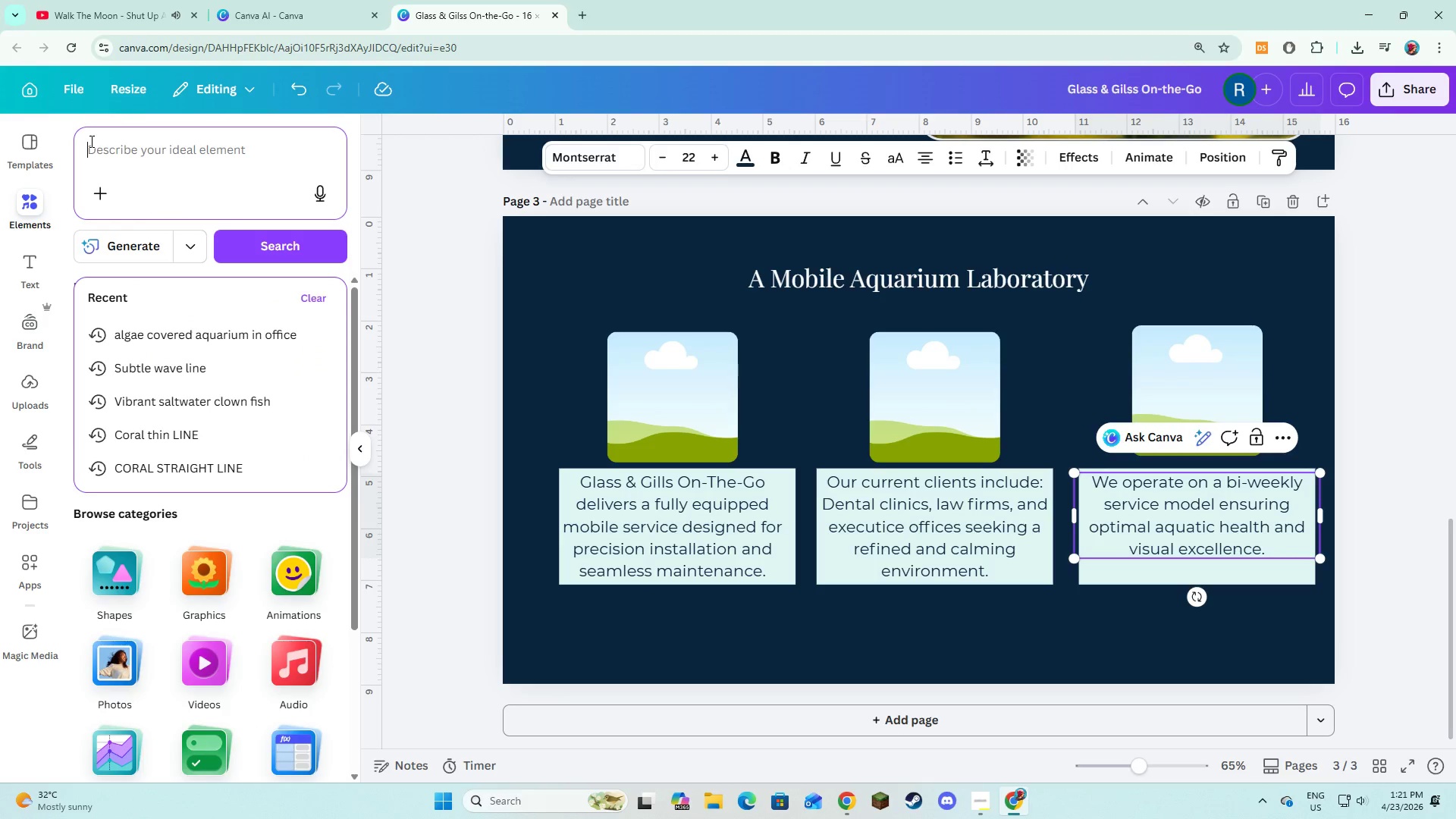 
type(CUstom ven interior setup)
 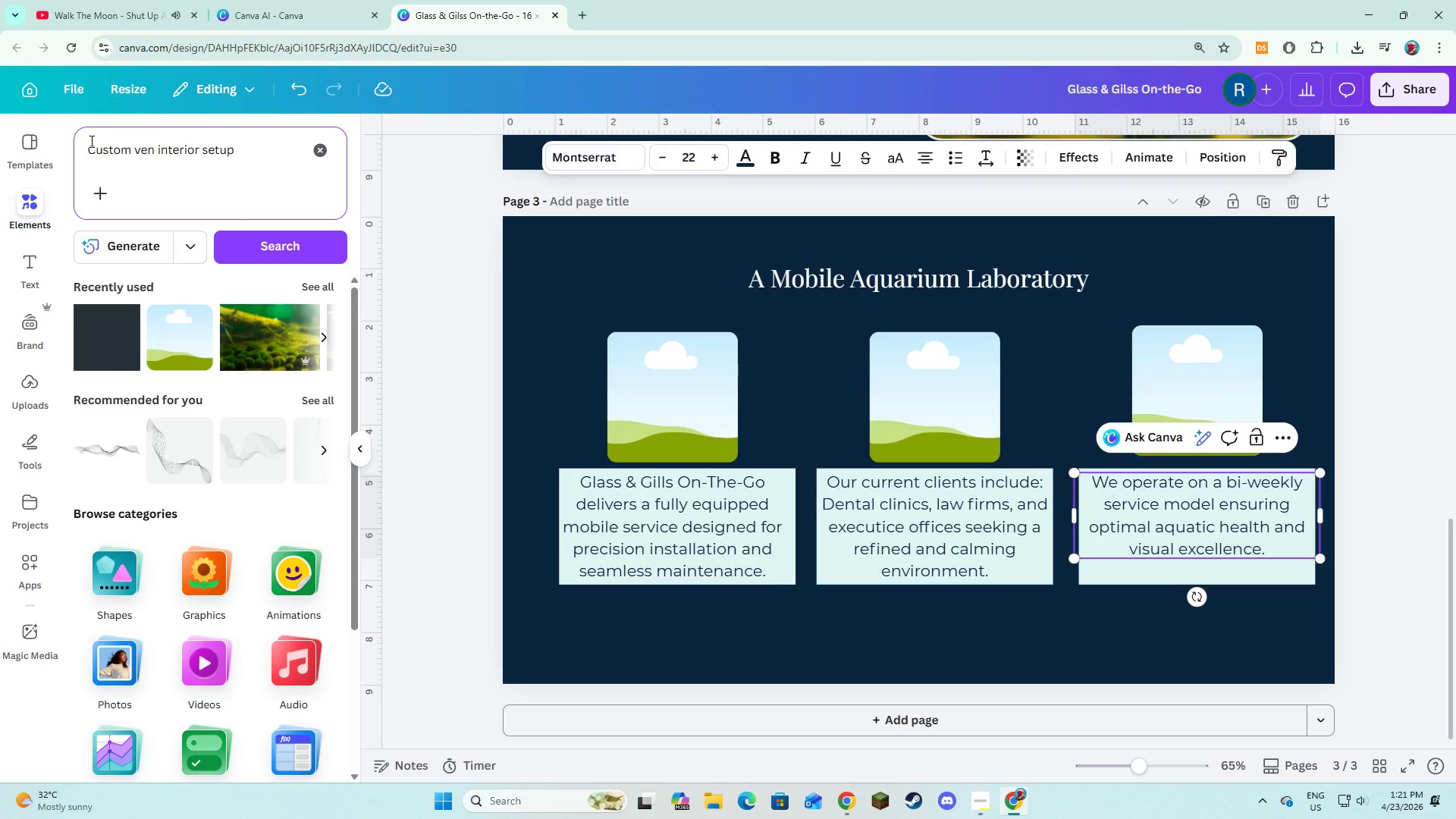 
key(Enter)
 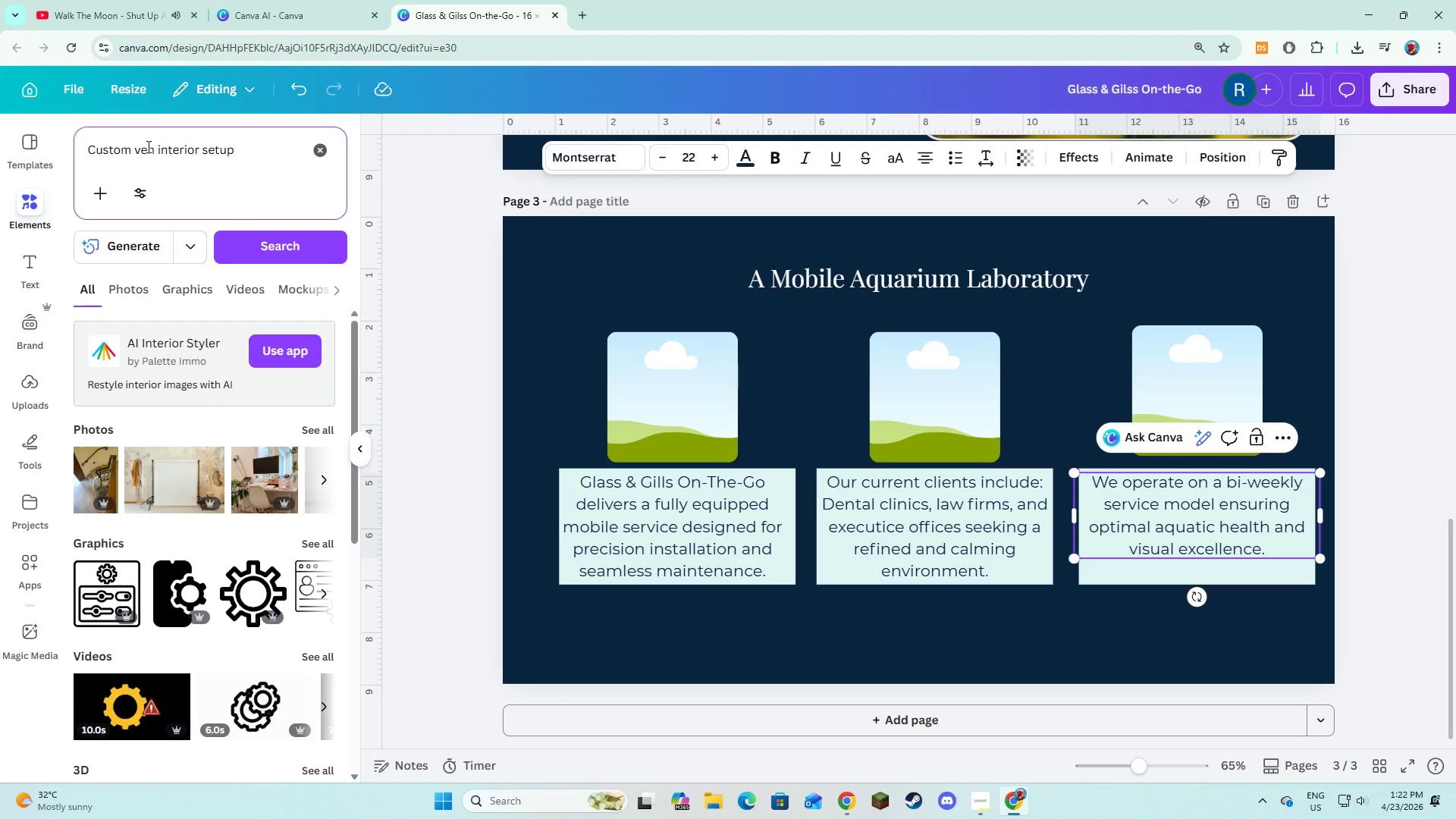 
left_click([147, 148])
 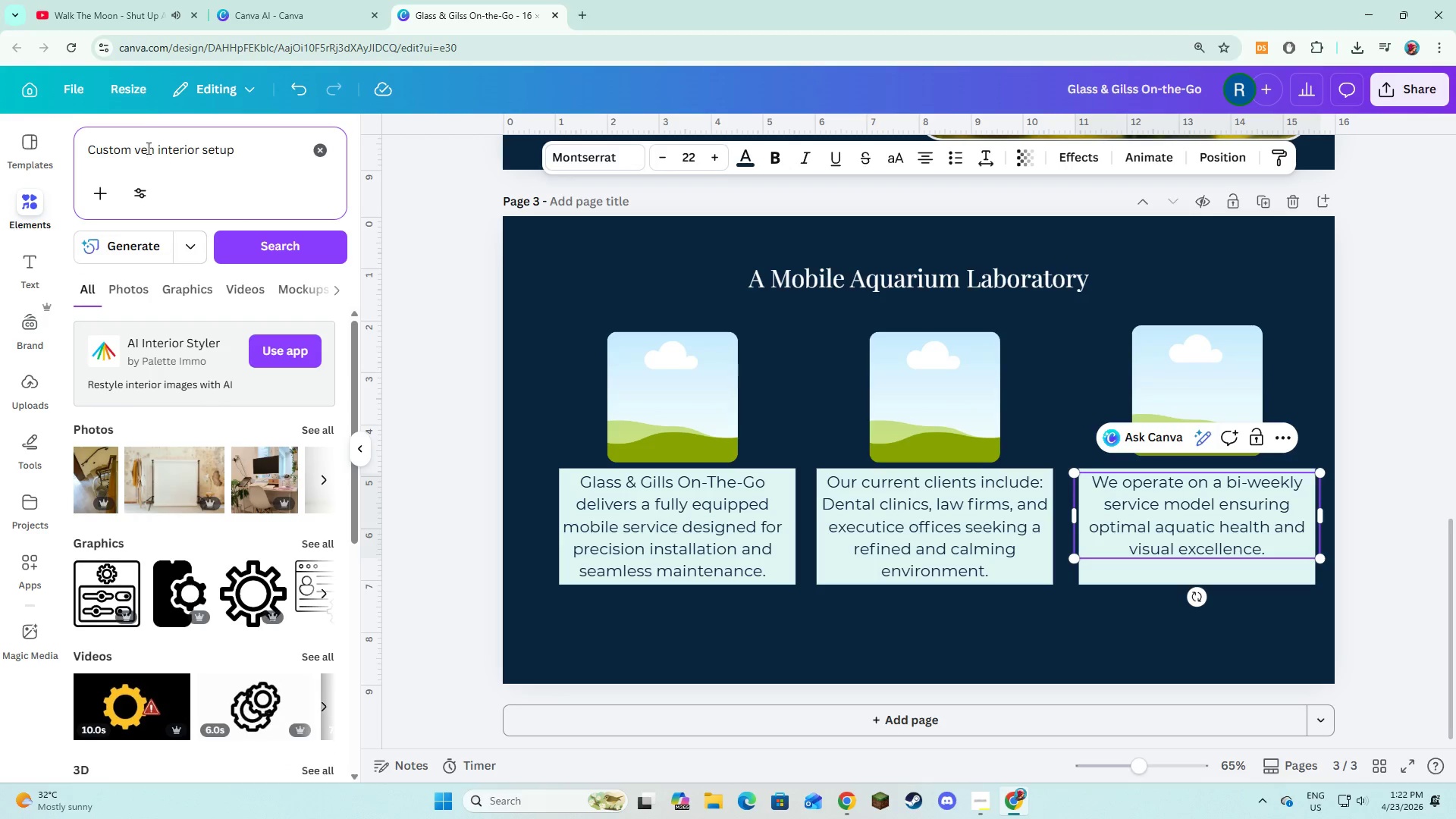 
key(Backspace)
 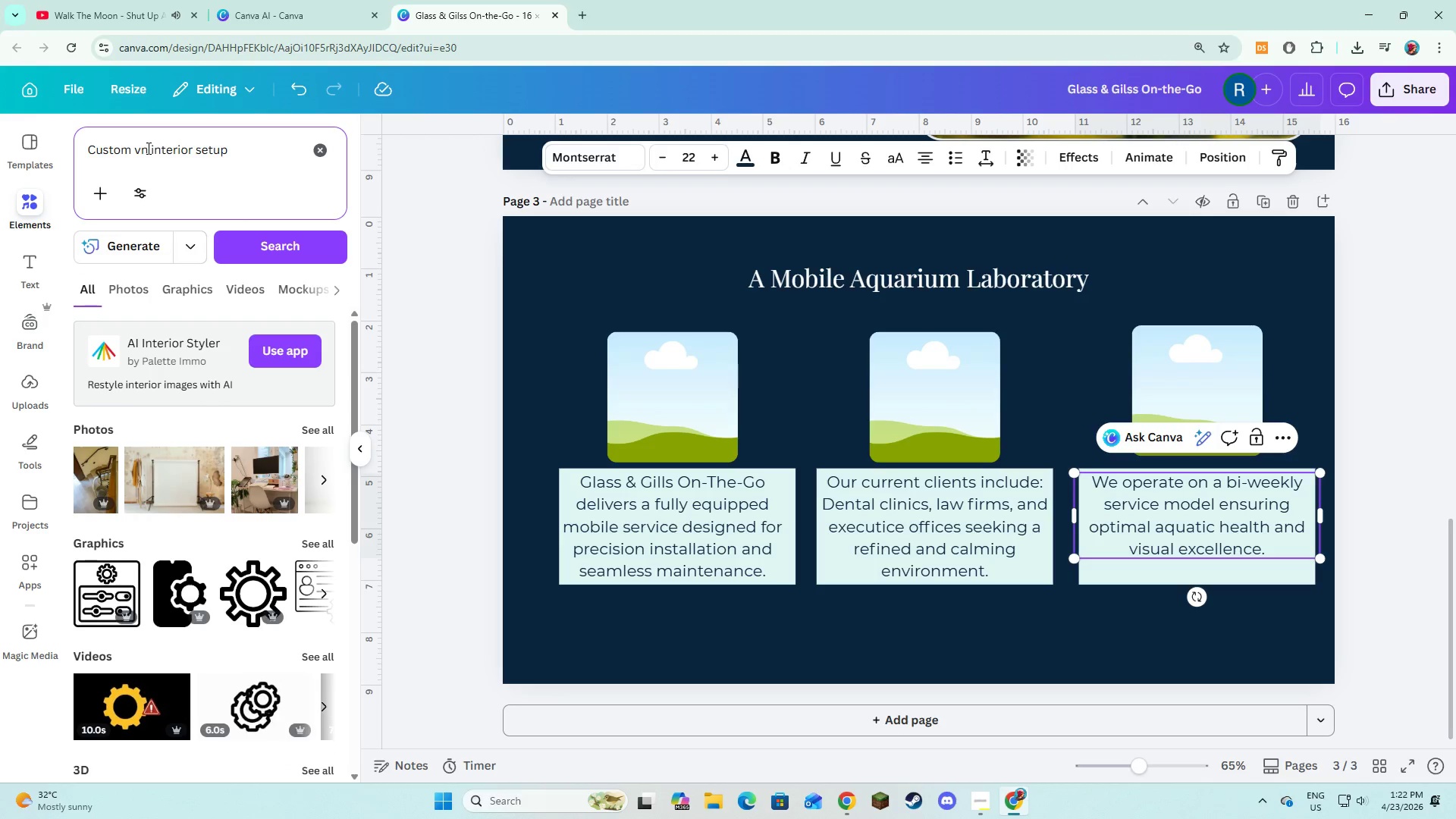 
key(A)
 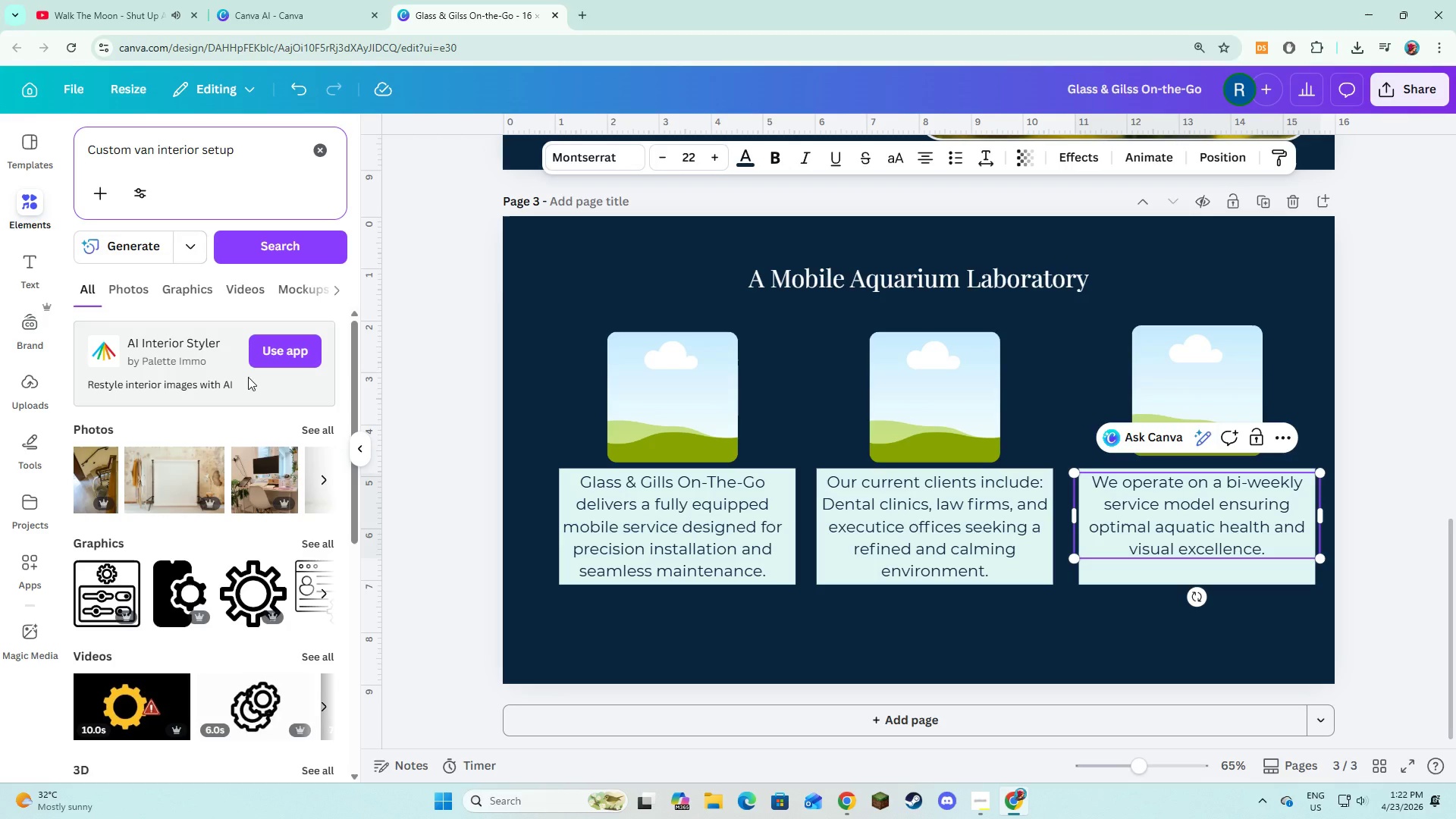 
key(NumpadEnter)
 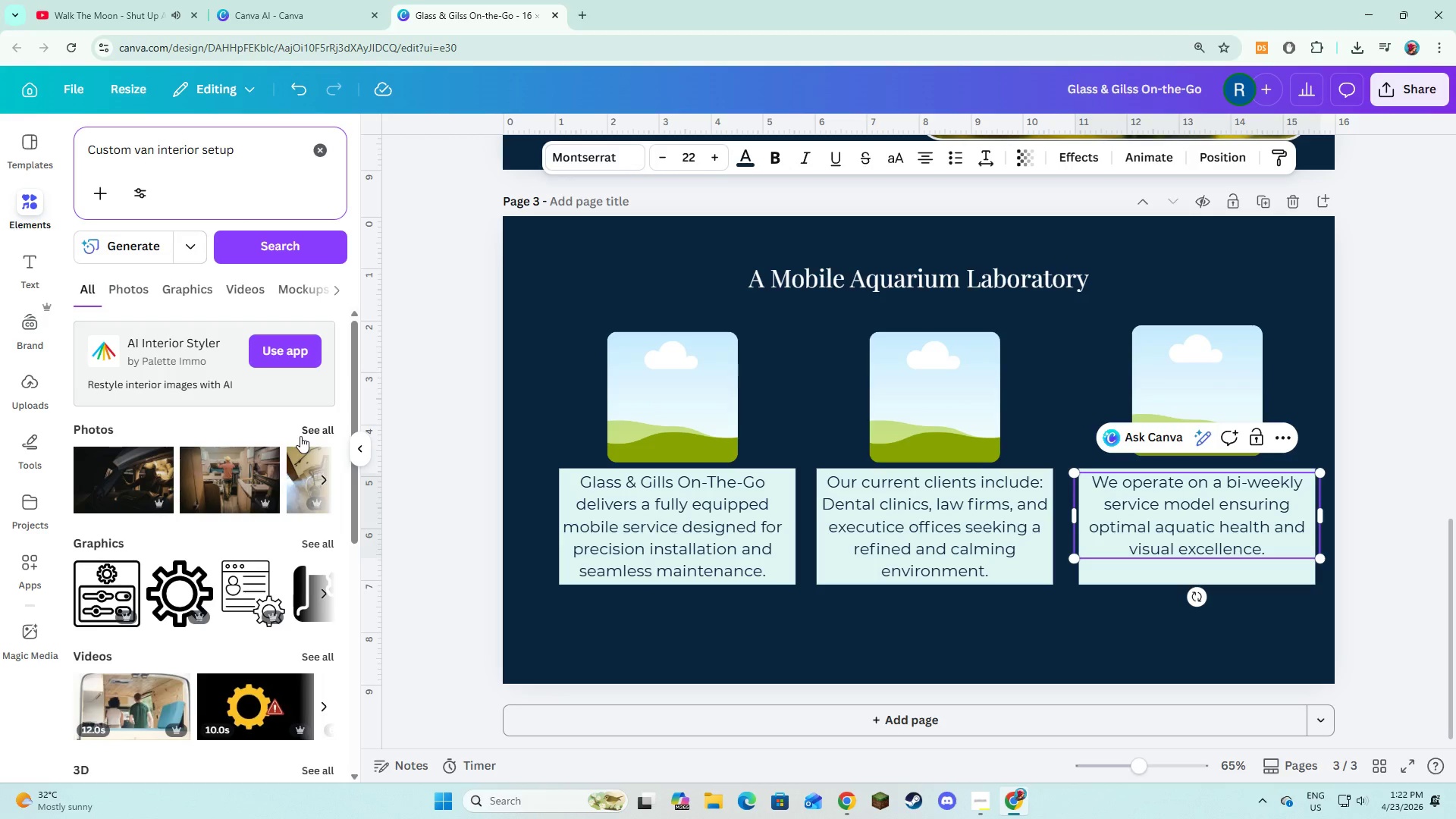 
left_click([306, 431])
 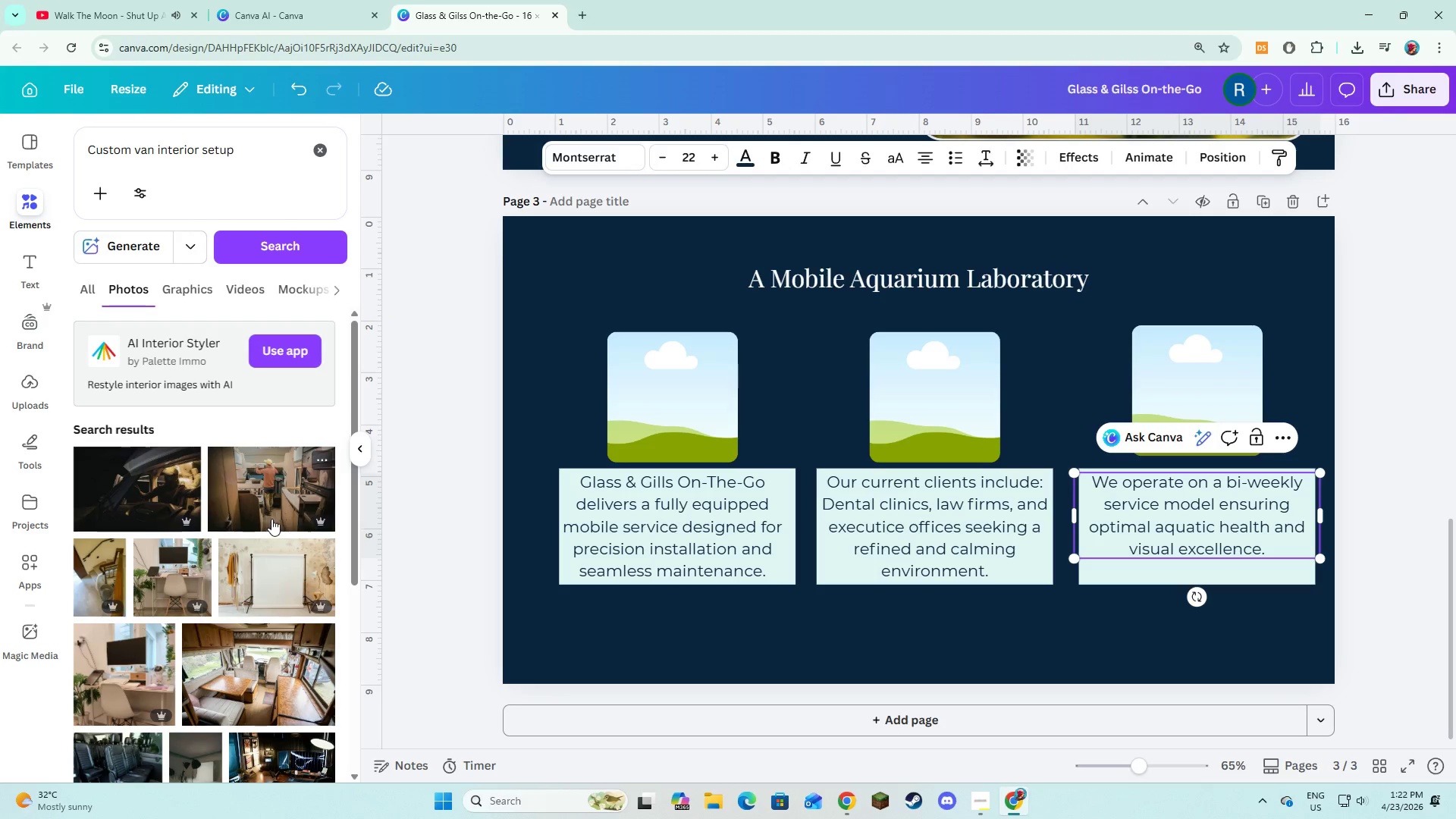 
scroll: coordinate [269, 532], scroll_direction: down, amount: 1.0
 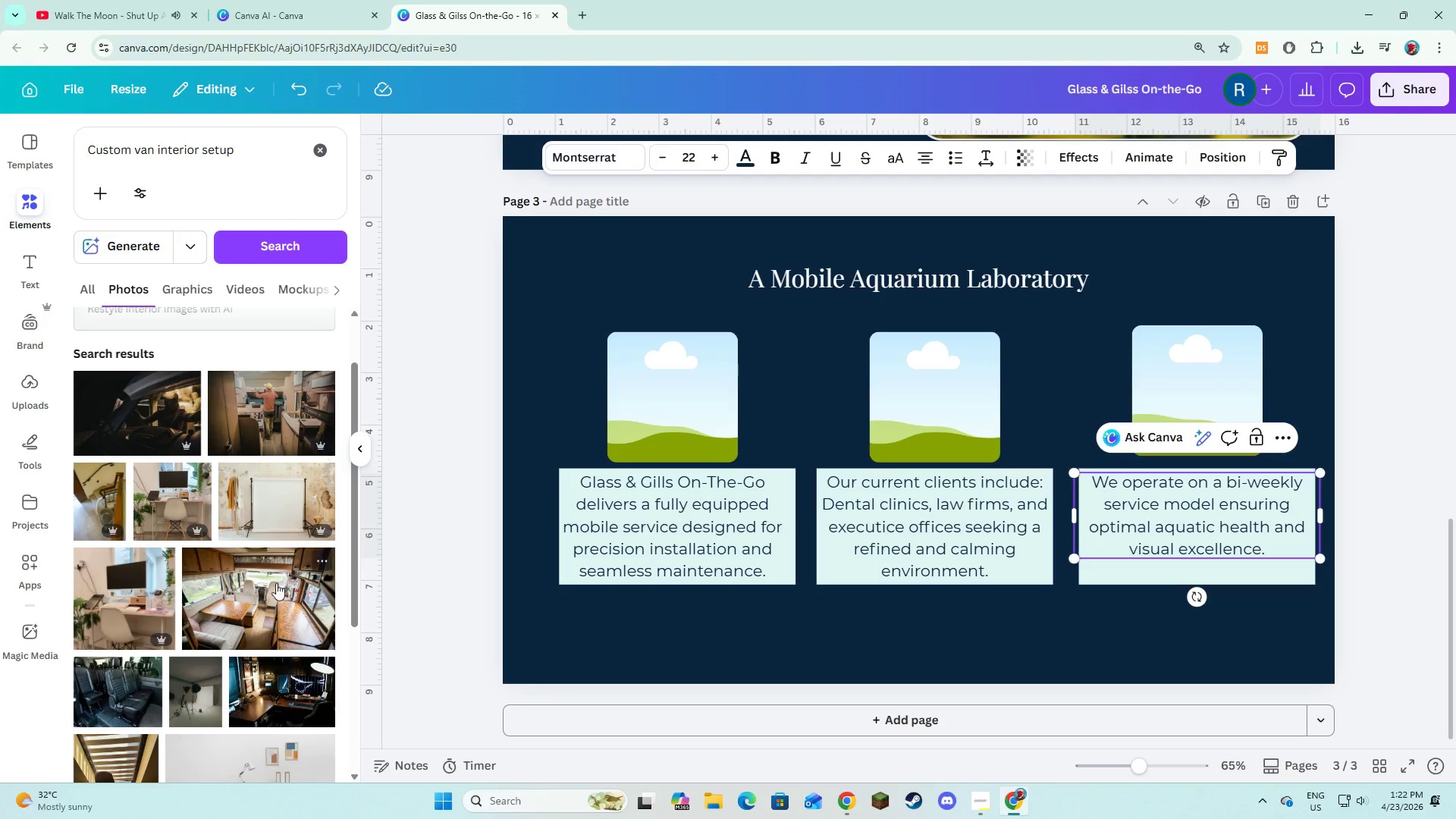 
left_click([263, 613])
 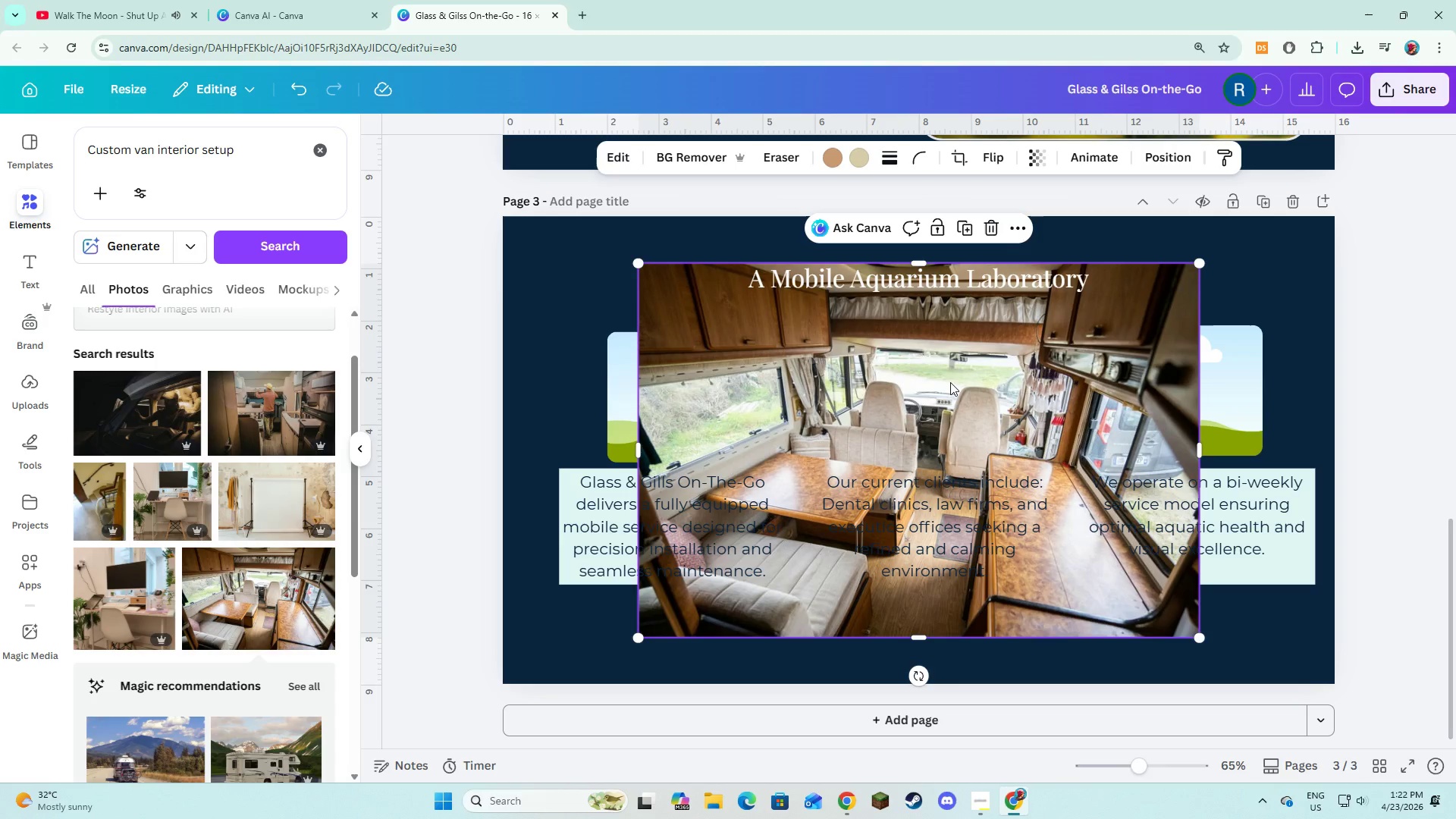 
left_click([995, 231])
 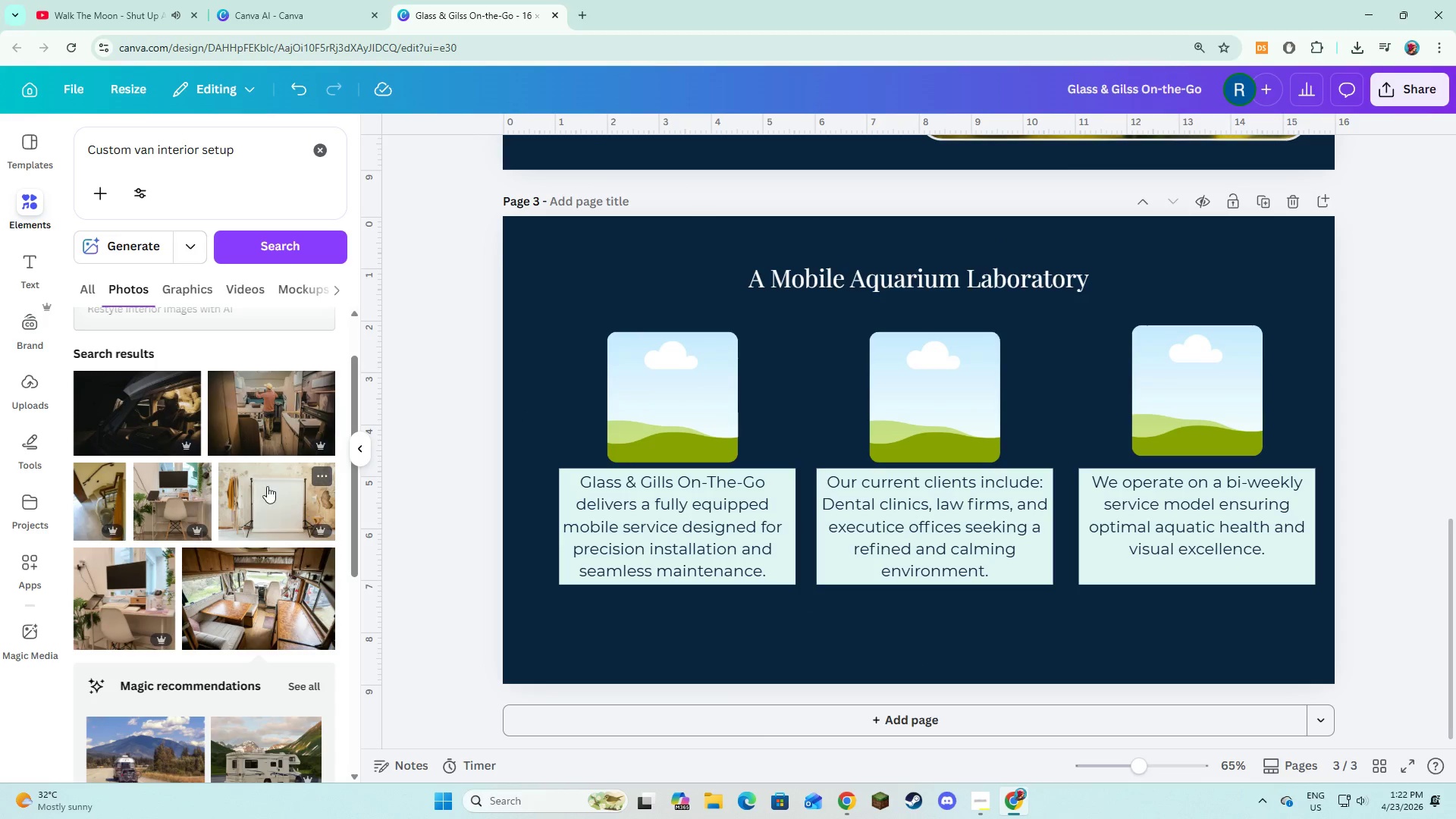 
scroll: coordinate [252, 460], scroll_direction: down, amount: 5.0
 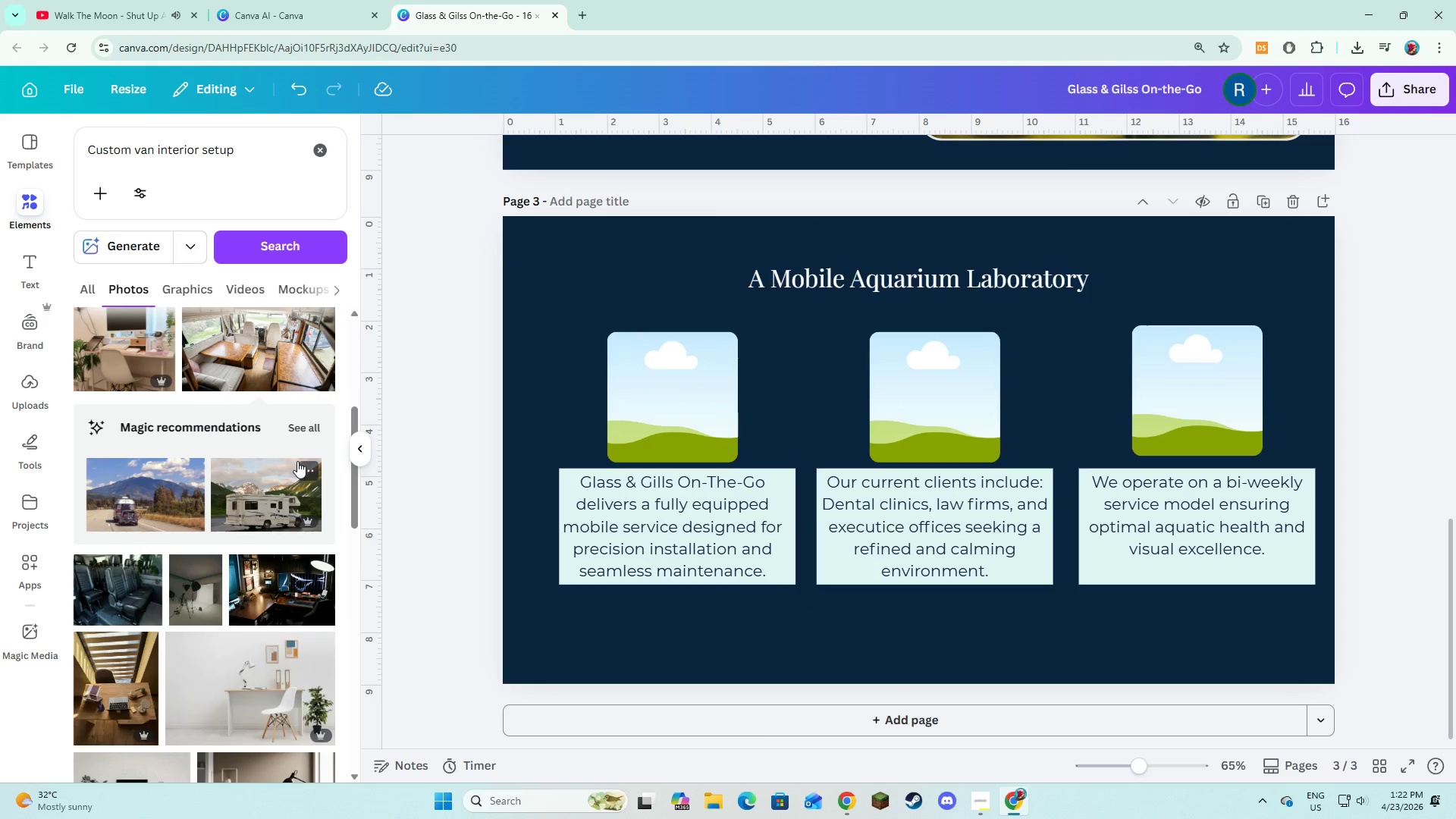 
left_click([306, 463])
 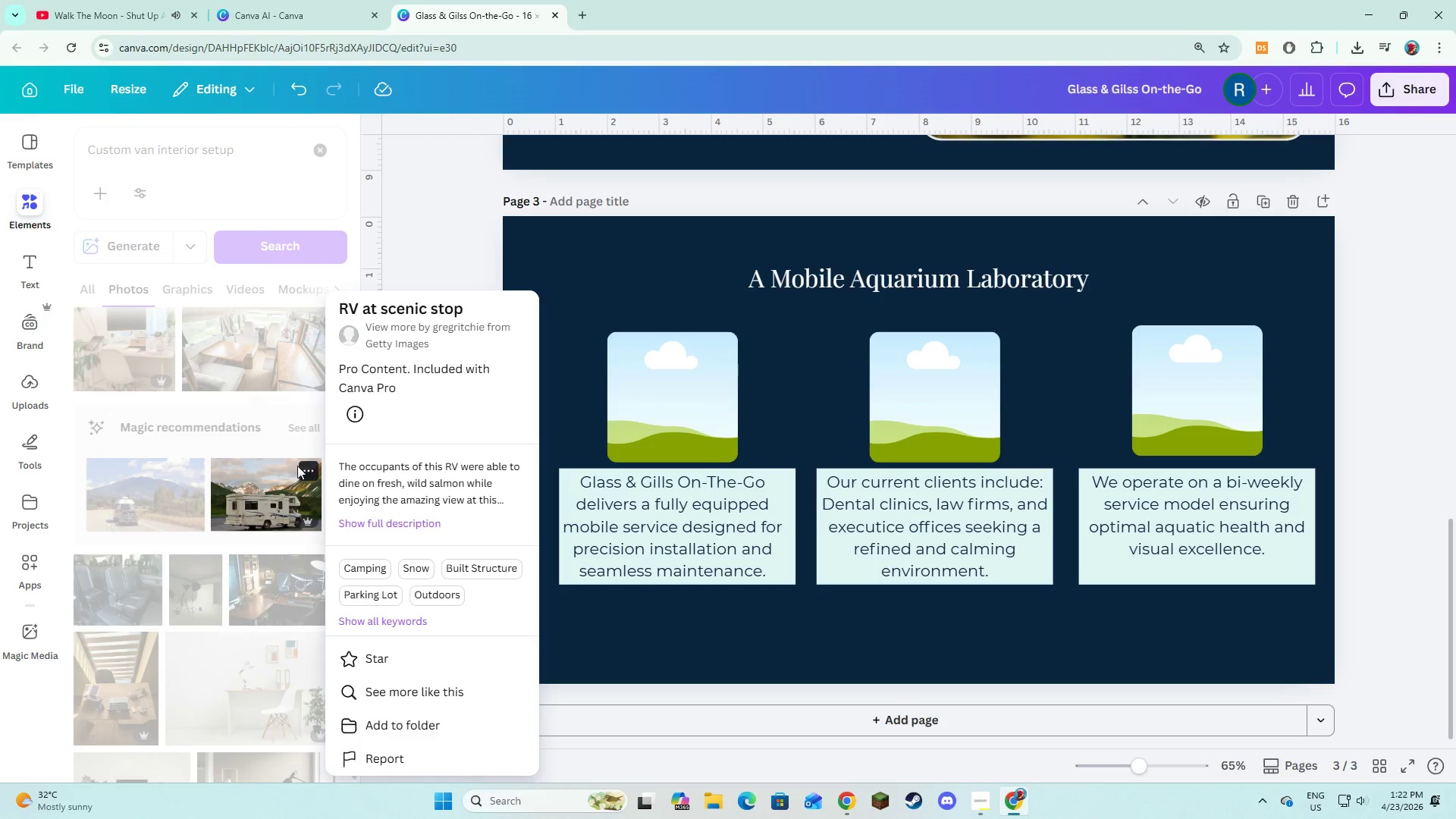 
left_click([248, 431])
 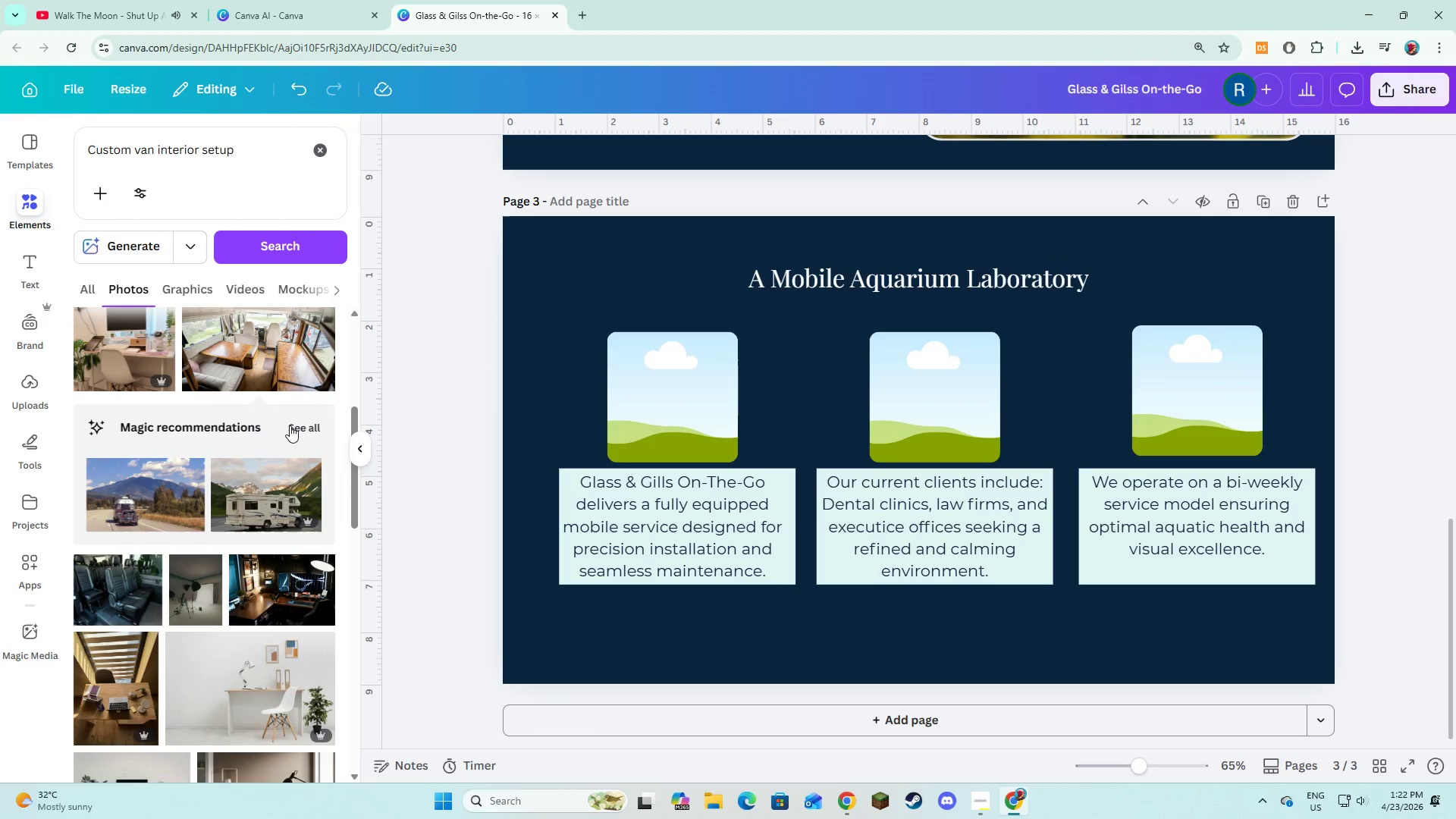 
left_click([290, 425])
 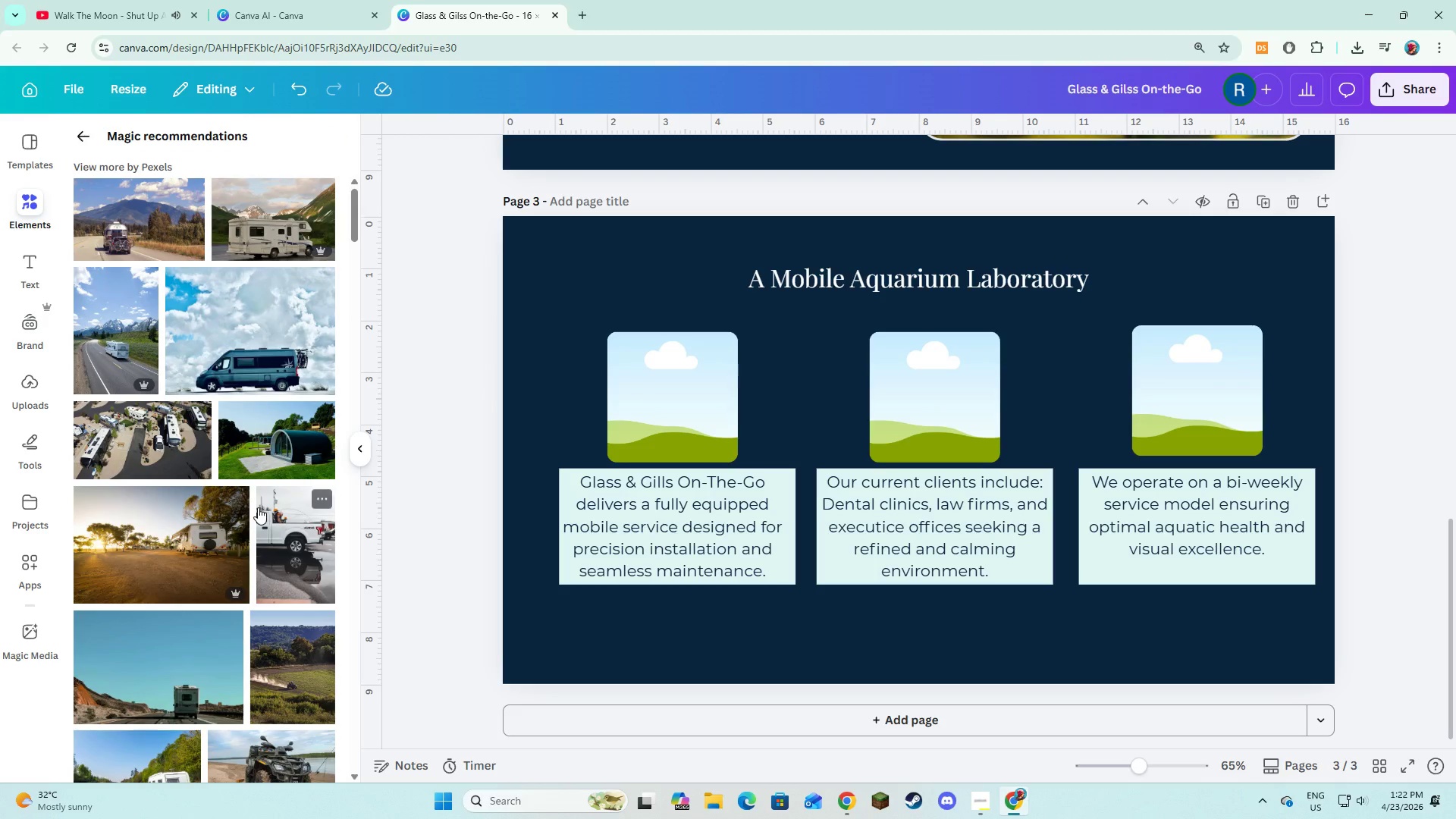 
scroll: coordinate [258, 507], scroll_direction: up, amount: 3.0
 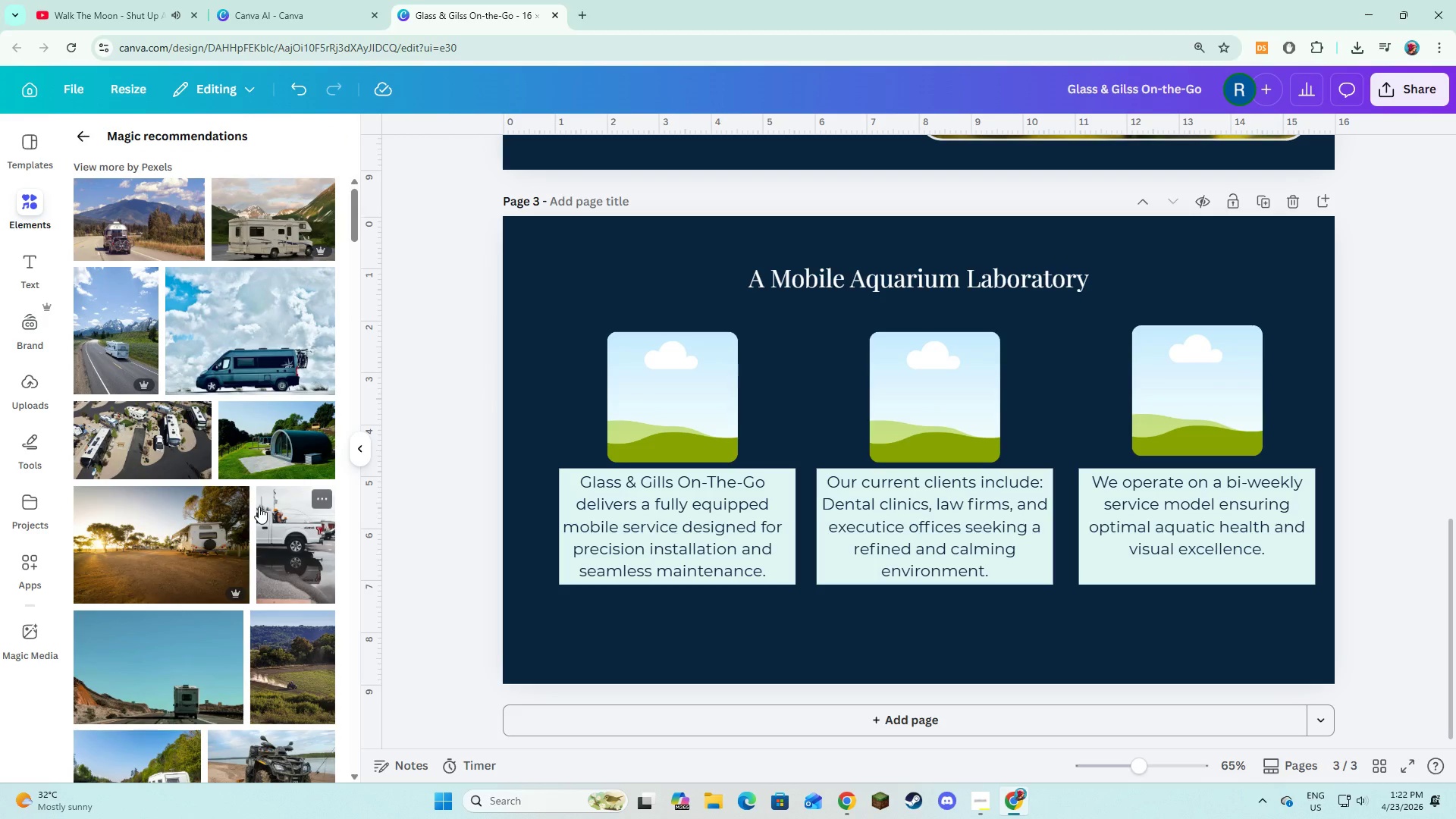 
scroll: coordinate [266, 471], scroll_direction: down, amount: 17.0
 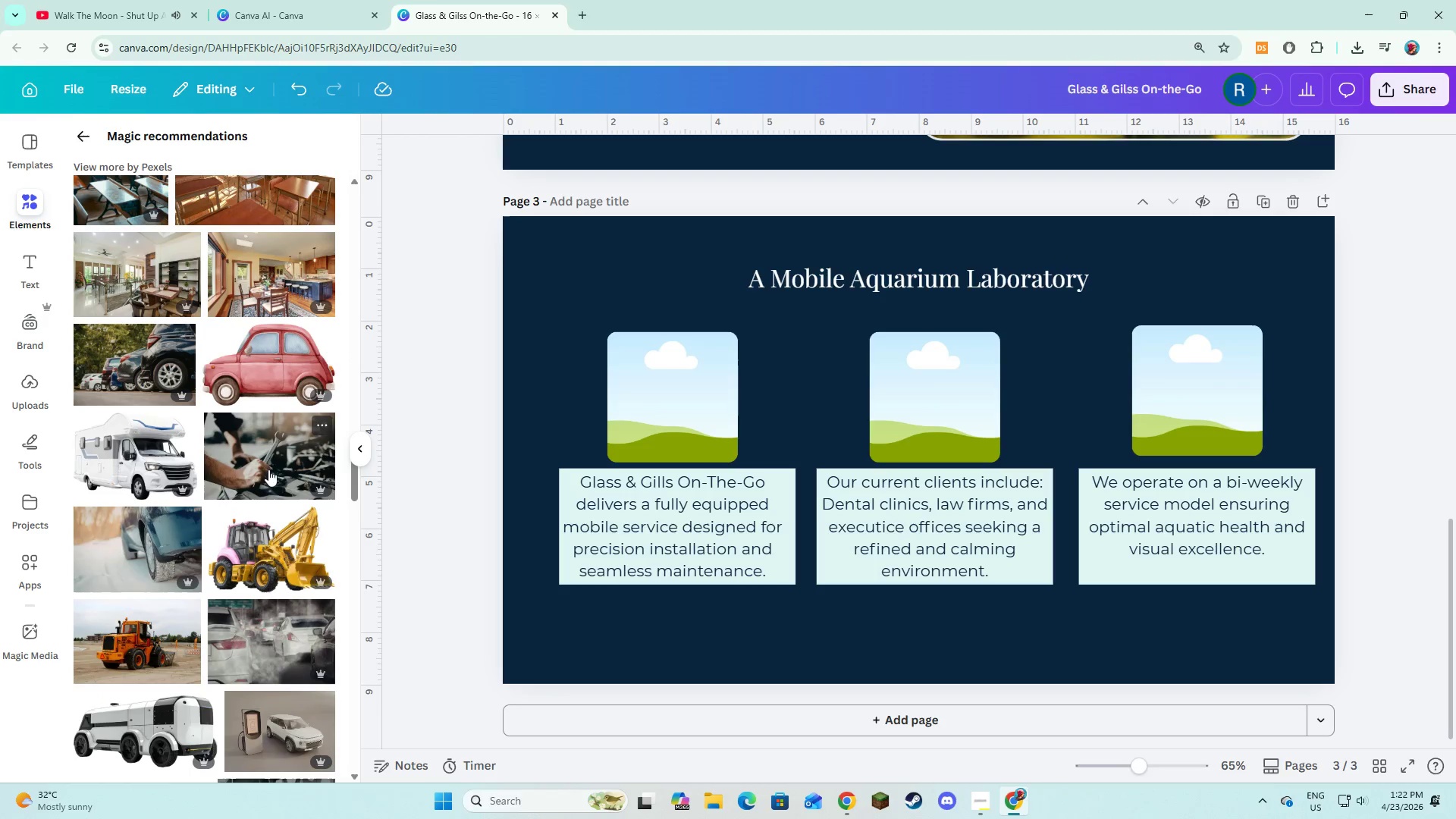 
left_click([95, 140])
 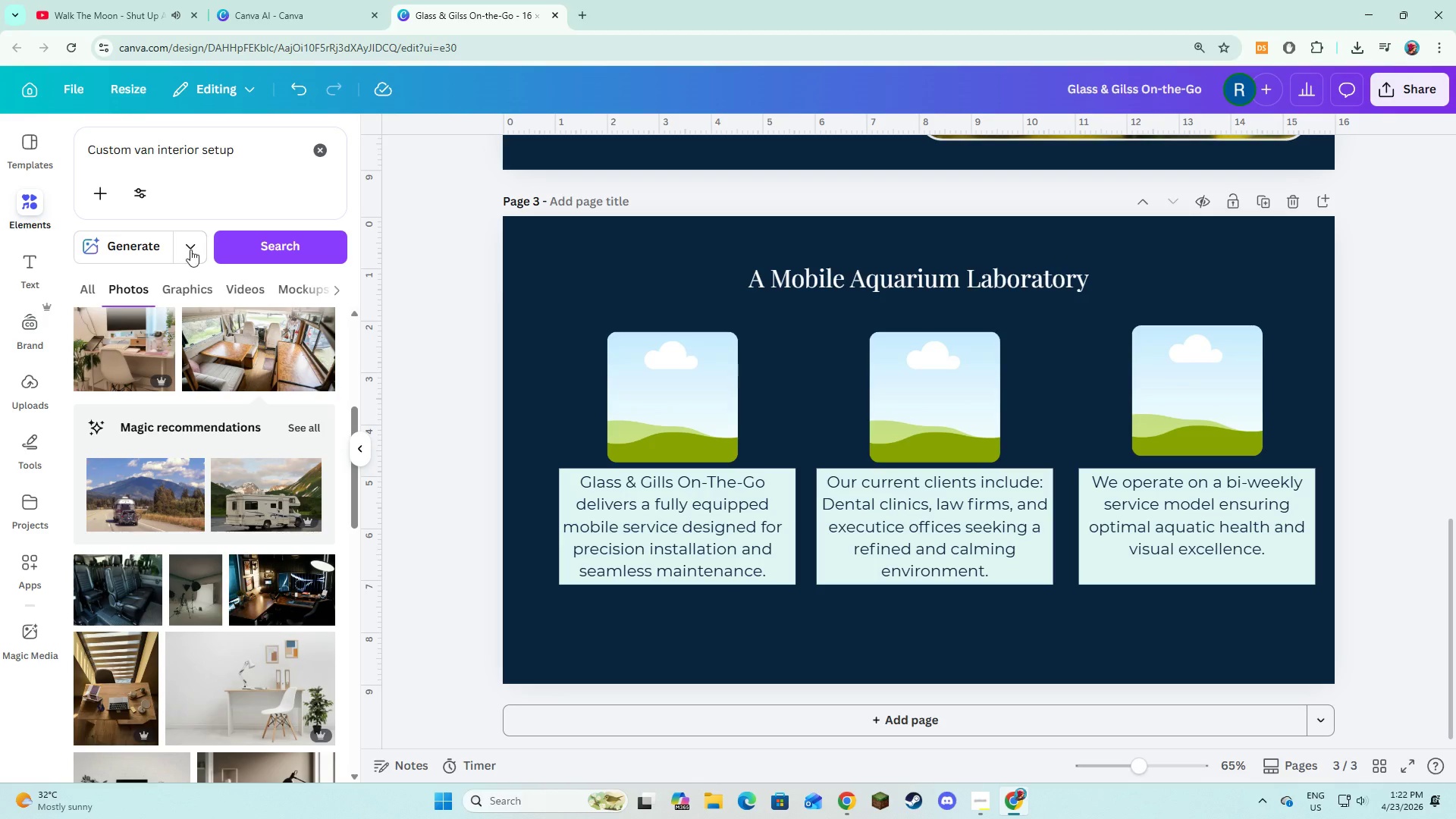 
mouse_move([237, 439])
 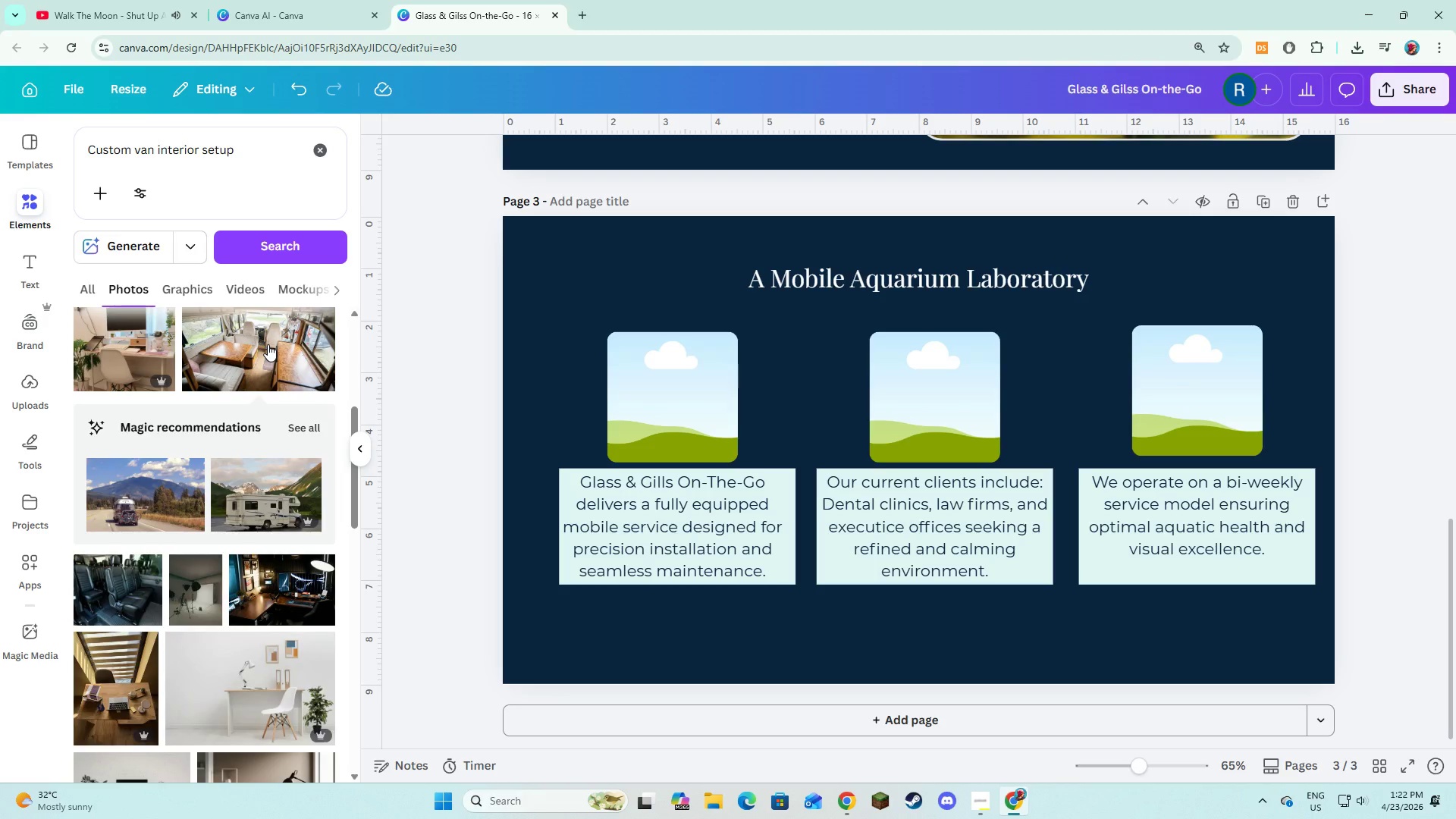 
scroll: coordinate [264, 380], scroll_direction: up, amount: 3.0
 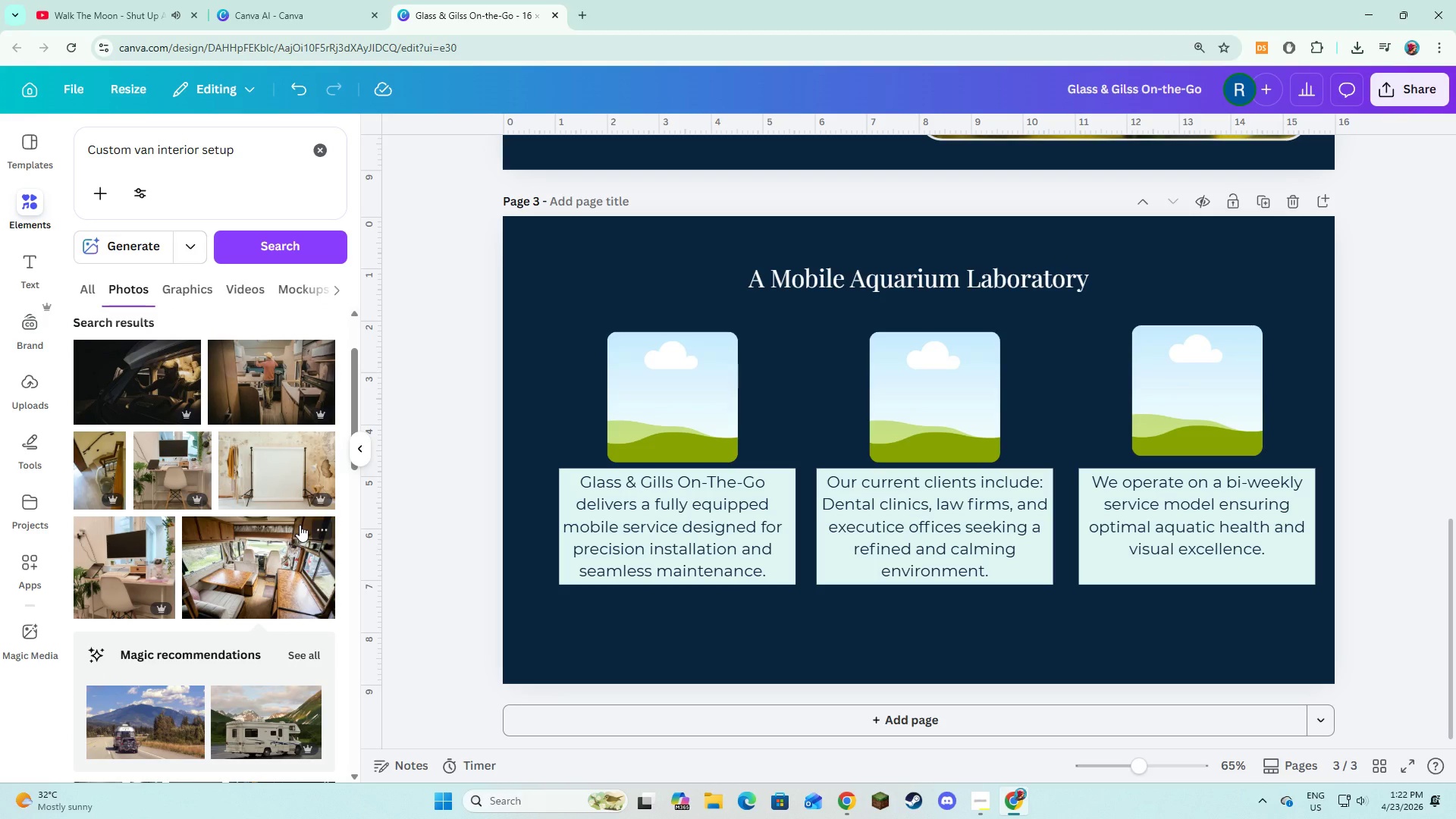 
left_click([298, 450])
 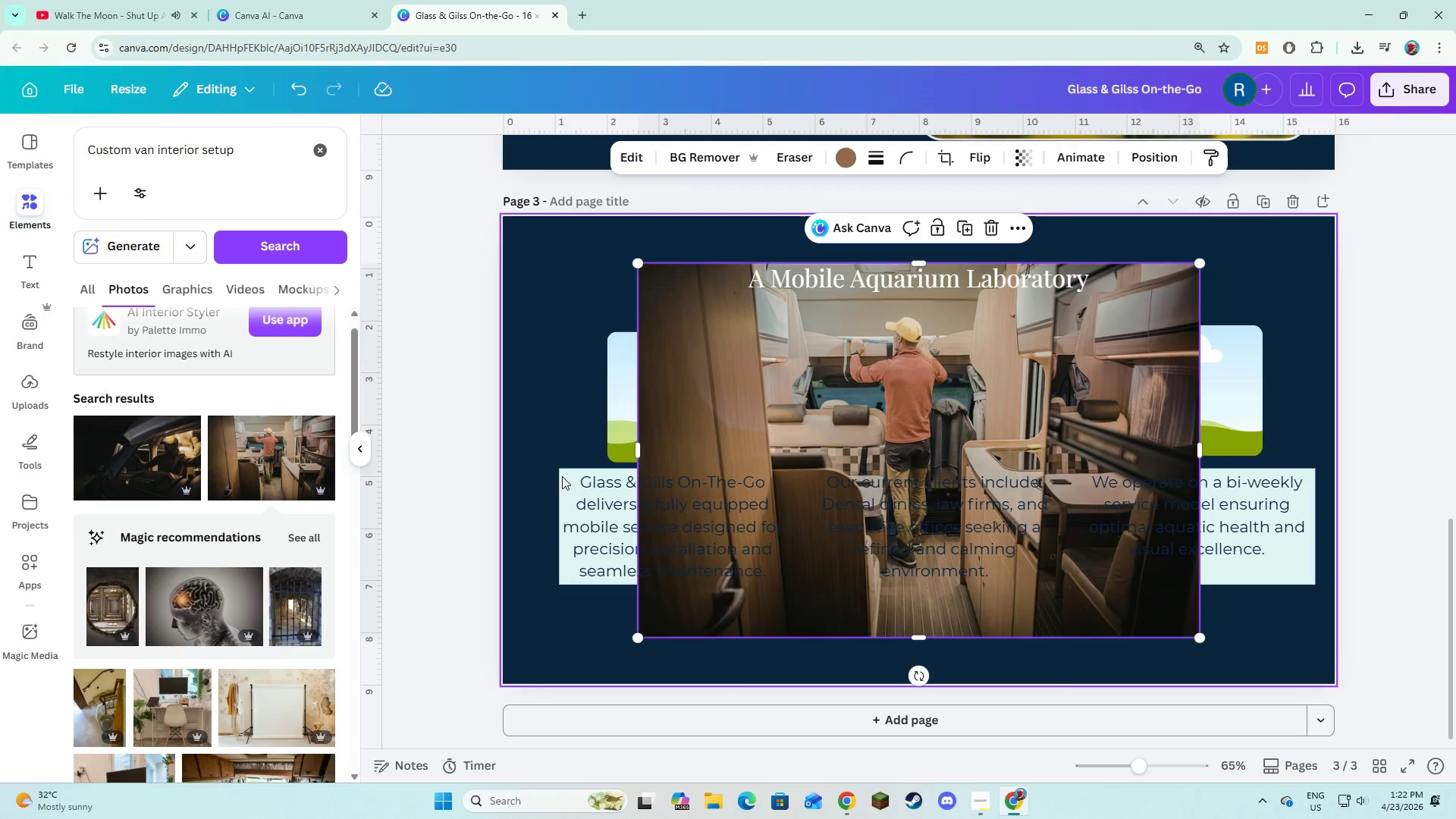 
scroll: coordinate [300, 525], scroll_direction: up, amount: 1.0
 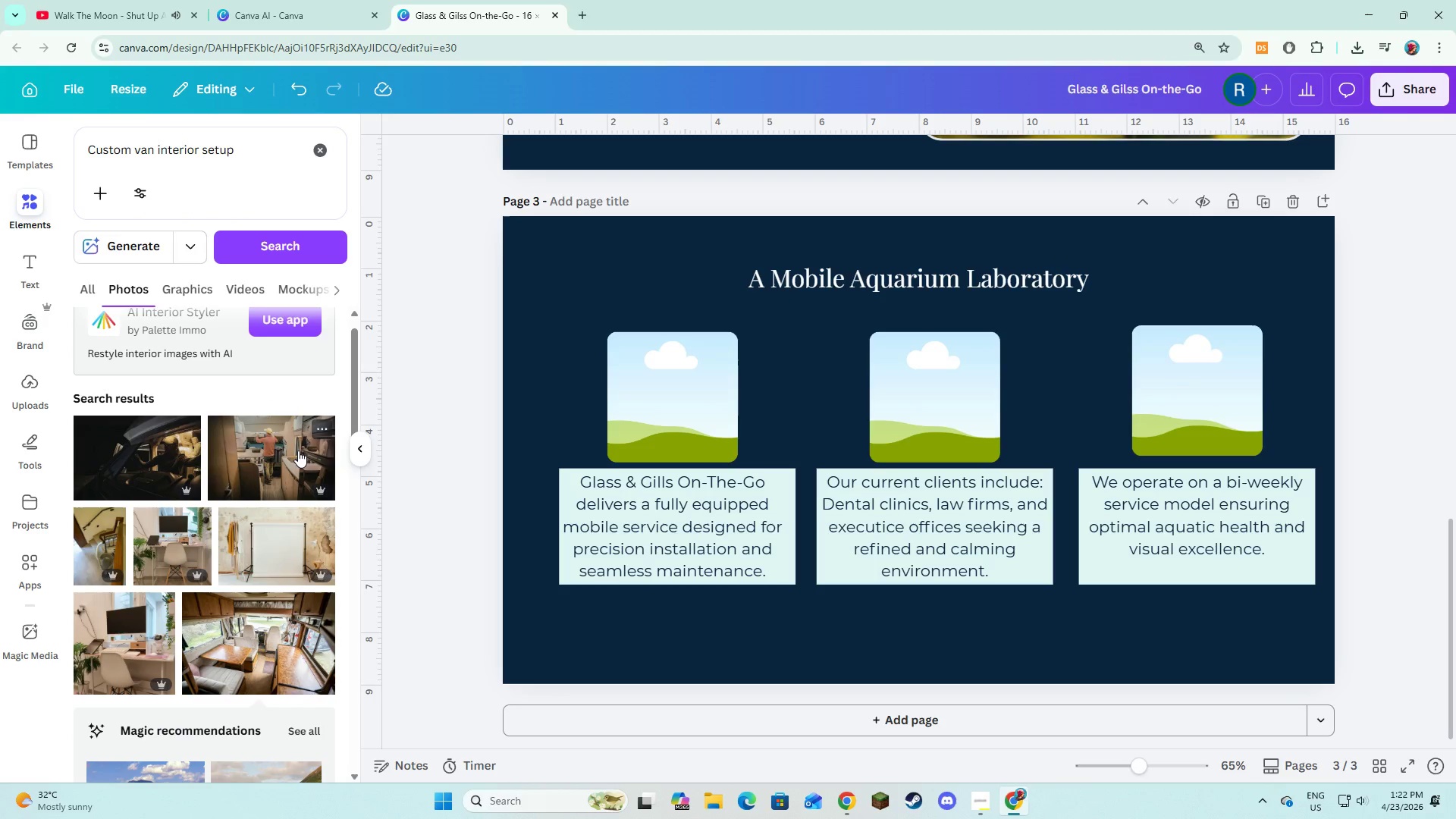 
wait(8.28)
 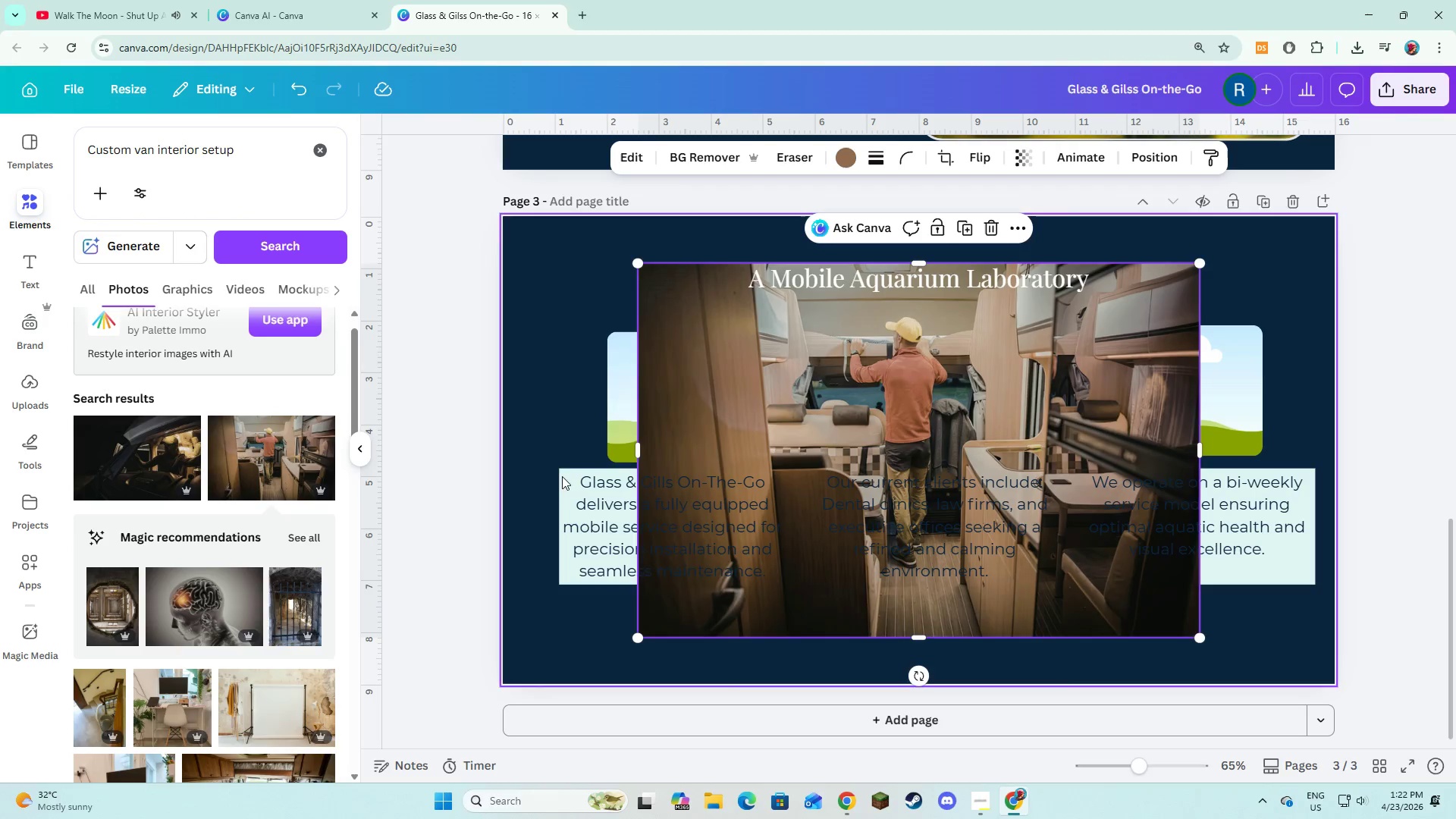 
left_click_drag(start_coordinate=[897, 408], to_coordinate=[714, 388])
 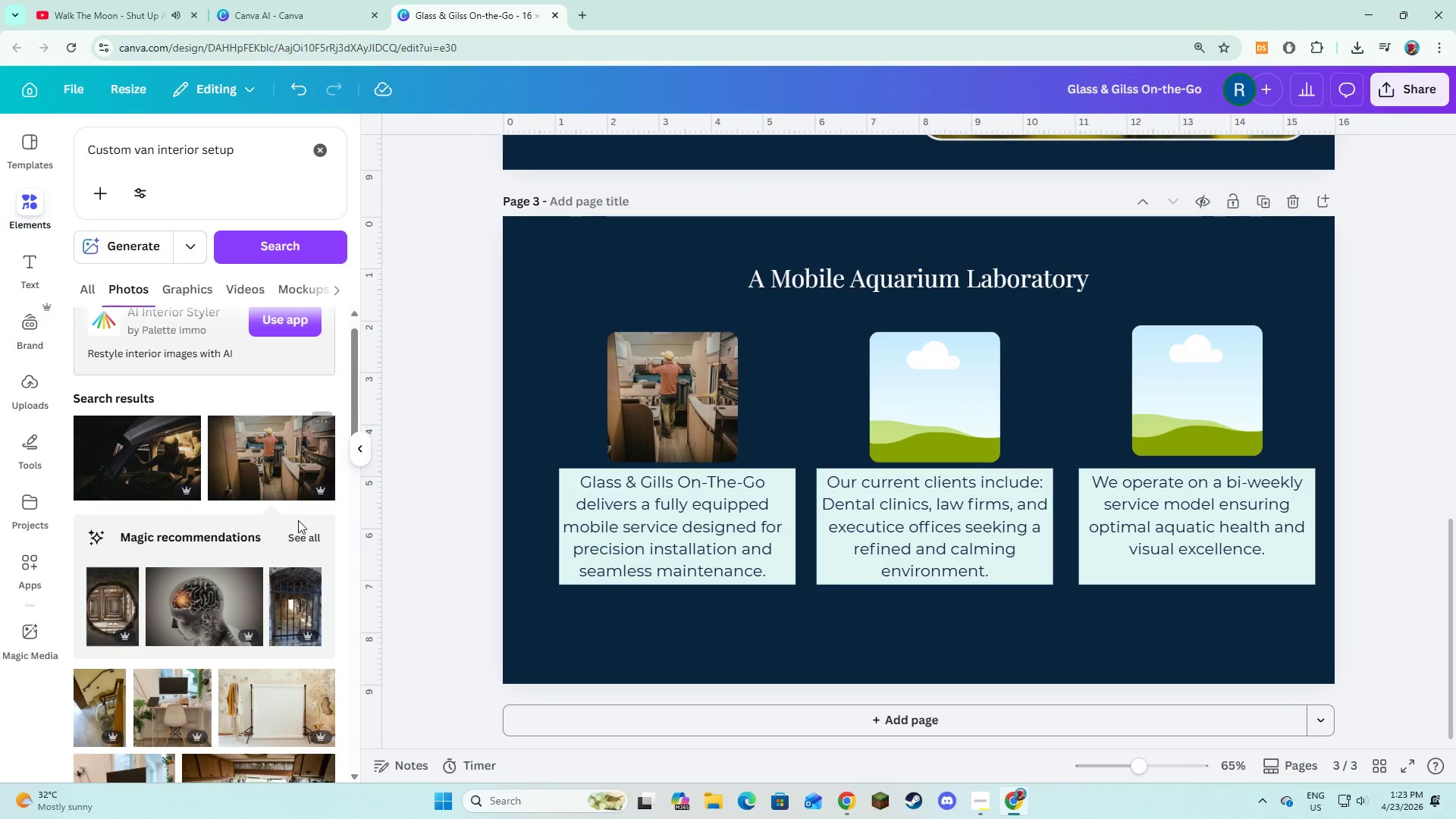 
left_click([306, 535])
 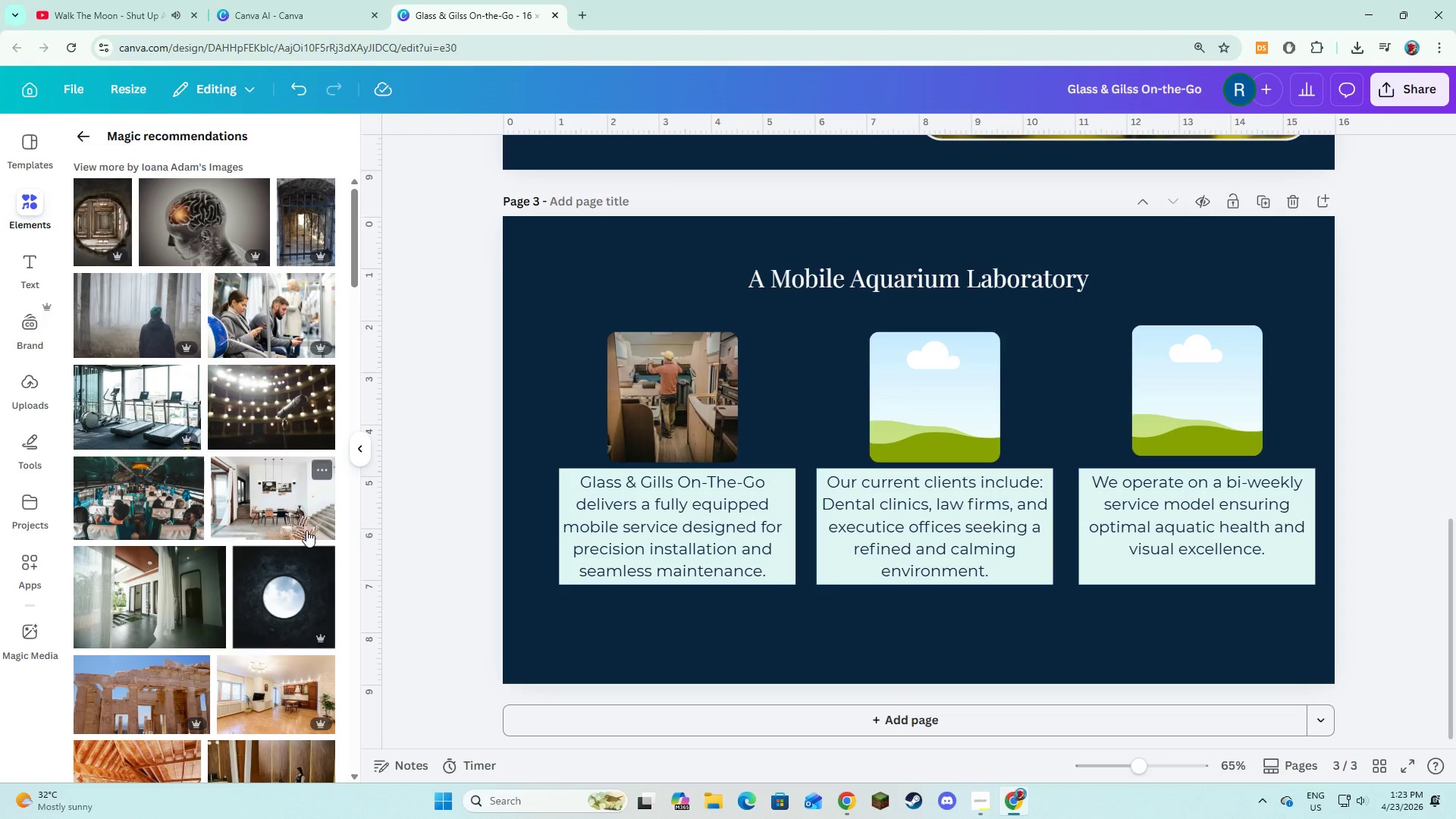 
scroll: coordinate [309, 523], scroll_direction: down, amount: 15.0
 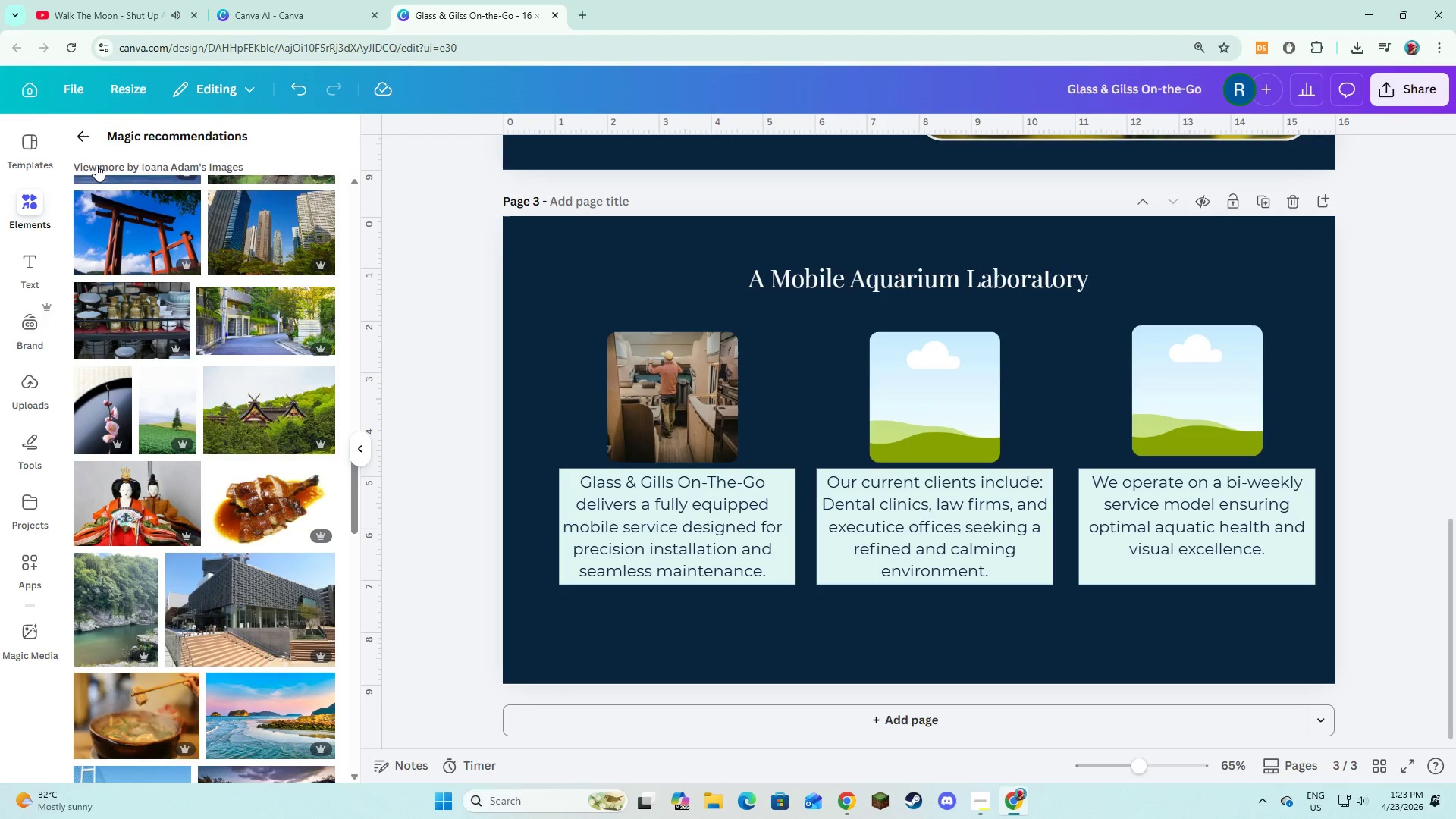 
left_click([86, 133])
 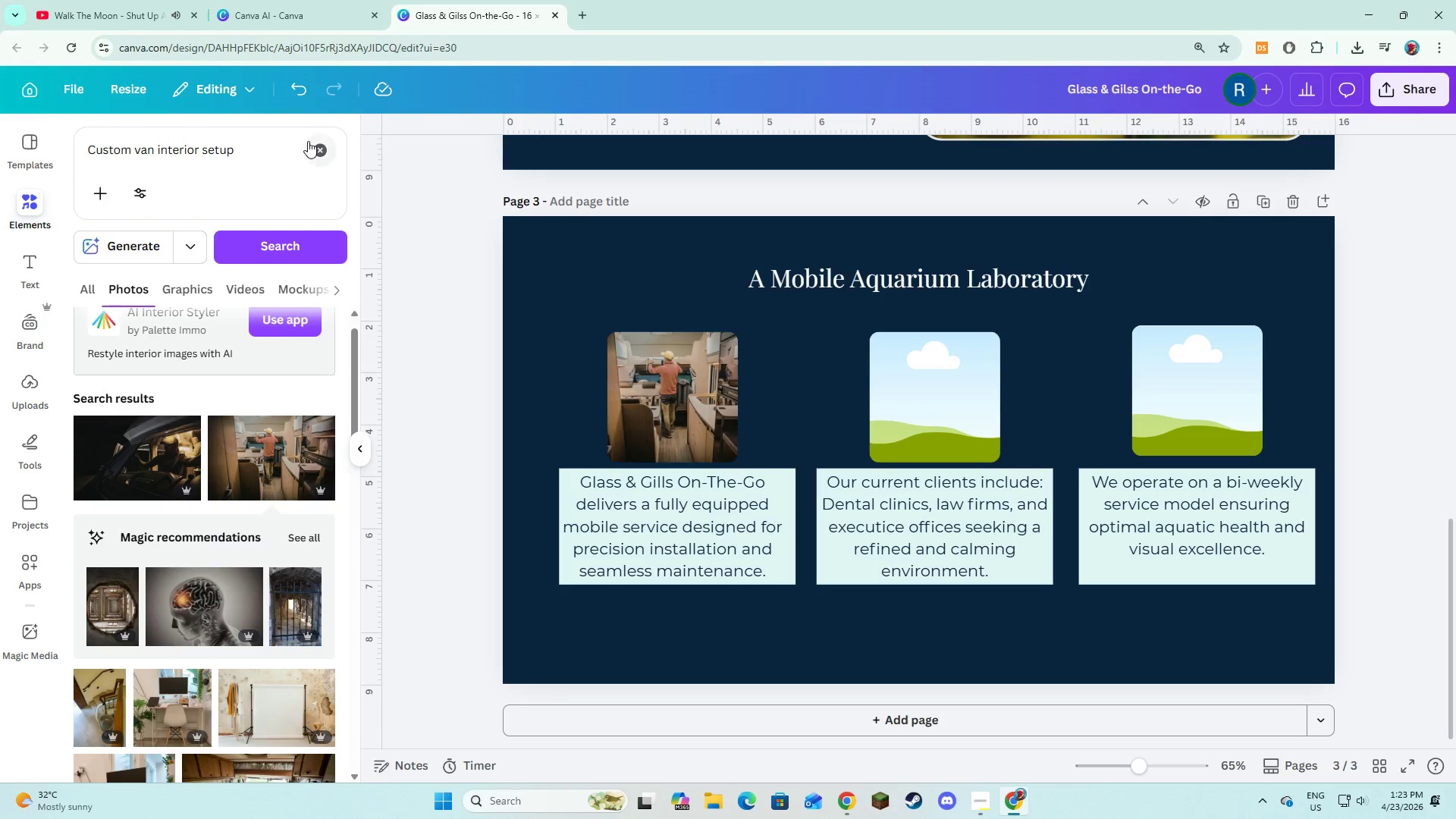 
double_click([273, 145])
 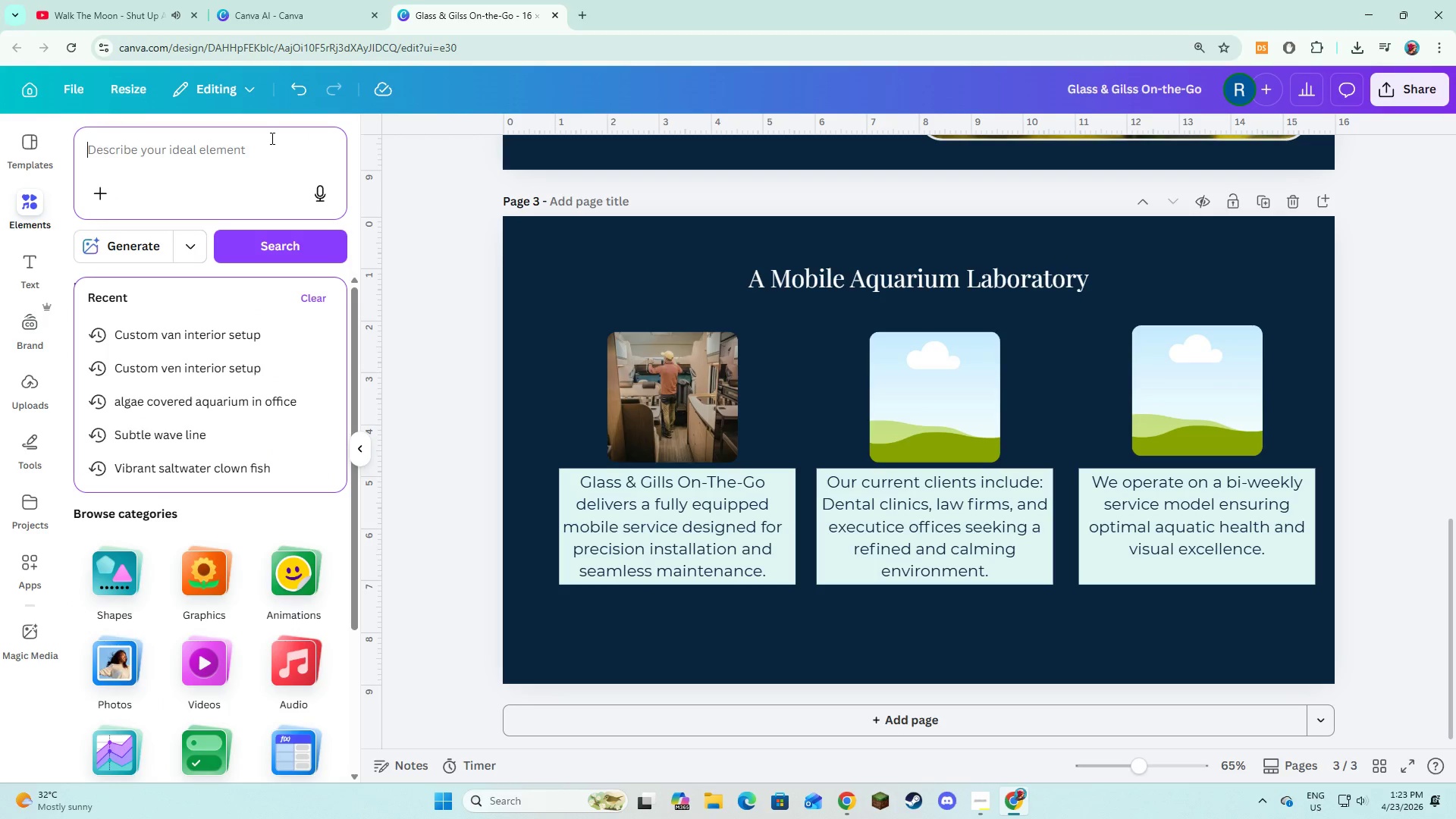 
type(TEchnician working in)
key(Backspace)
key(Backspace)
type(on aquarium')
key(Backspace)
 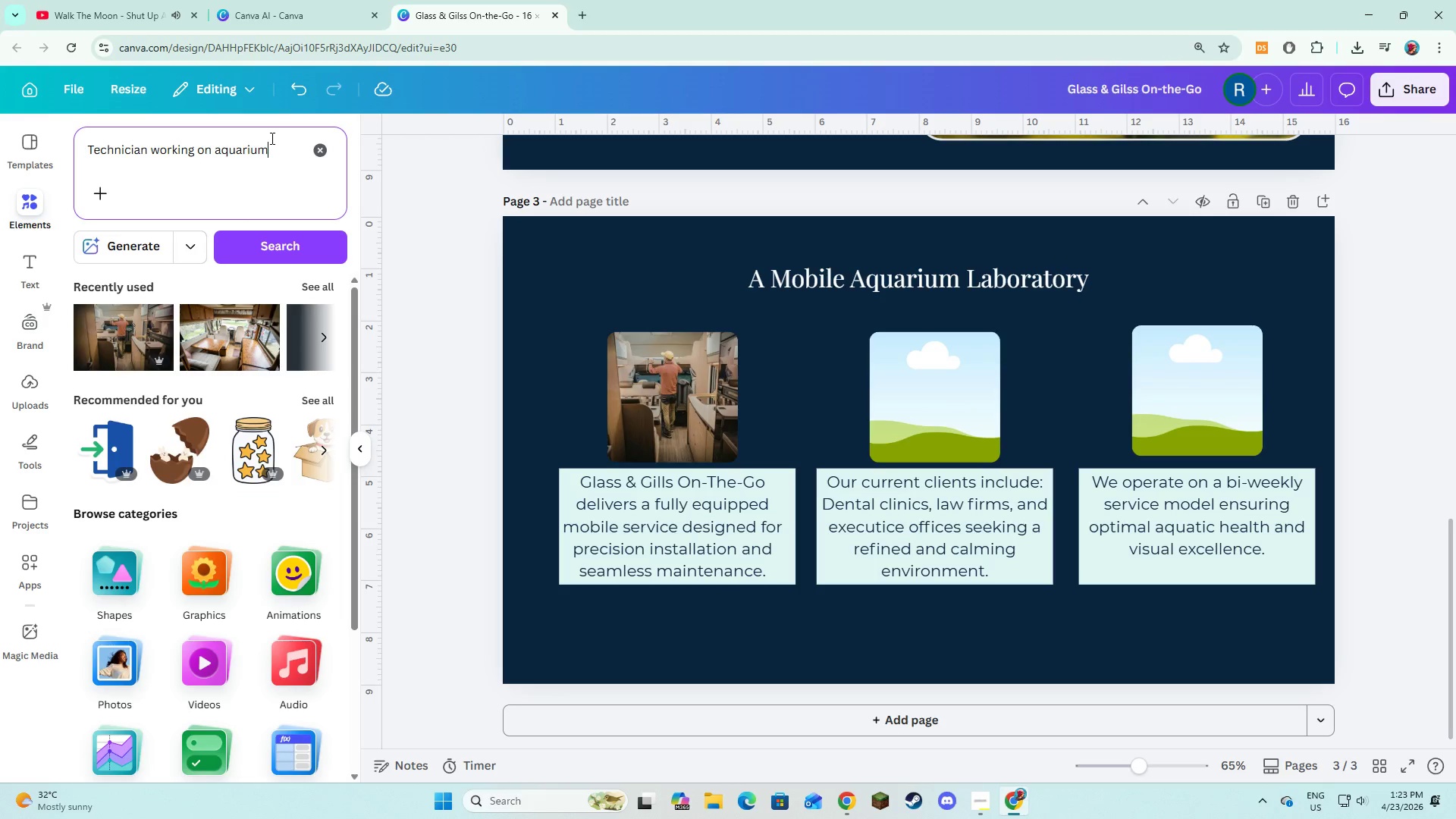 
key(Enter)
 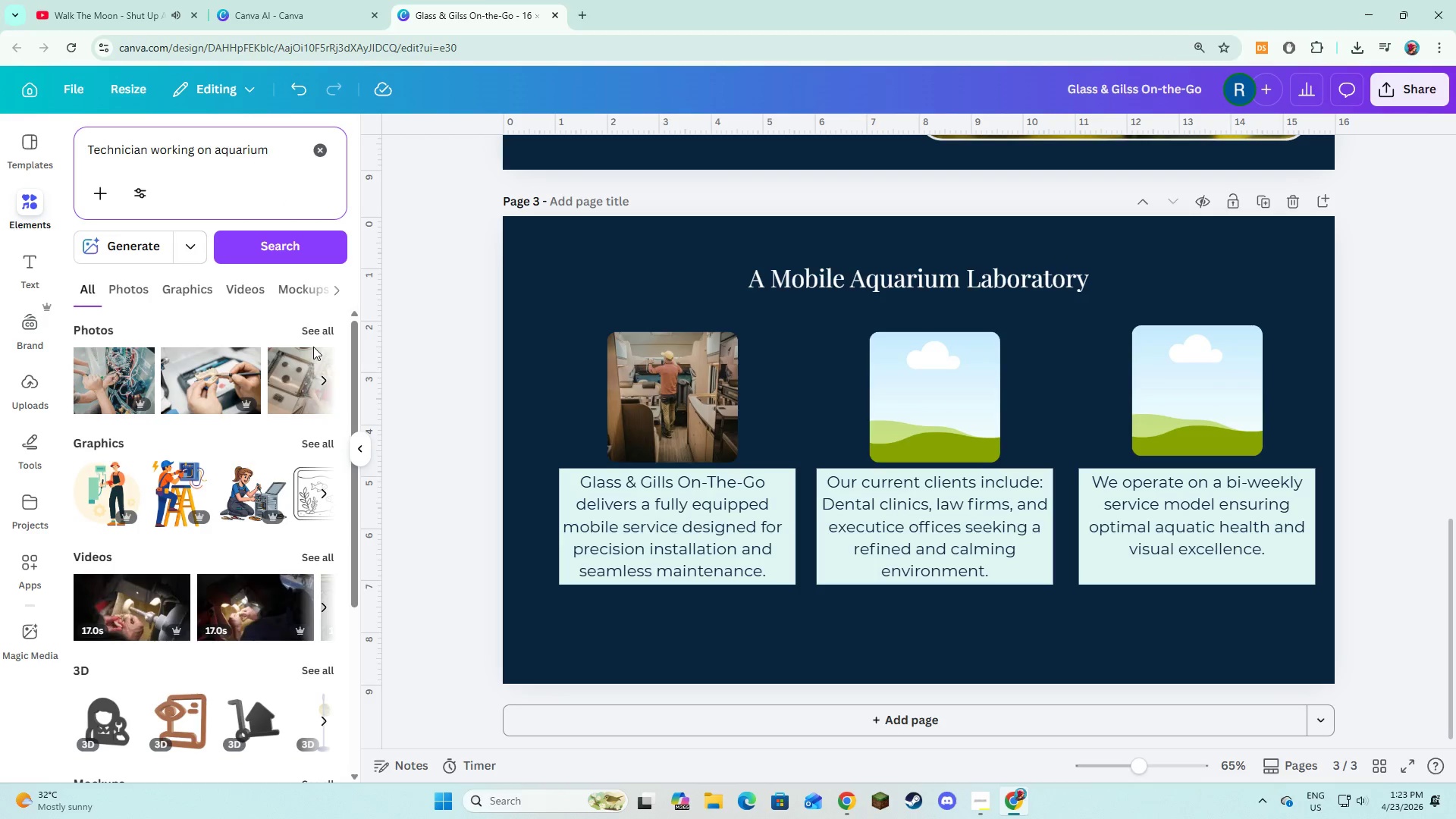 
left_click([314, 337])
 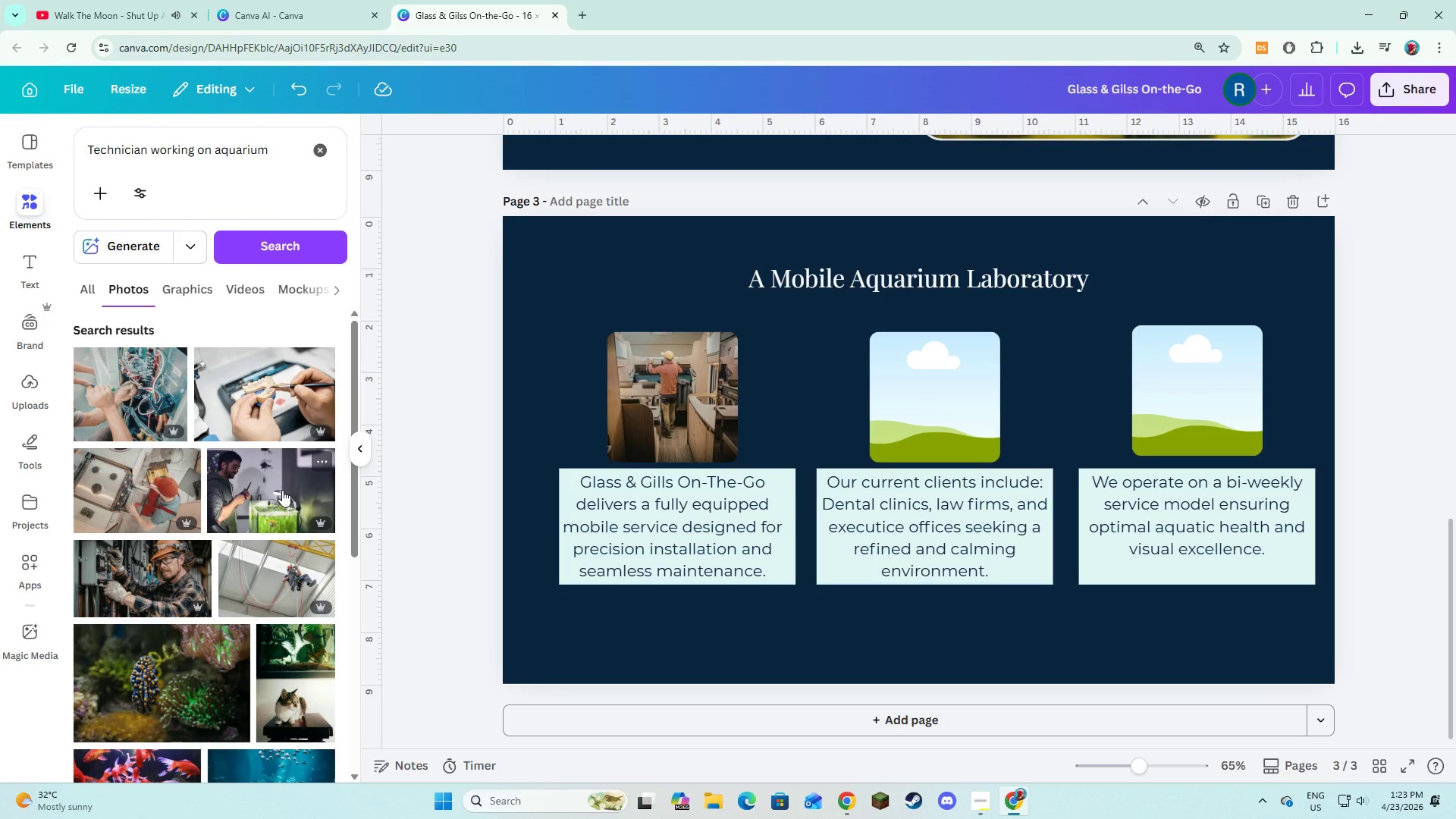 
left_click([282, 490])
 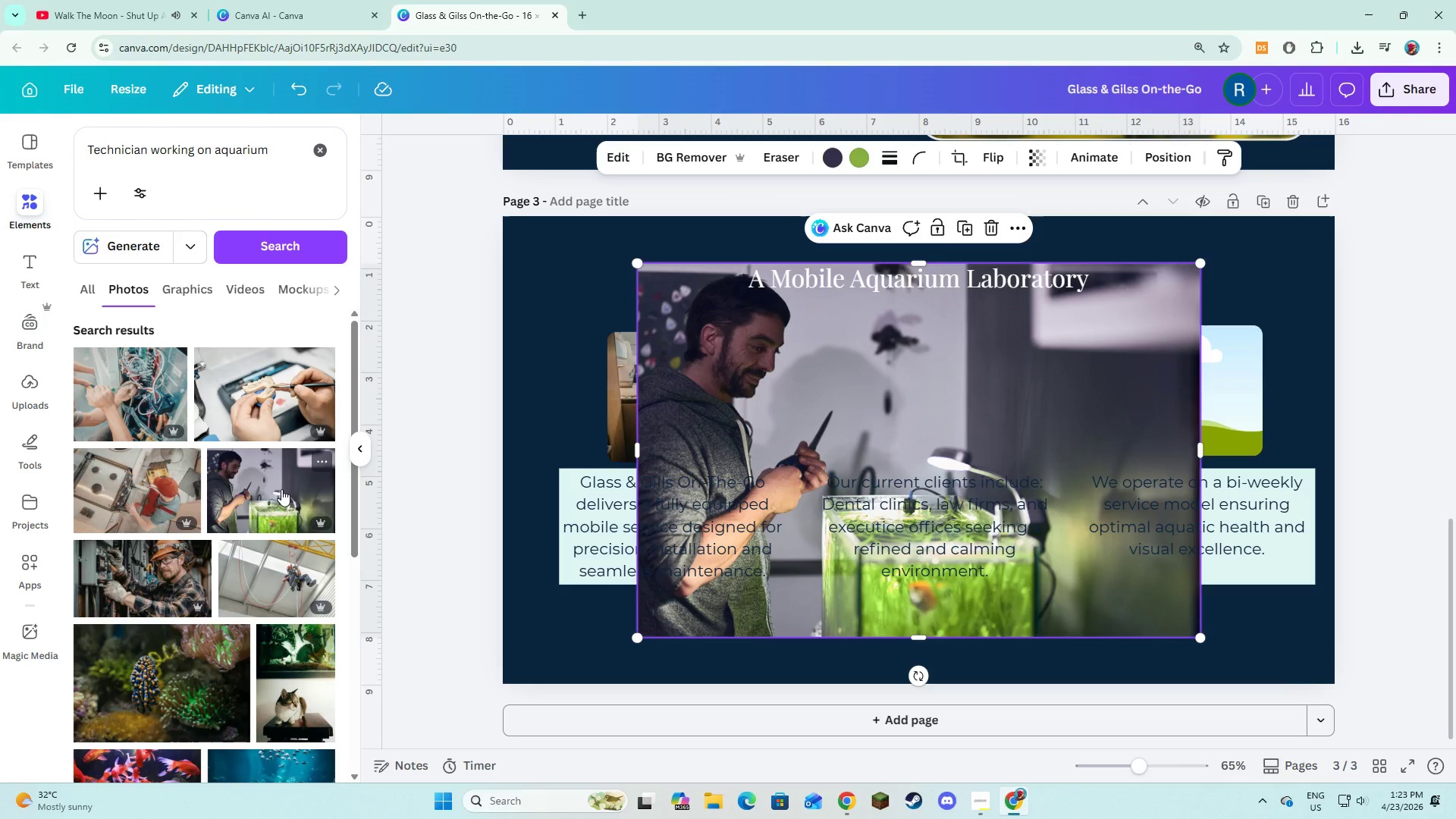 
scroll: coordinate [198, 506], scroll_direction: down, amount: 13.0
 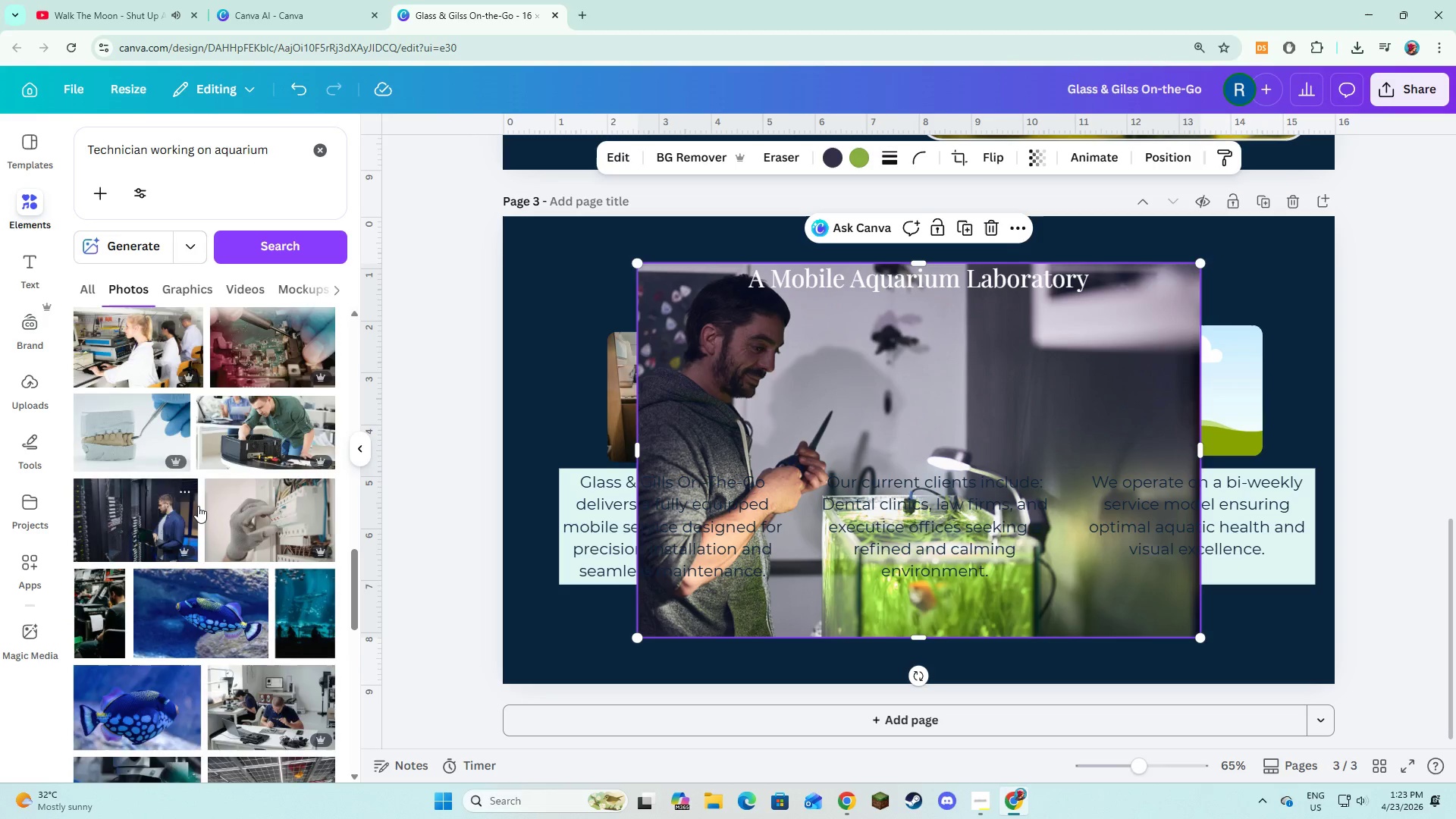 
scroll: coordinate [198, 506], scroll_direction: down, amount: 9.0
 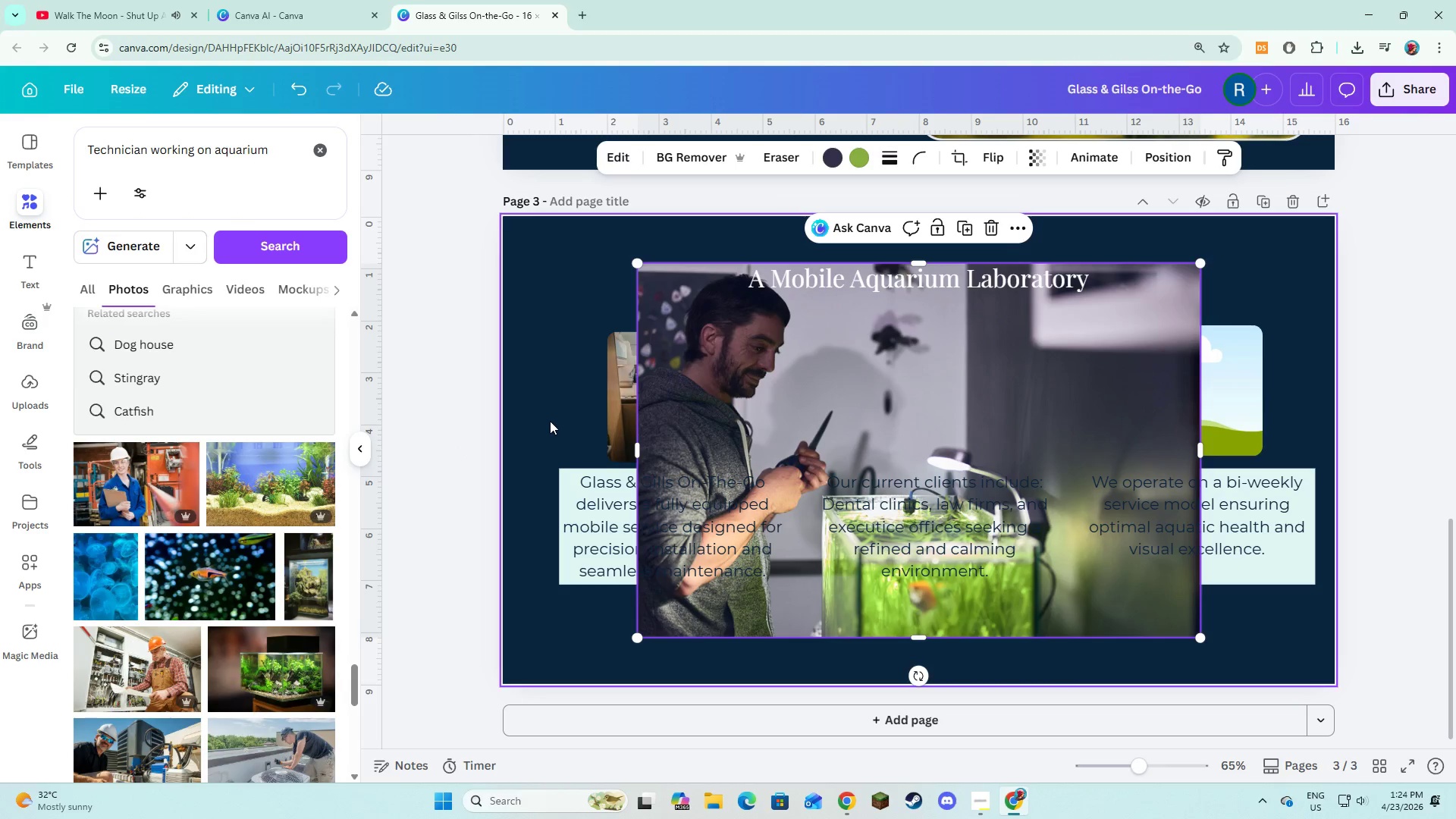 
scroll: coordinate [320, 445], scroll_direction: up, amount: 36.0
 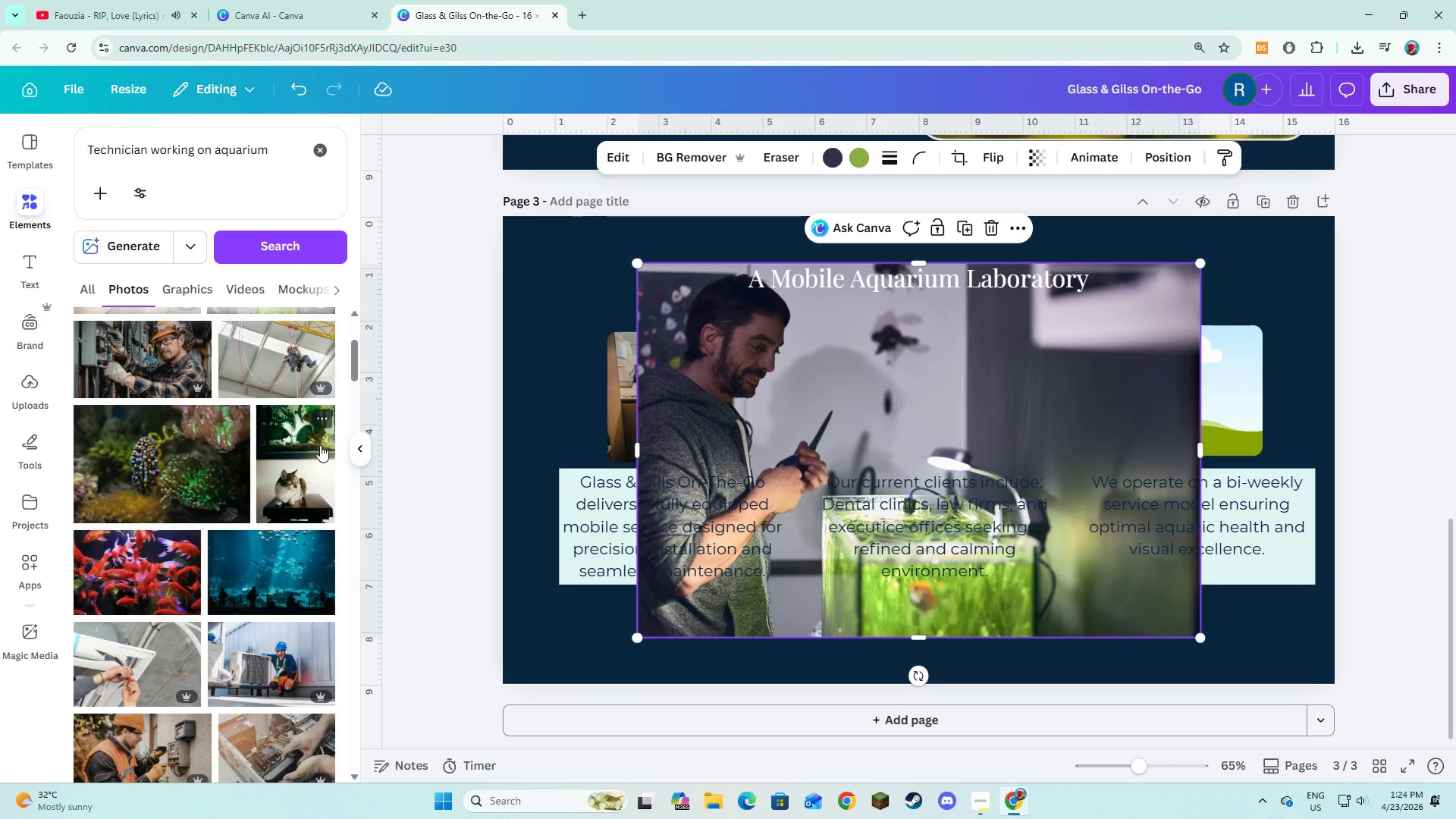 
scroll: coordinate [320, 445], scroll_direction: up, amount: 2.0
 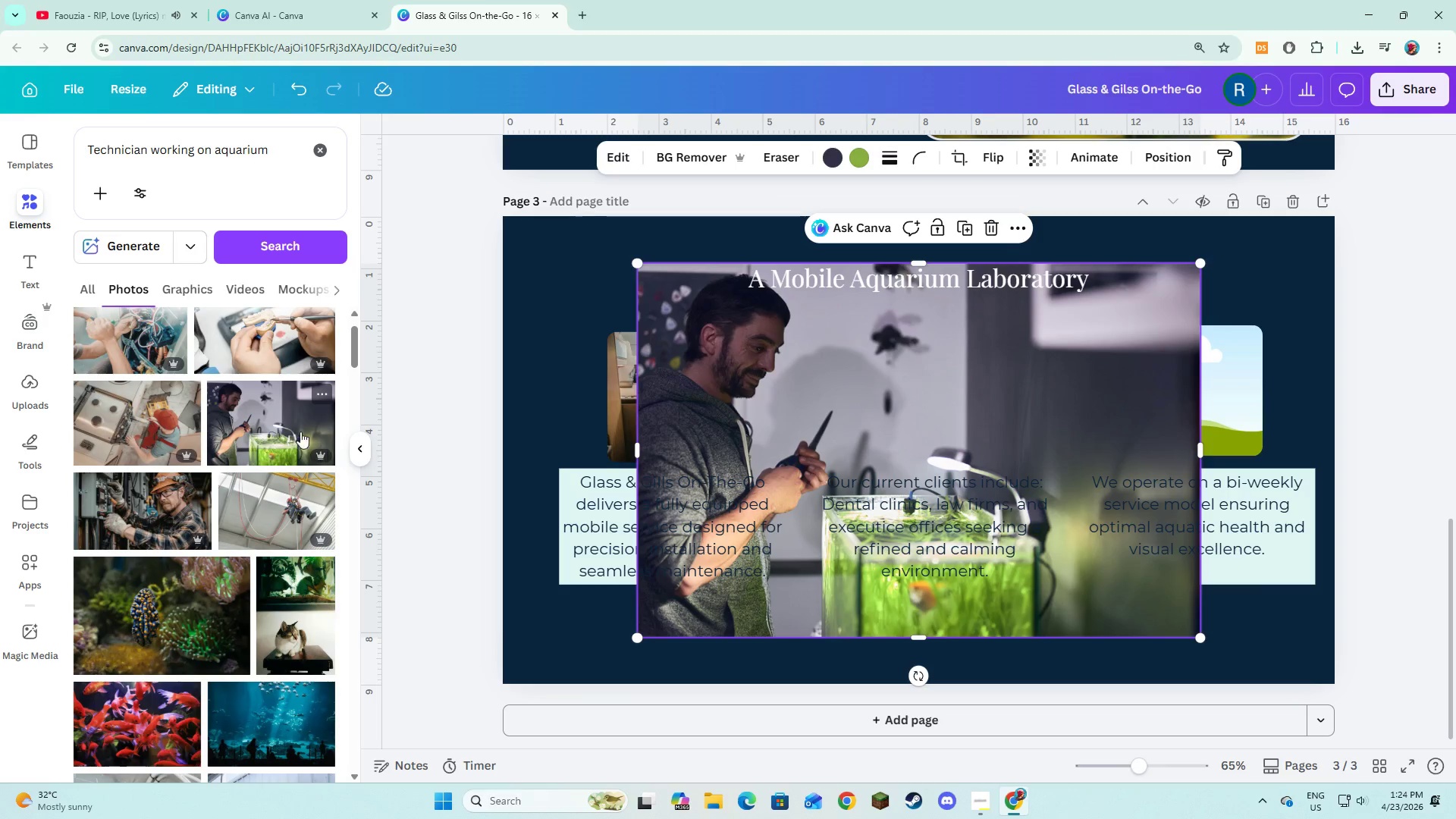 
left_click([273, 421])
 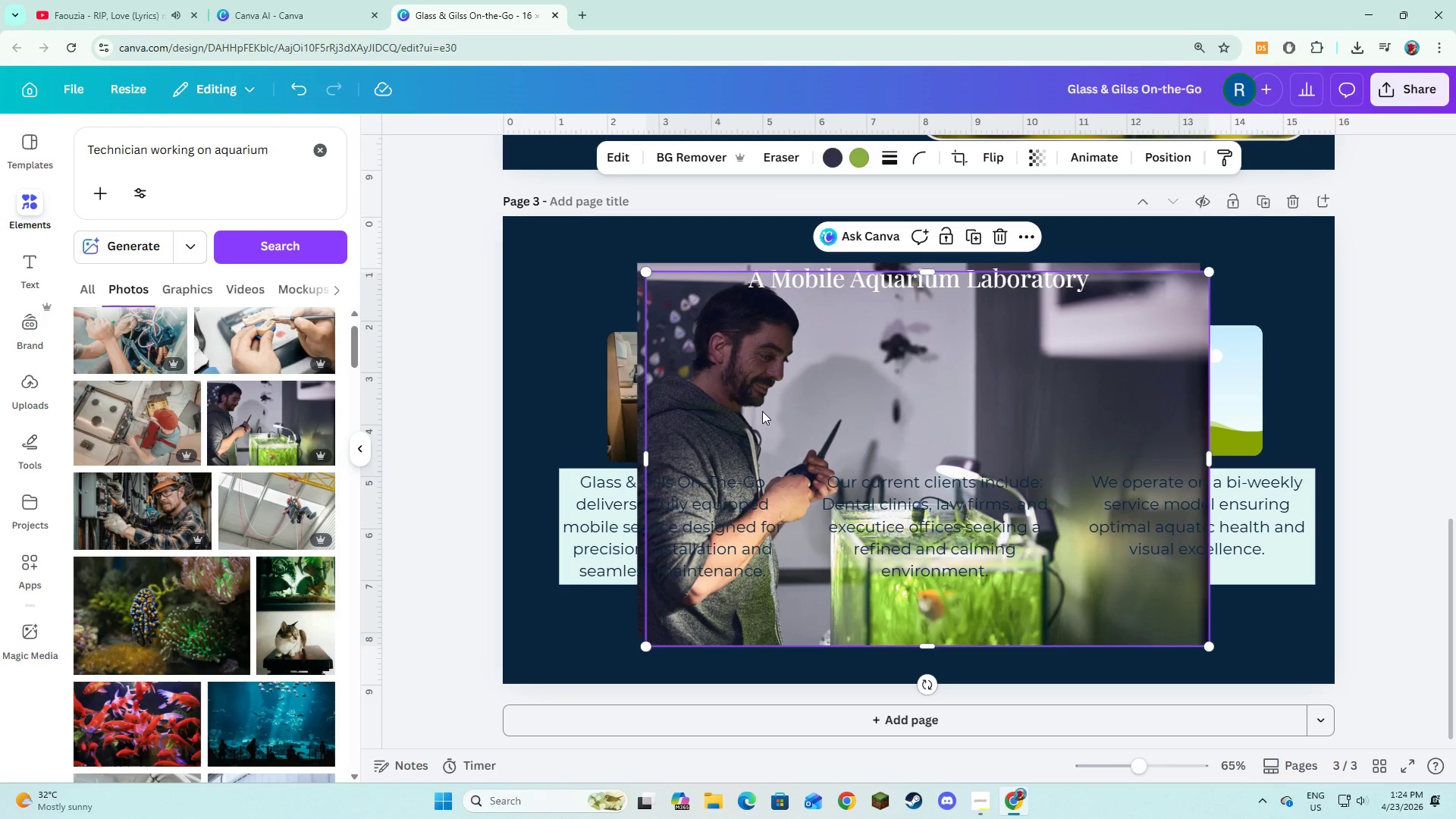 
wait(5.11)
 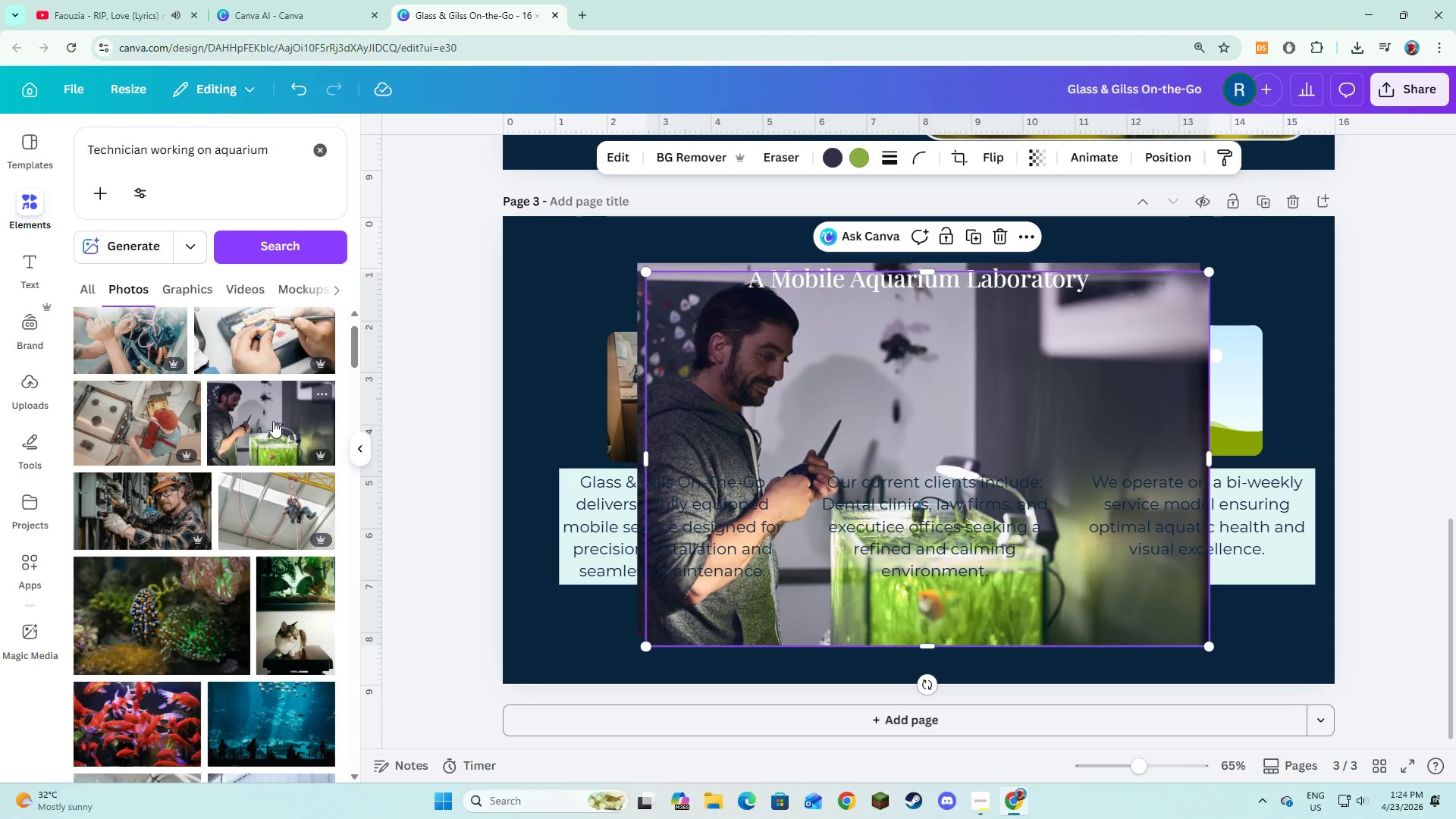 
left_click([999, 240])
 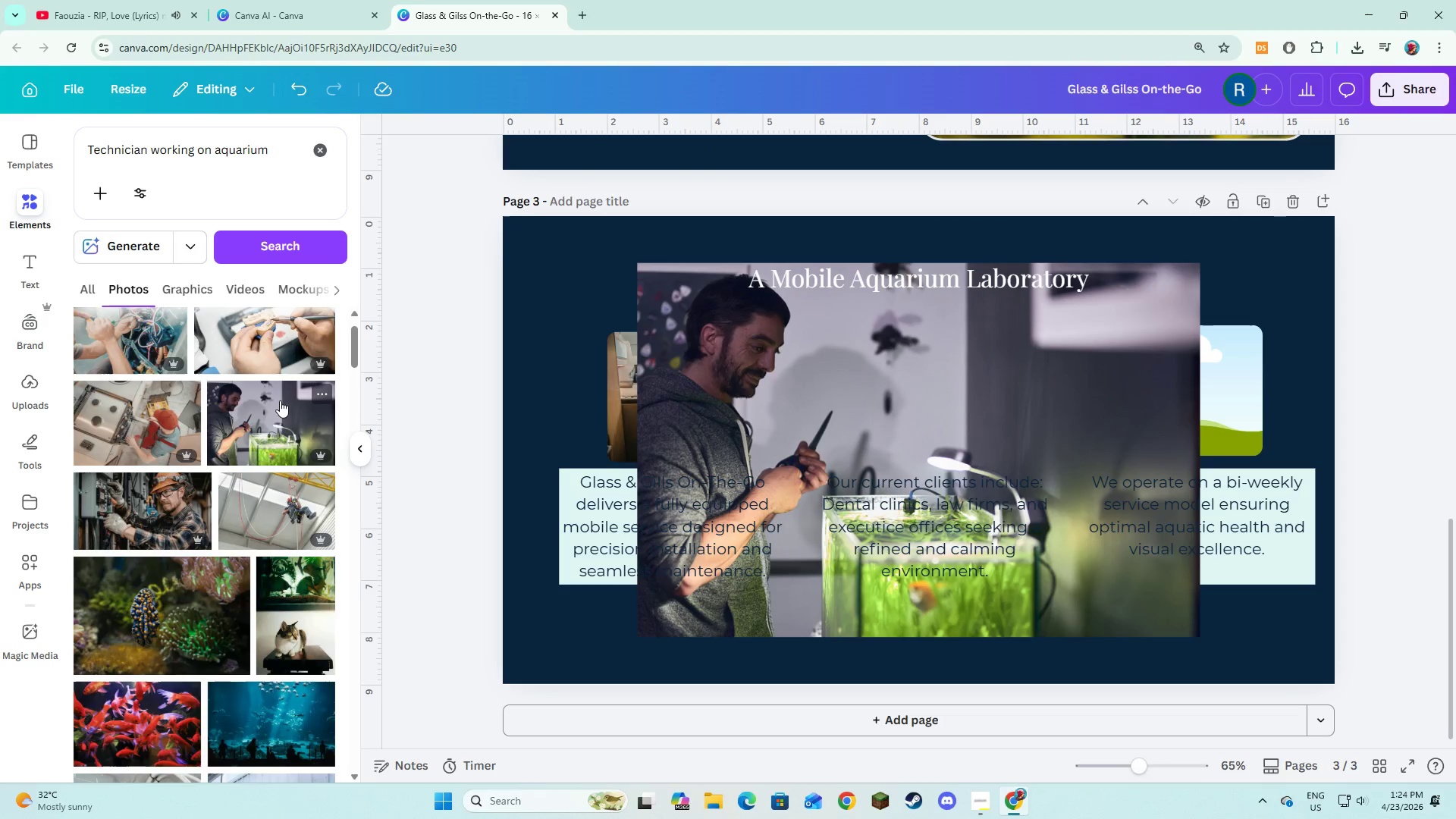 
scroll: coordinate [280, 399], scroll_direction: up, amount: 3.0
 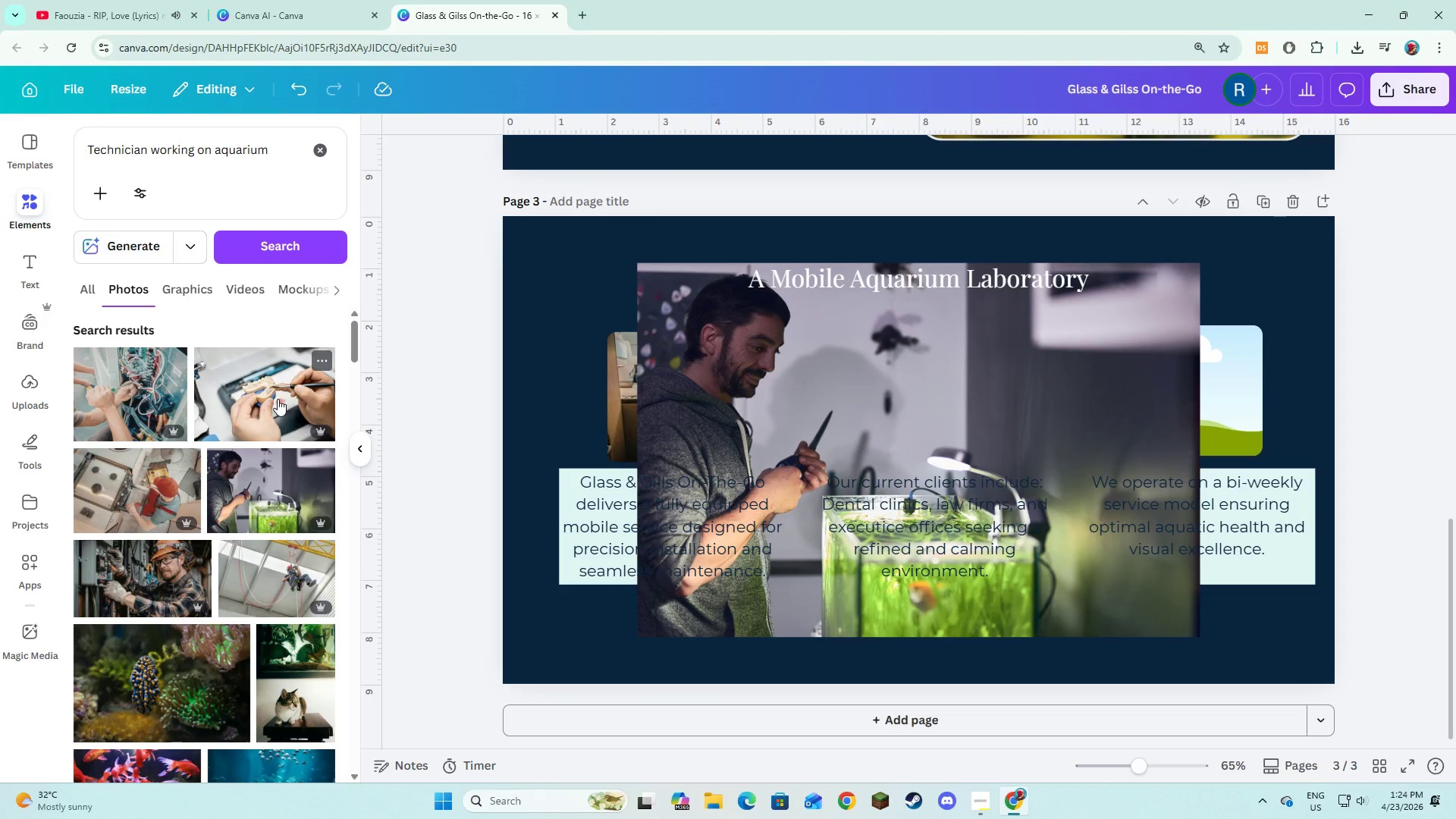 
scroll: coordinate [260, 403], scroll_direction: down, amount: 4.0
 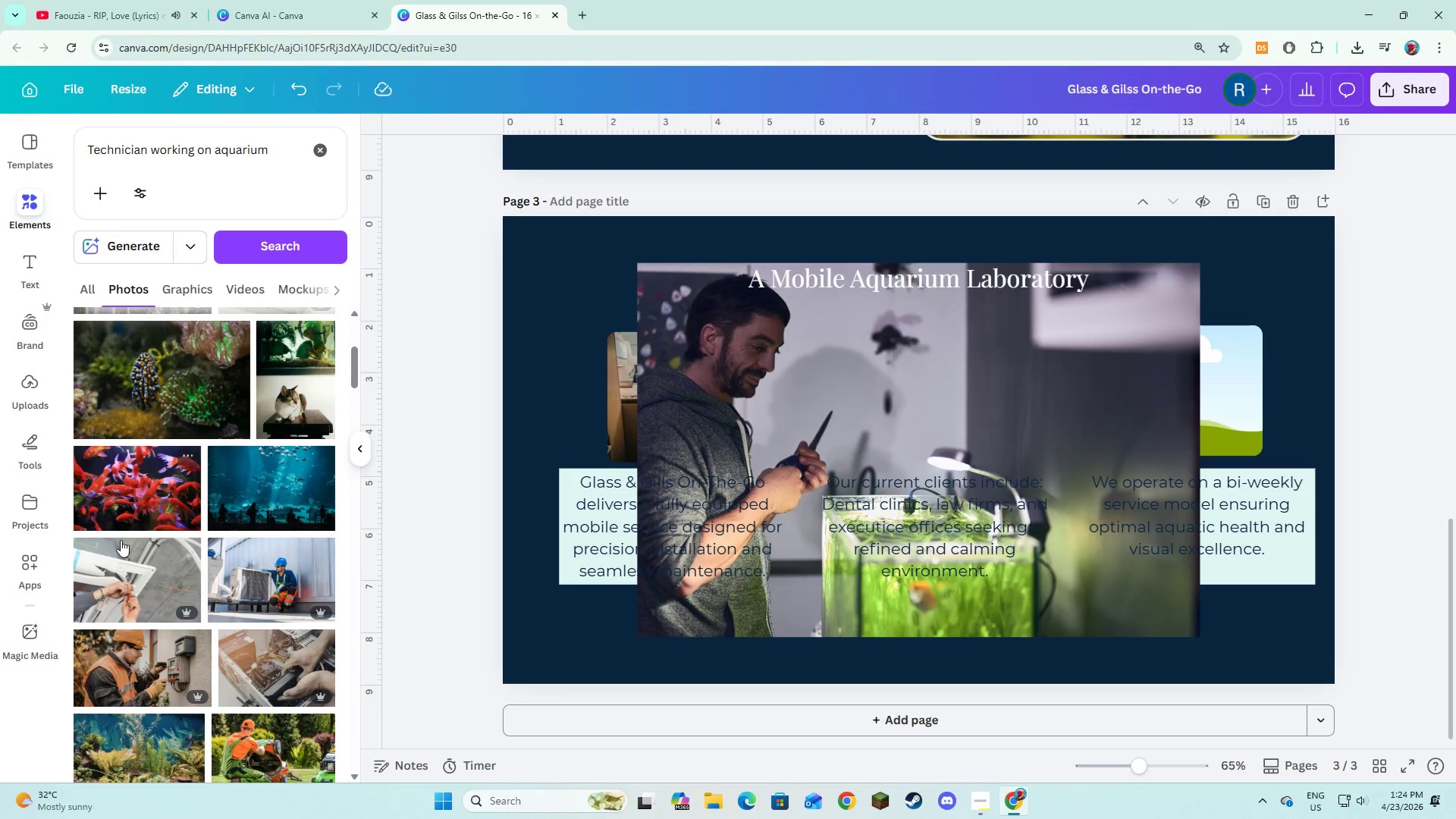 
left_click([136, 575])
 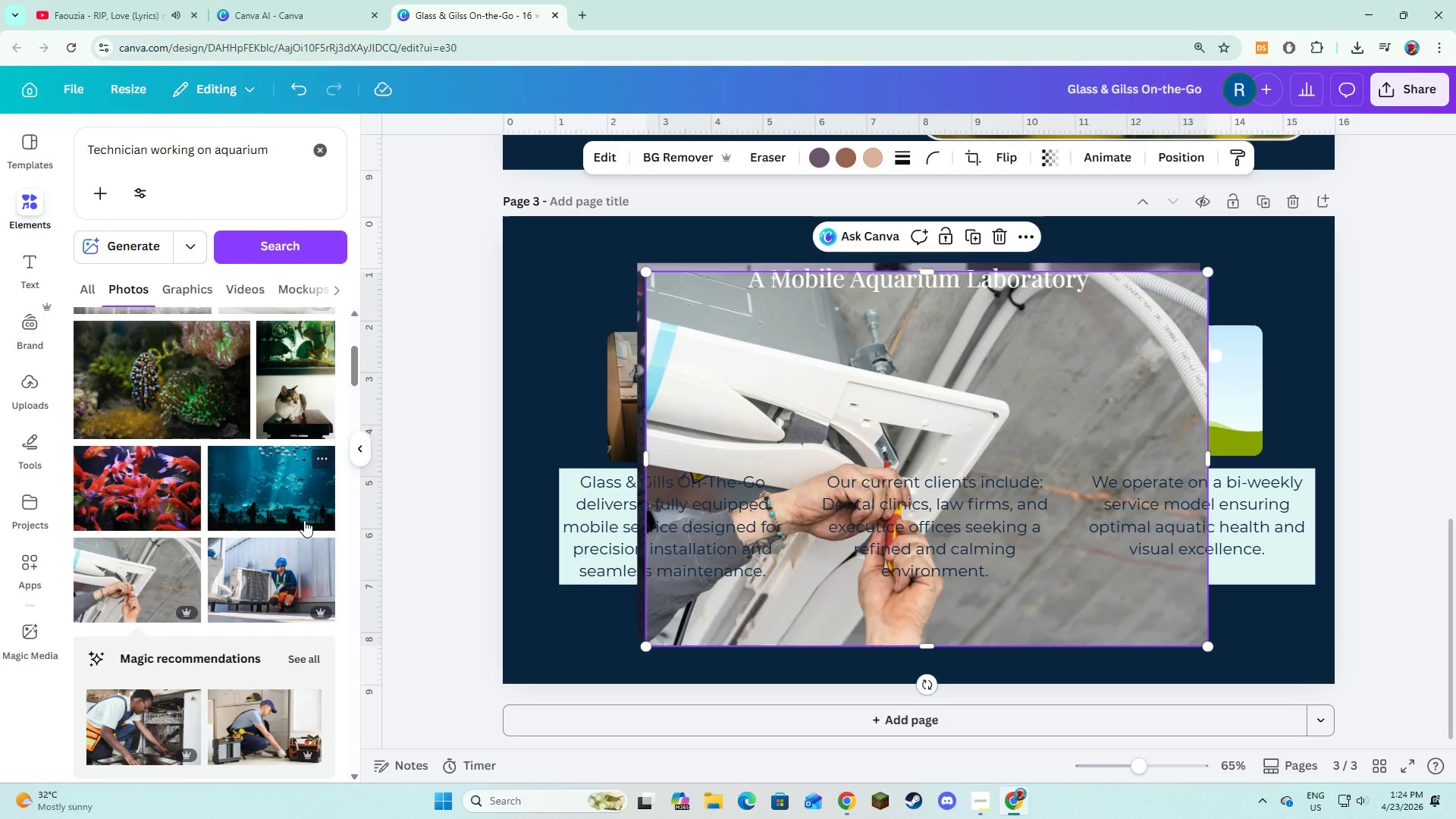 
scroll: coordinate [239, 556], scroll_direction: down, amount: 2.0
 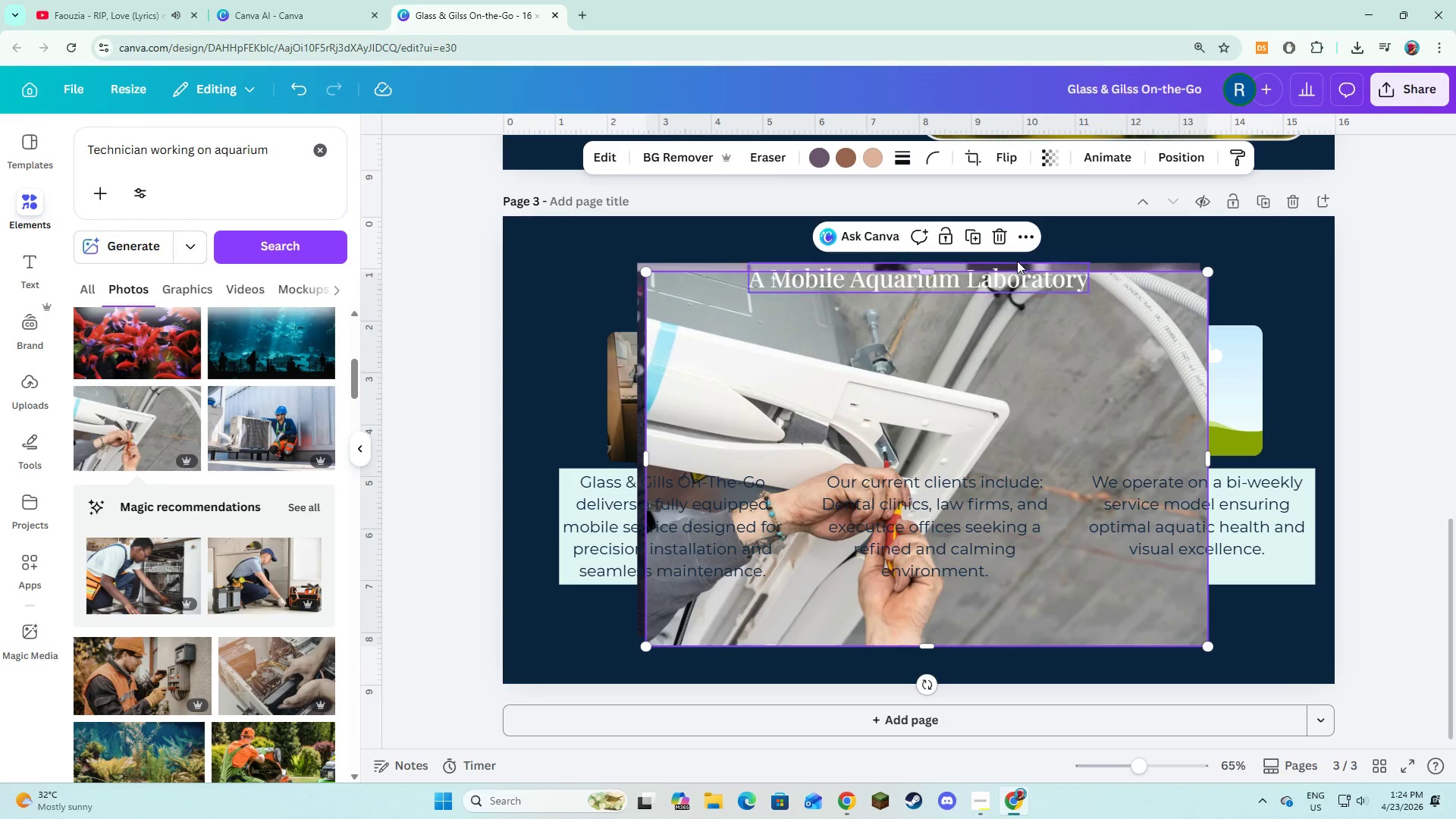 
left_click([1003, 248])
 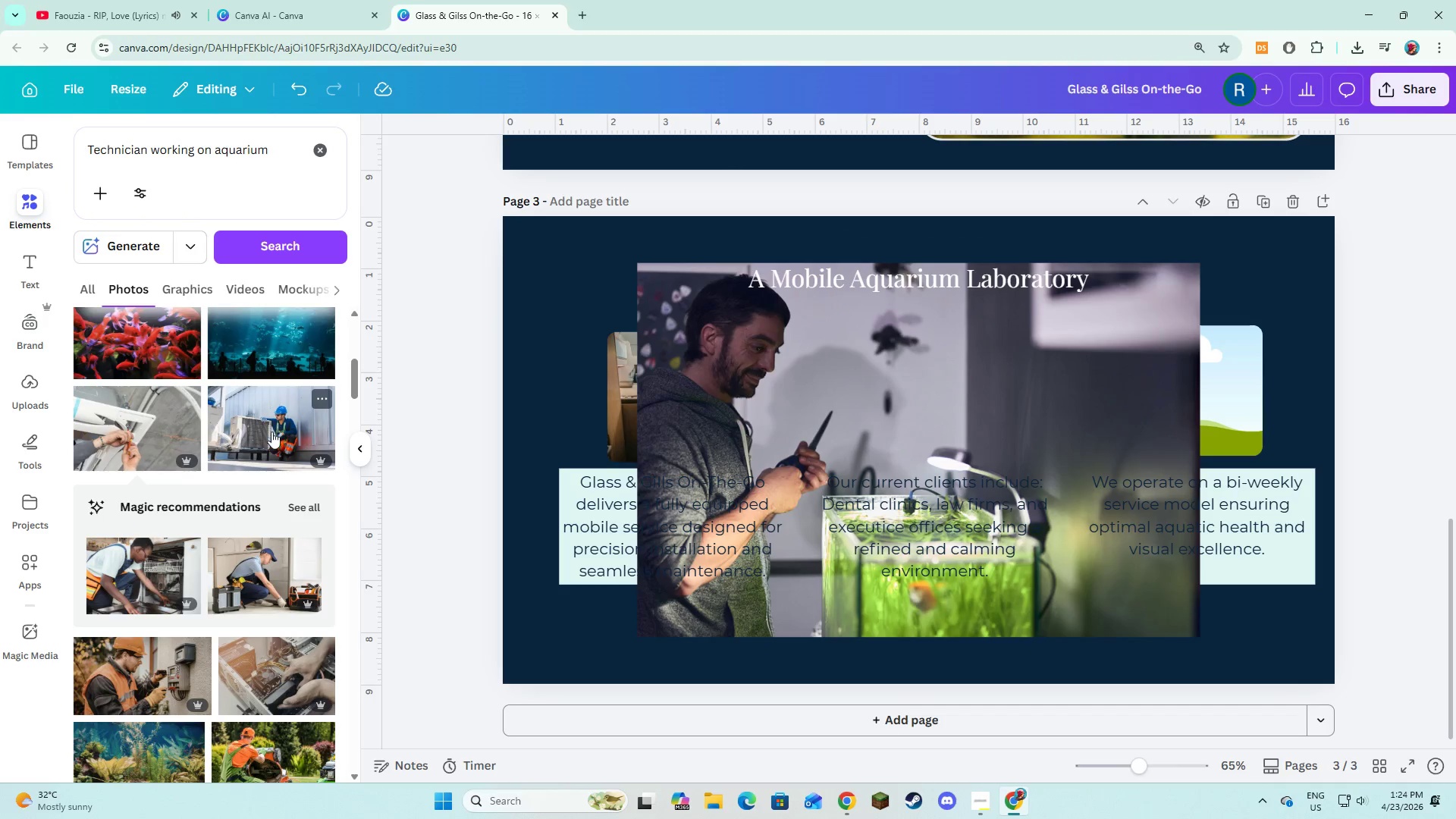 
scroll: coordinate [267, 434], scroll_direction: down, amount: 11.0
 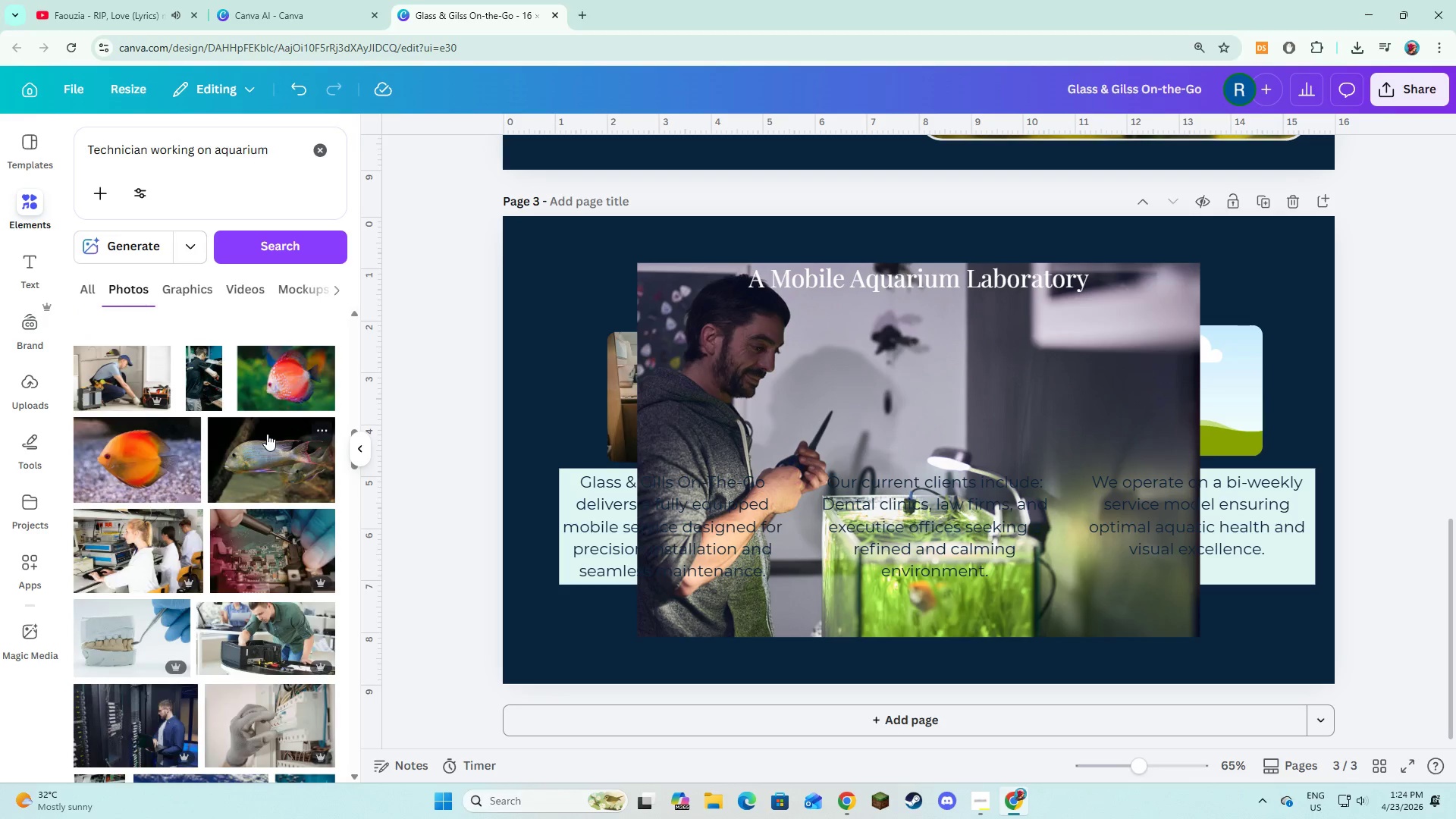 
scroll: coordinate [267, 434], scroll_direction: down, amount: 3.0
 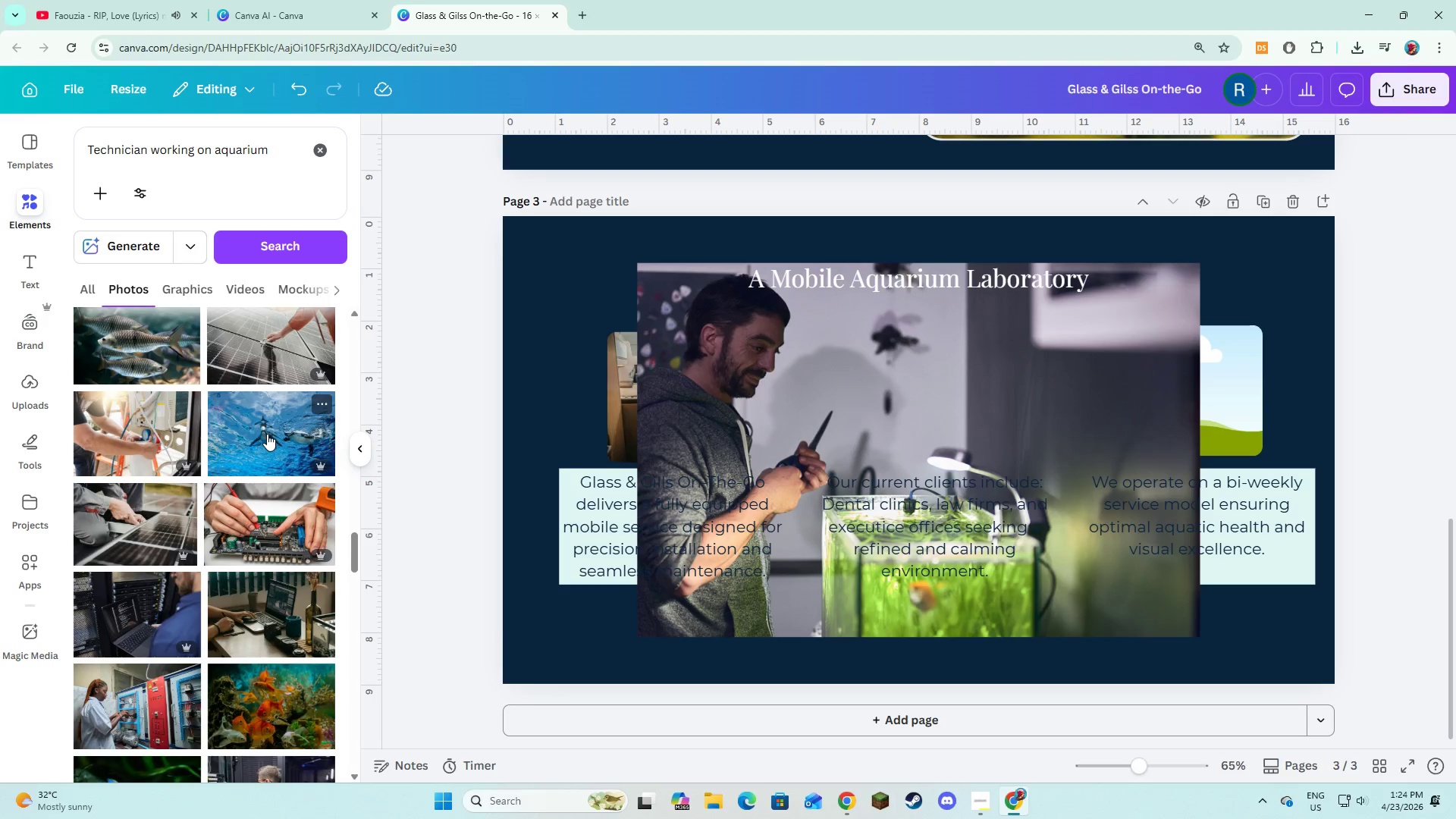 
left_click_drag(start_coordinate=[158, 152], to_coordinate=[133, 154])
 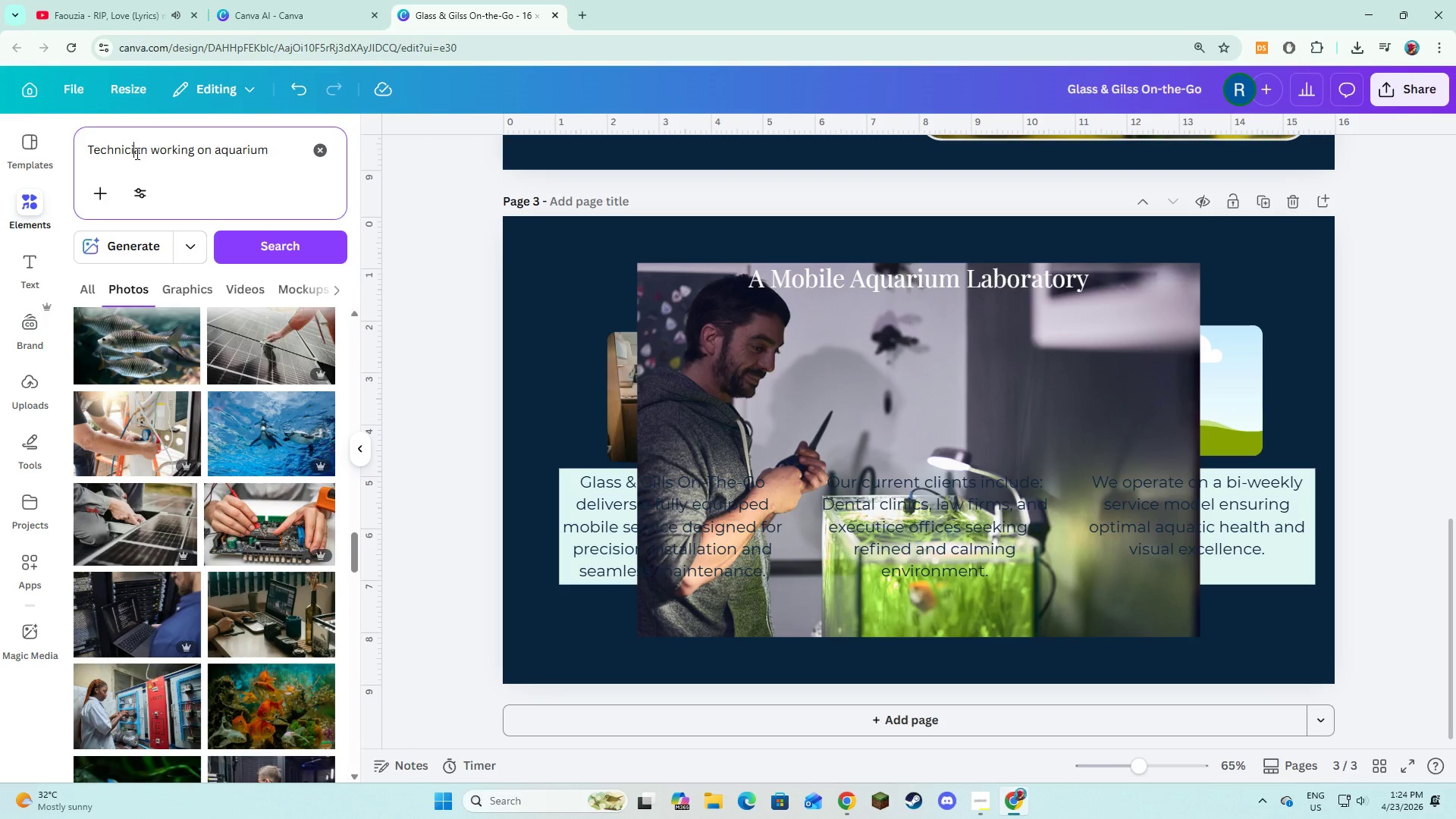 
left_click([135, 153])
 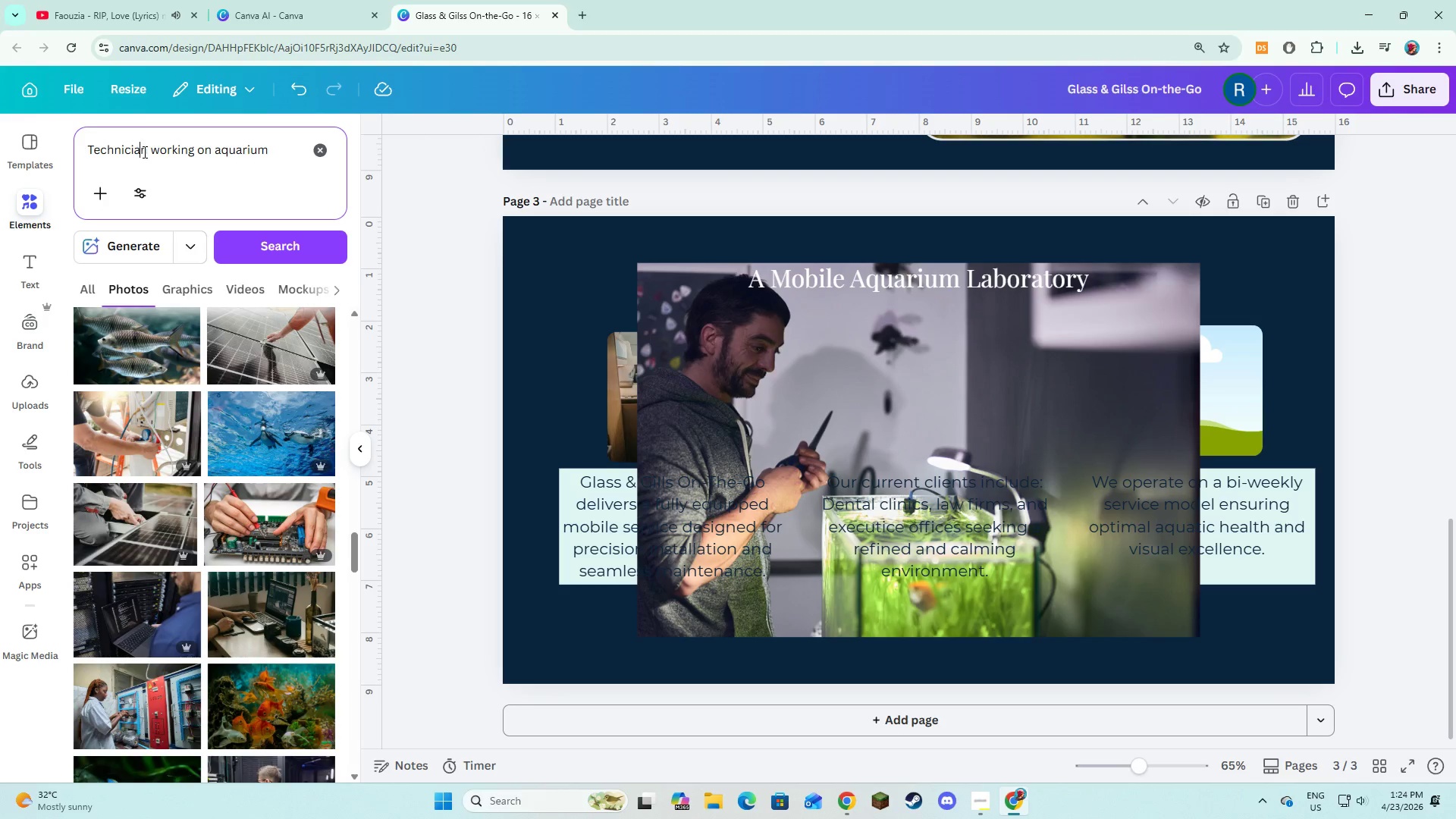 
left_click_drag(start_coordinate=[143, 152], to_coordinate=[135, 152])
 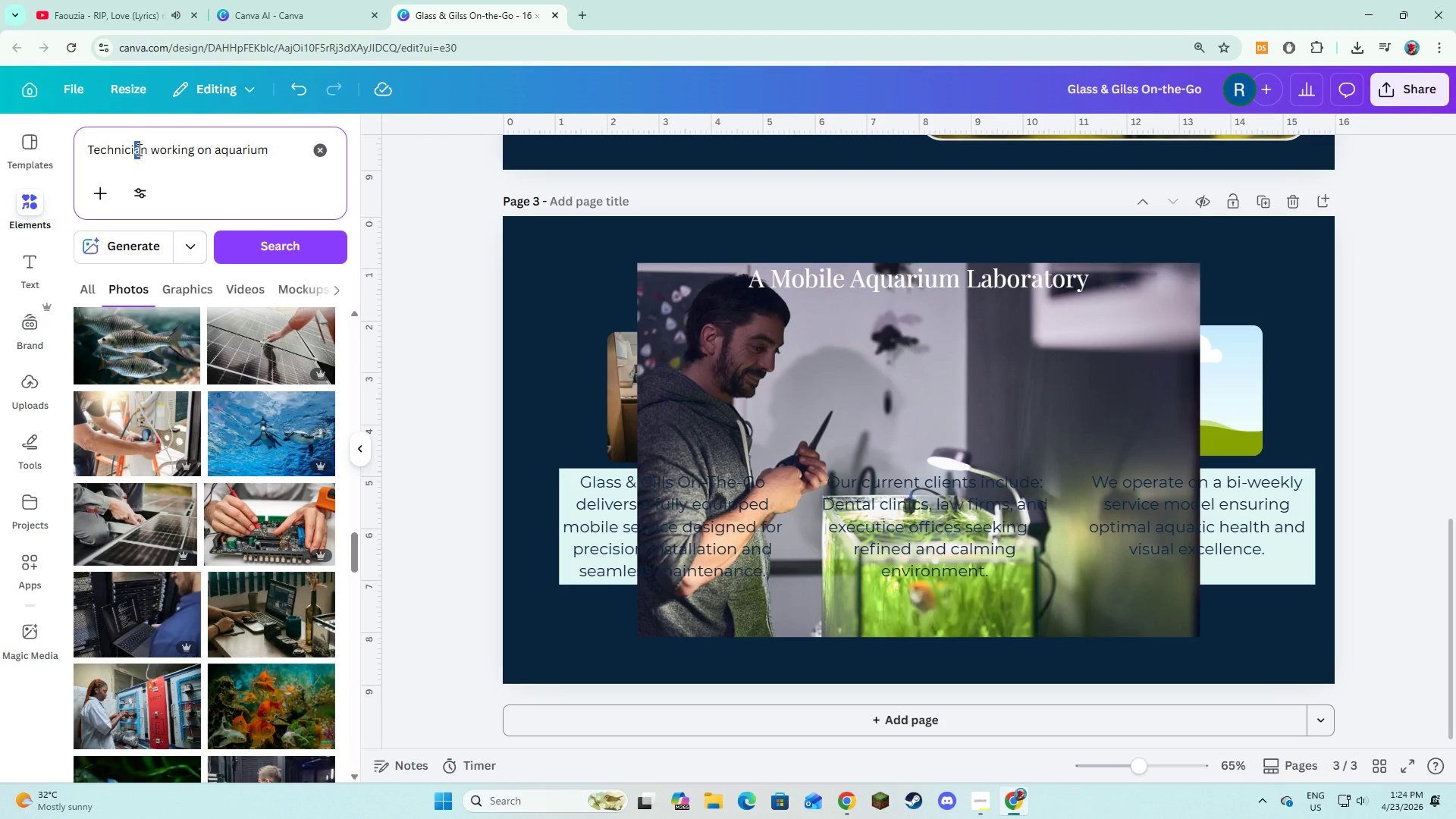 
key(ArrowRight)
 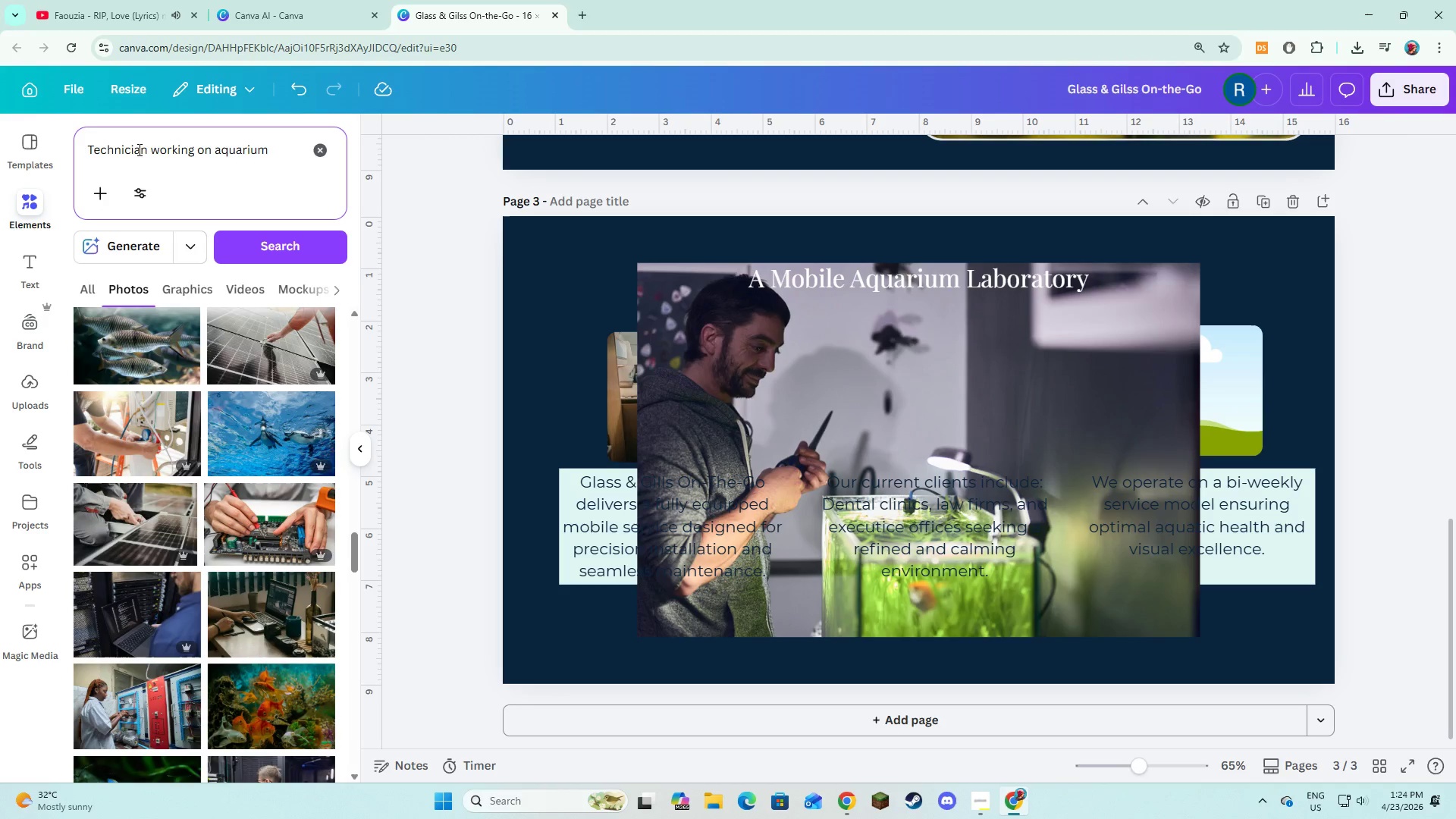 
key(ArrowRight)
 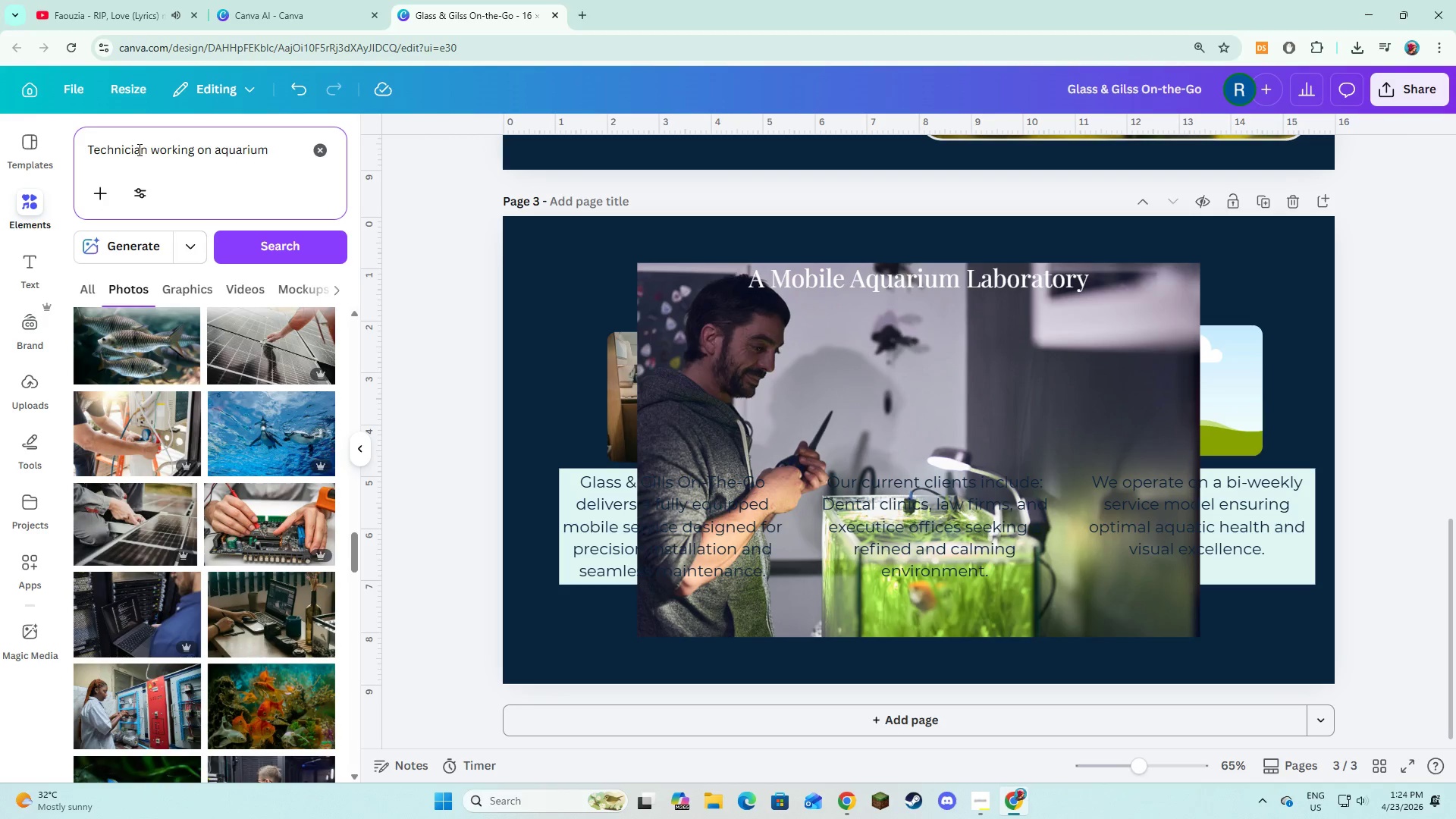 
hold_key(key=Backspace, duration=1.33)
 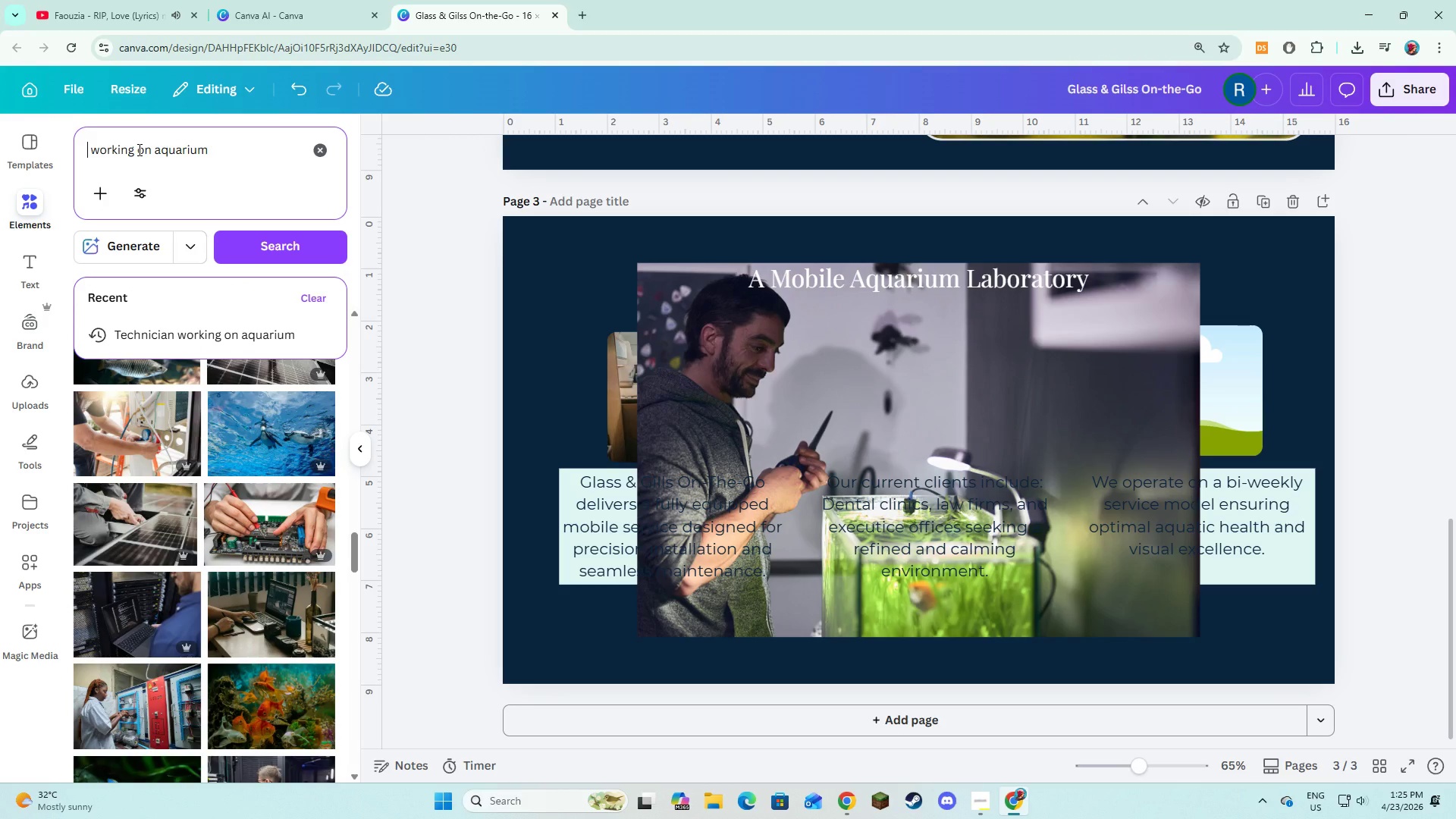 
type(person)
 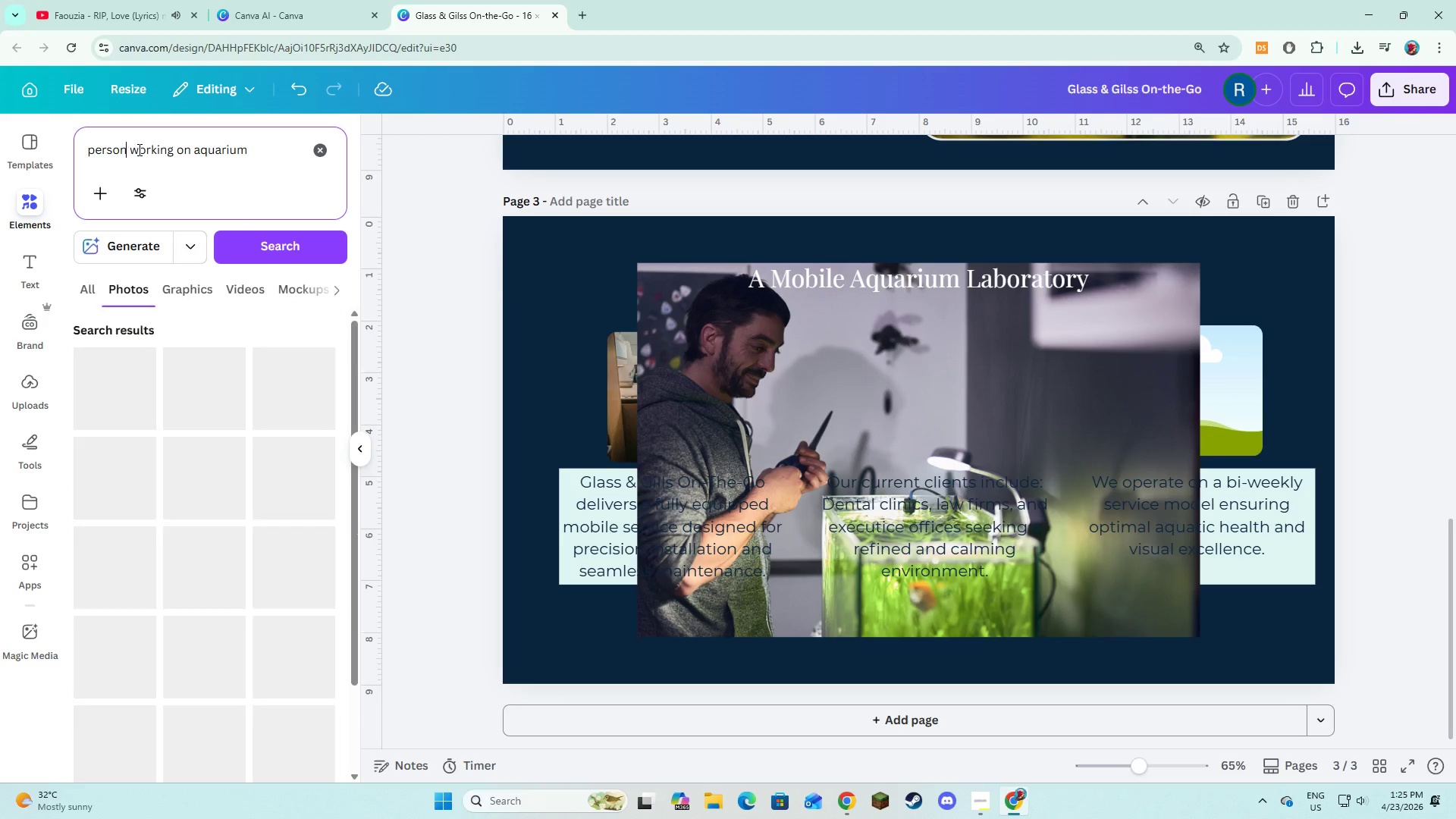 
key(Enter)
 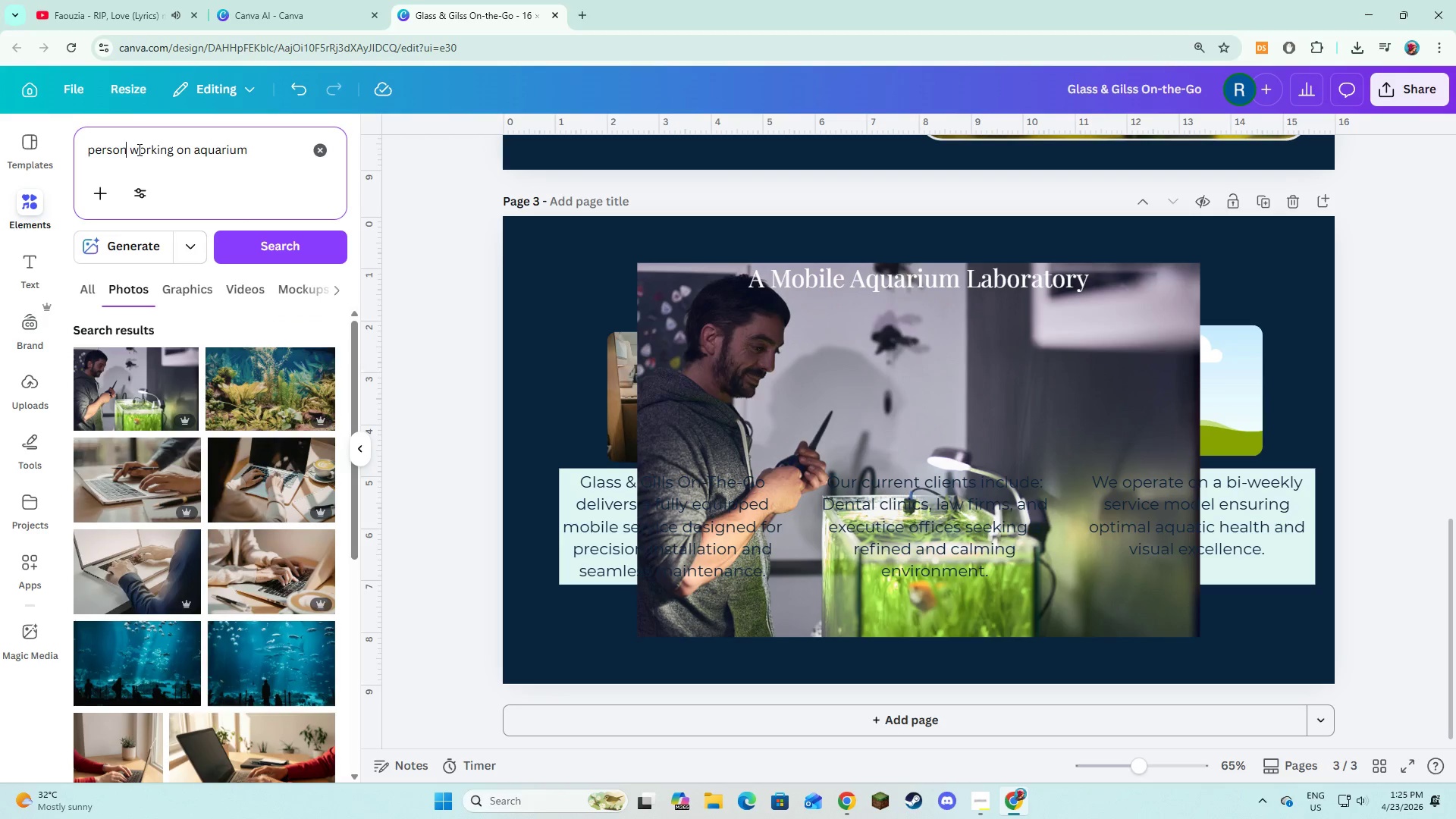 
wait(10.09)
 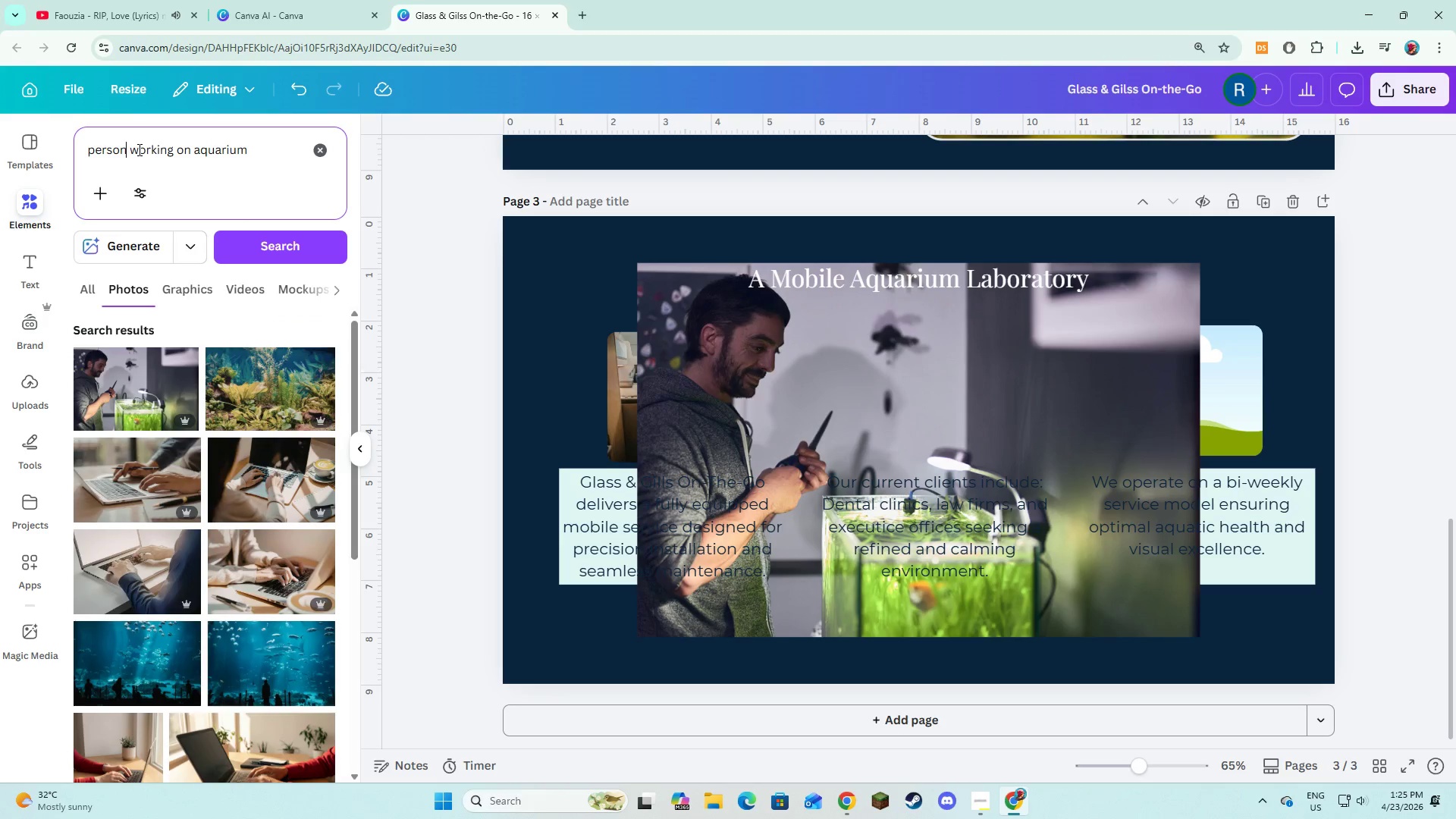 
scroll: coordinate [194, 482], scroll_direction: down, amount: 12.0
 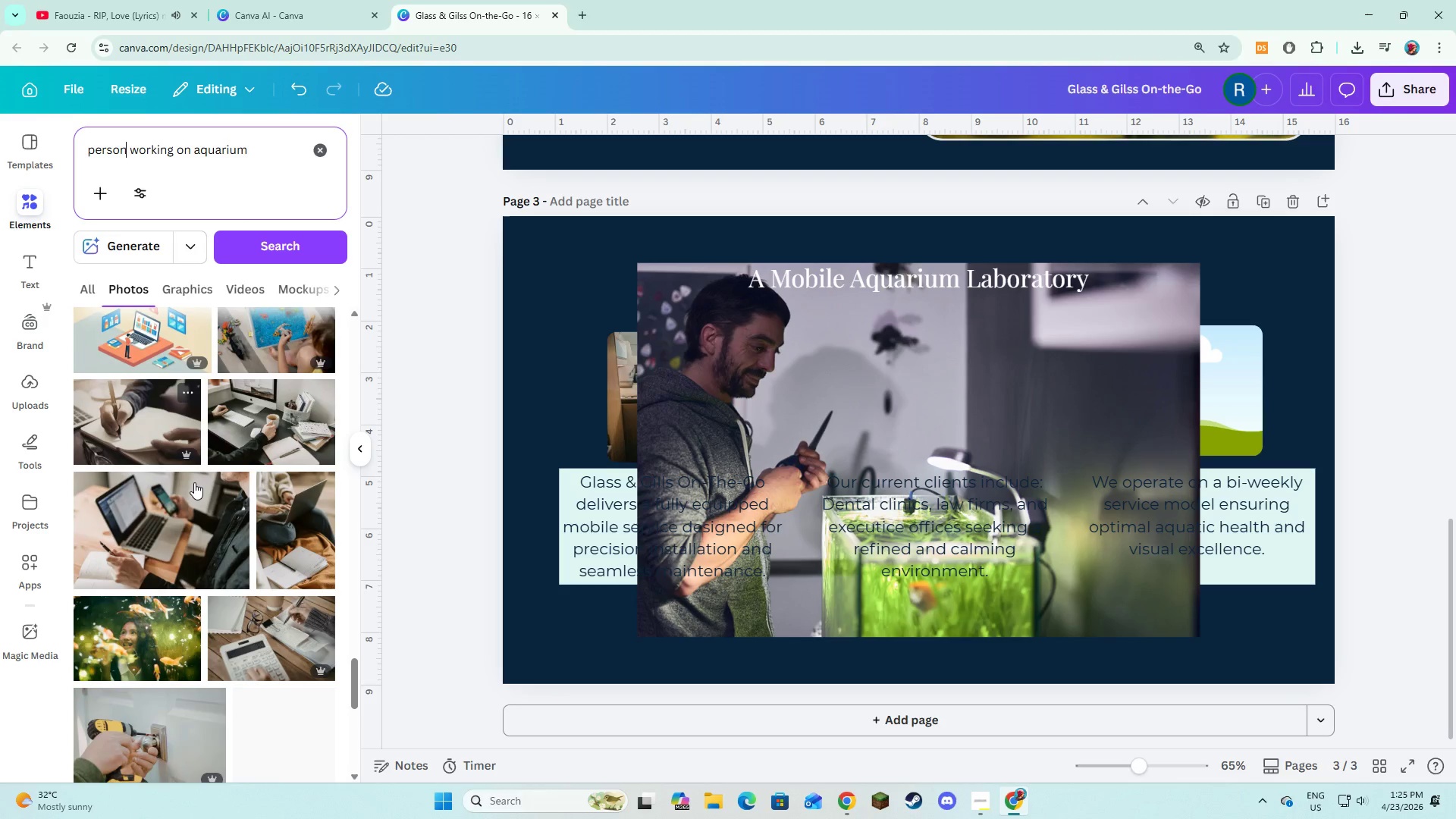 
scroll: coordinate [194, 482], scroll_direction: up, amount: 1.0
 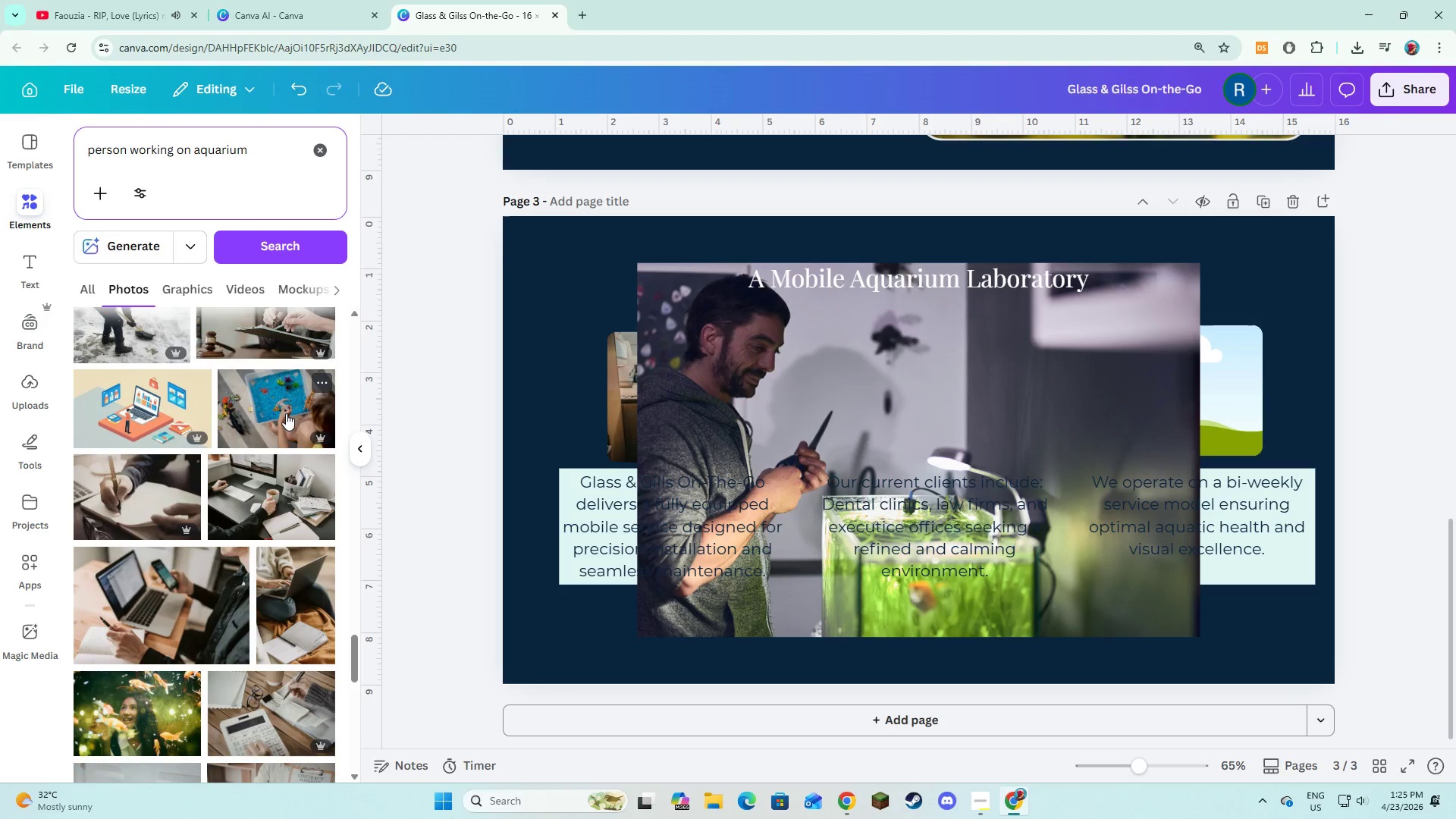 
left_click([286, 406])
 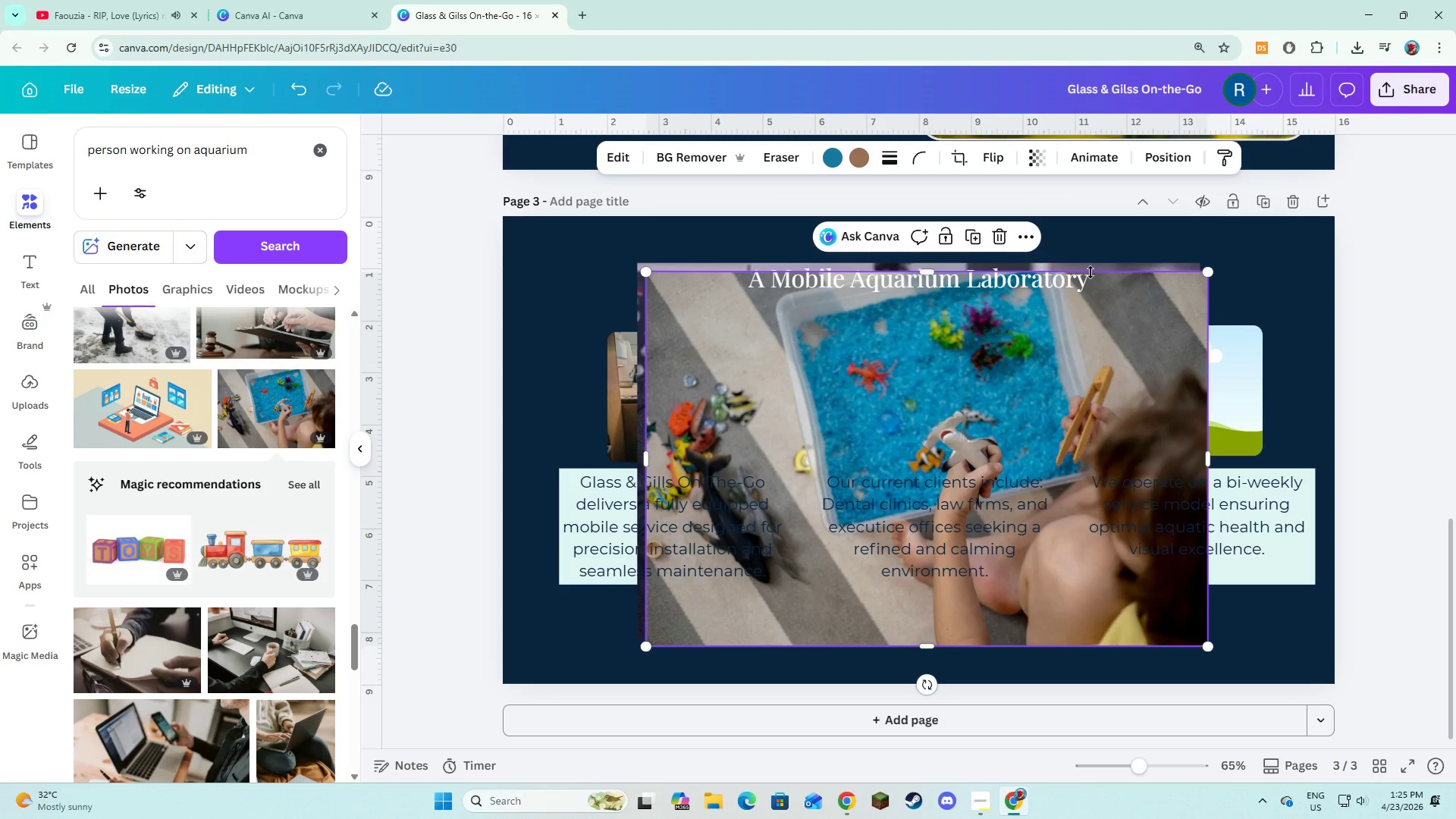 
left_click([1003, 239])
 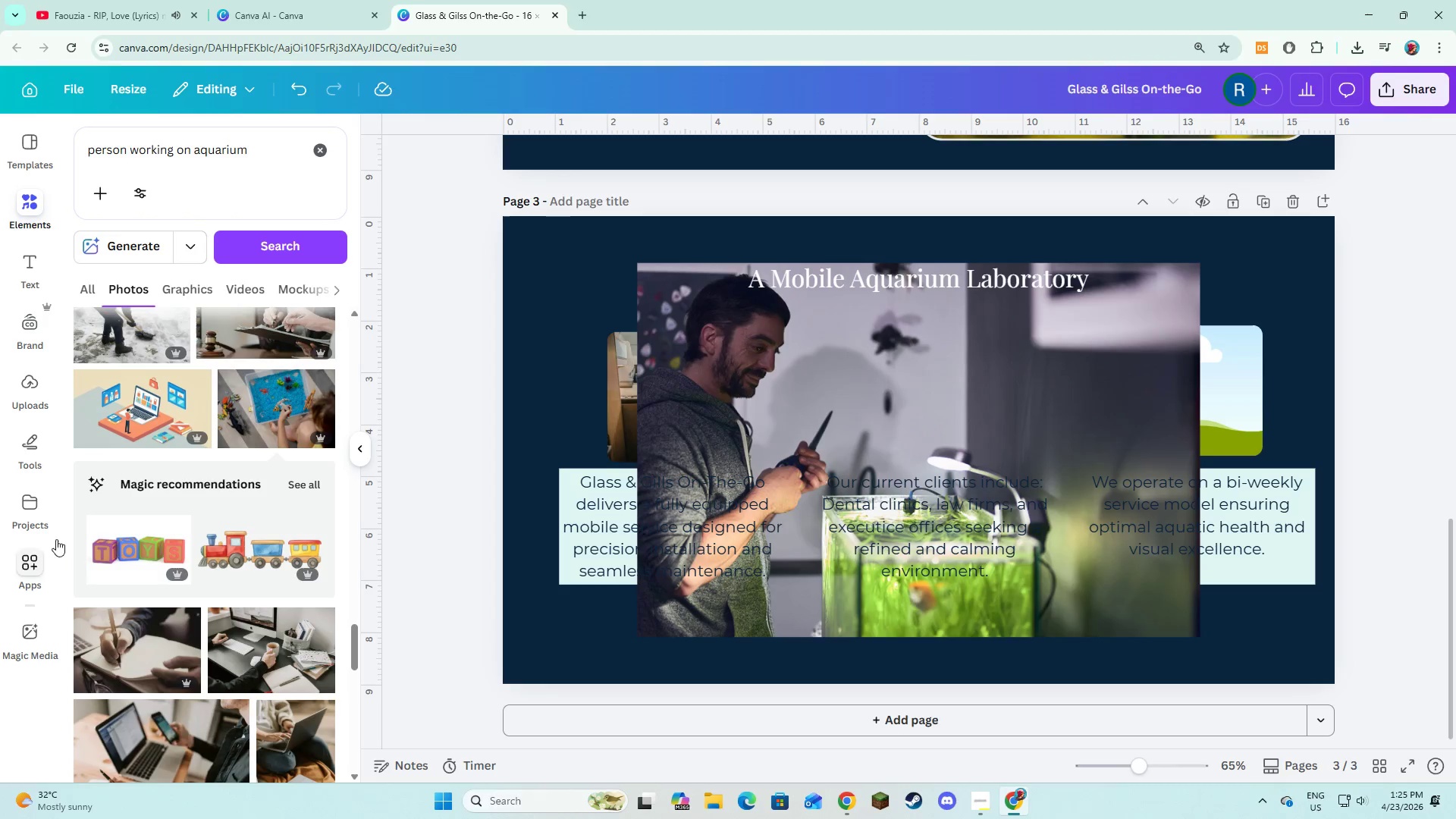 
scroll: coordinate [148, 507], scroll_direction: down, amount: 21.0
 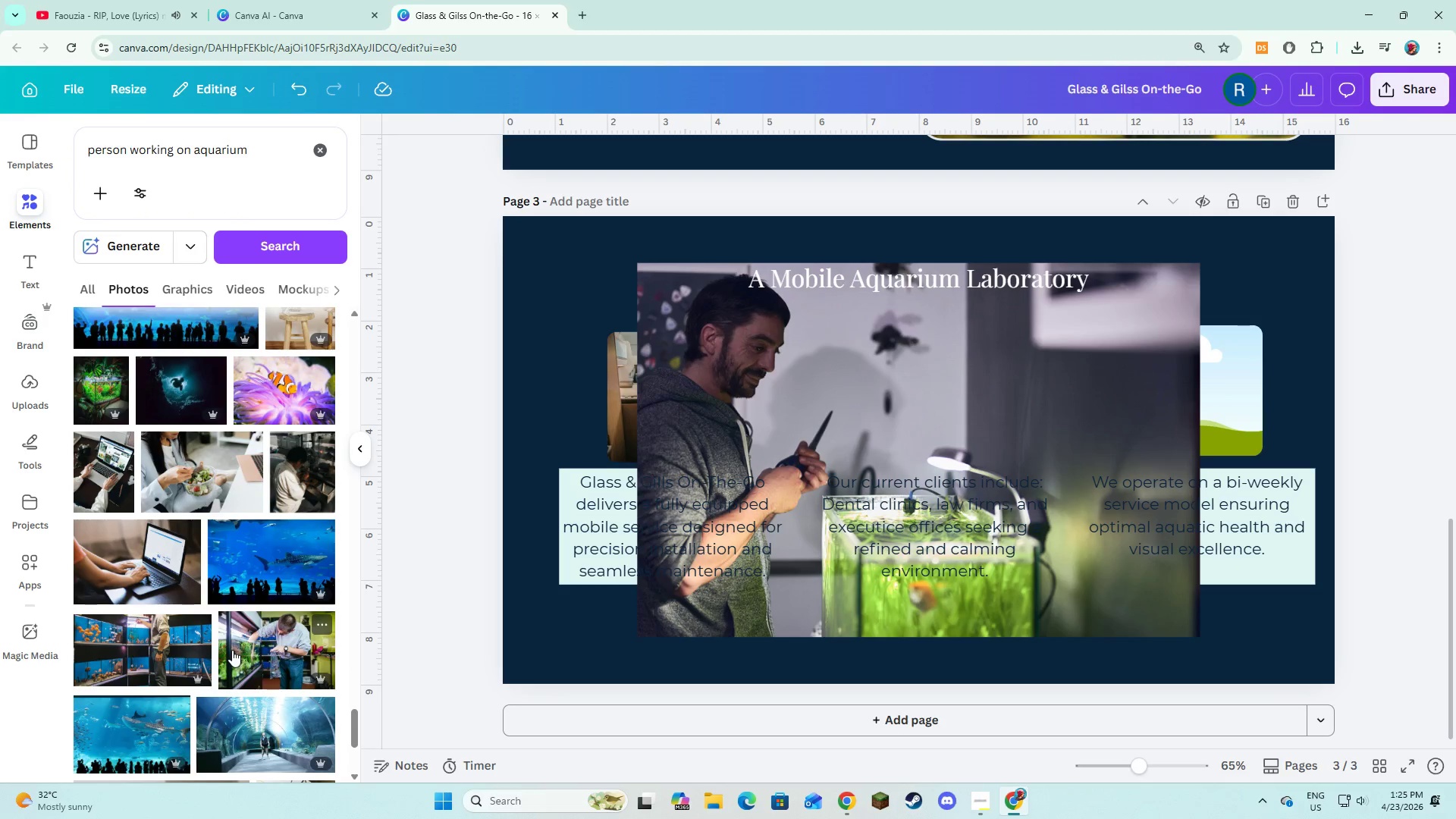 
left_click([277, 645])
 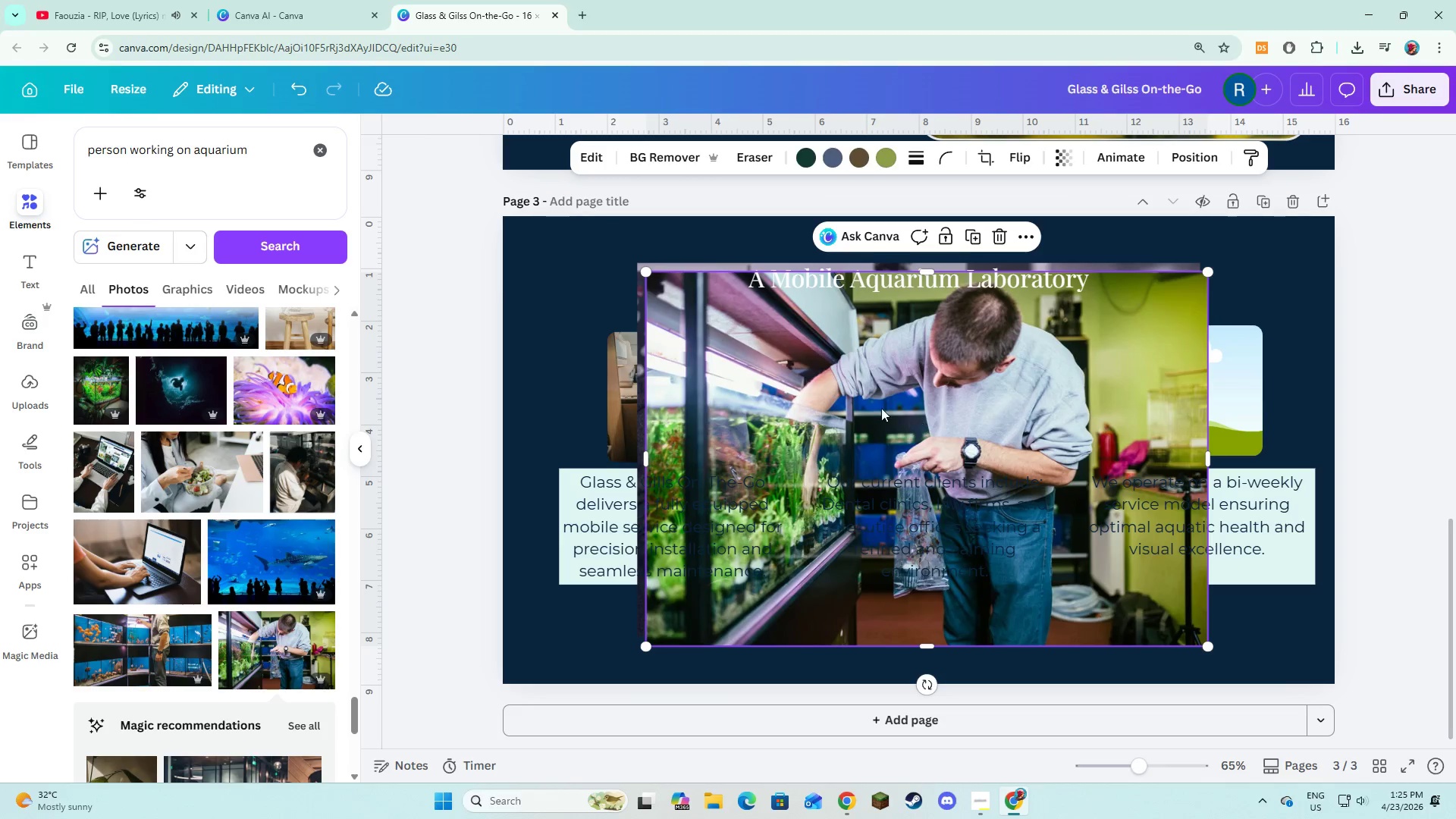 
left_click_drag(start_coordinate=[864, 405], to_coordinate=[918, 408])
 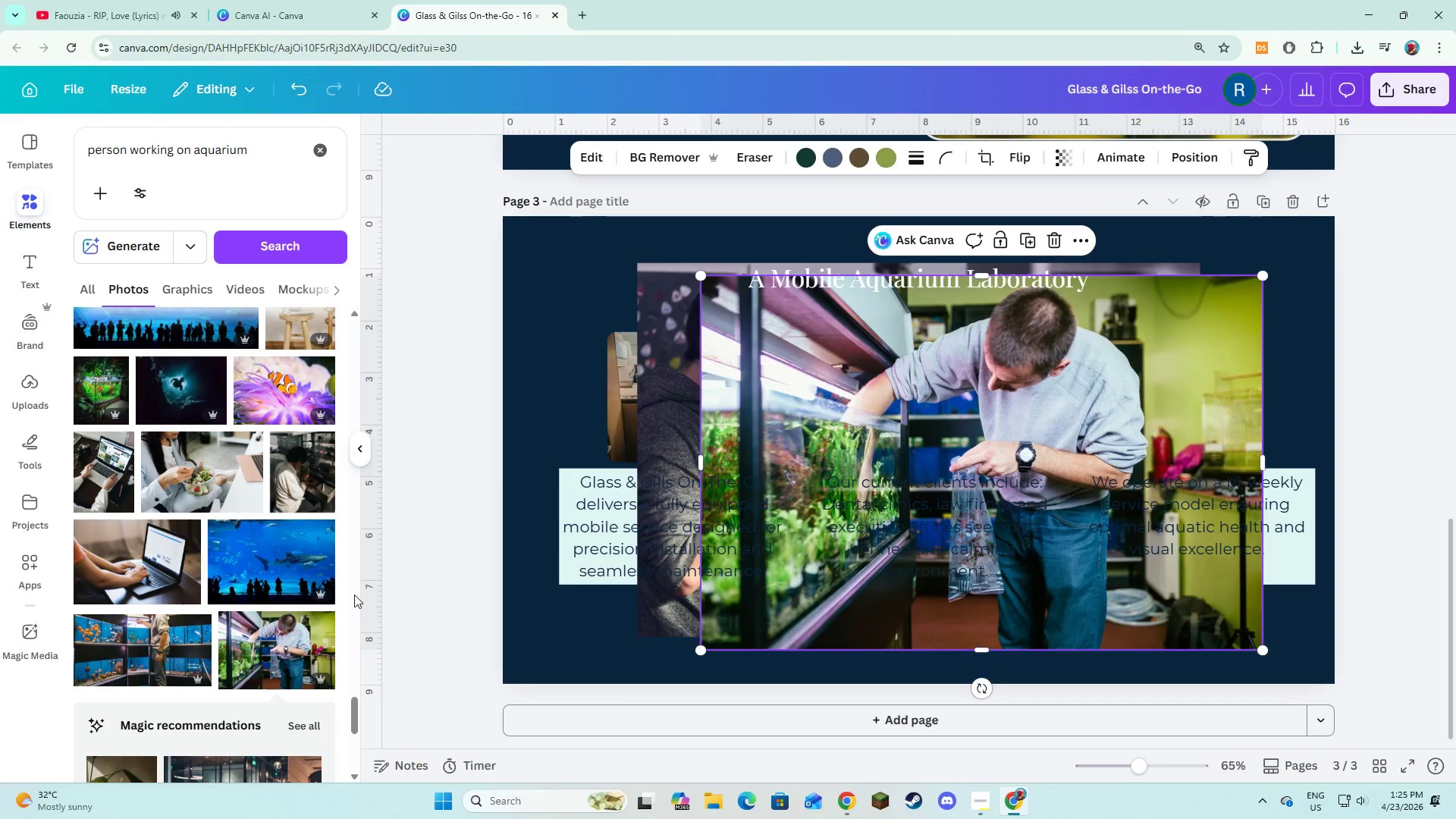 
scroll: coordinate [333, 599], scroll_direction: down, amount: 3.0
 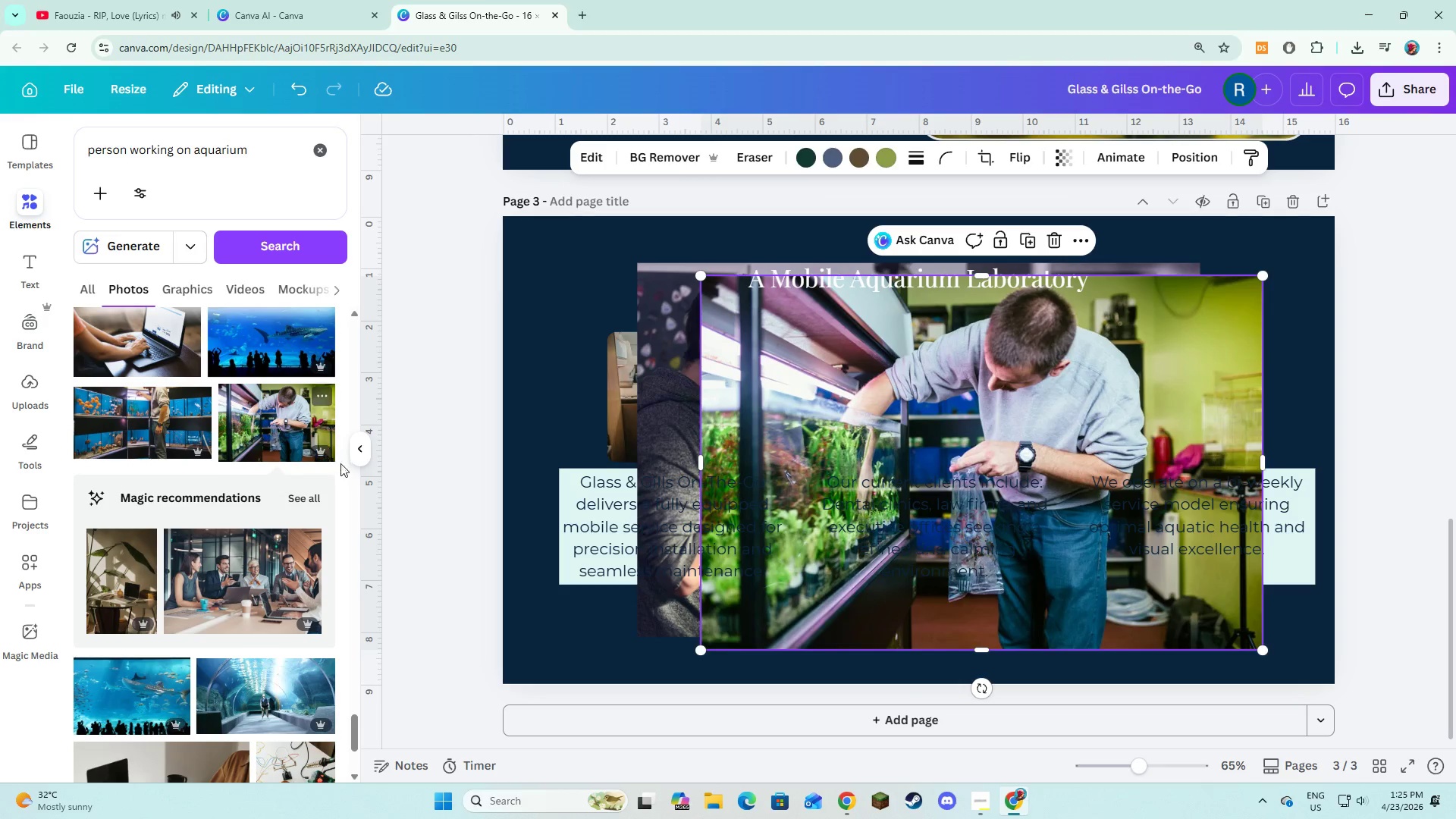 
left_click([147, 438])
 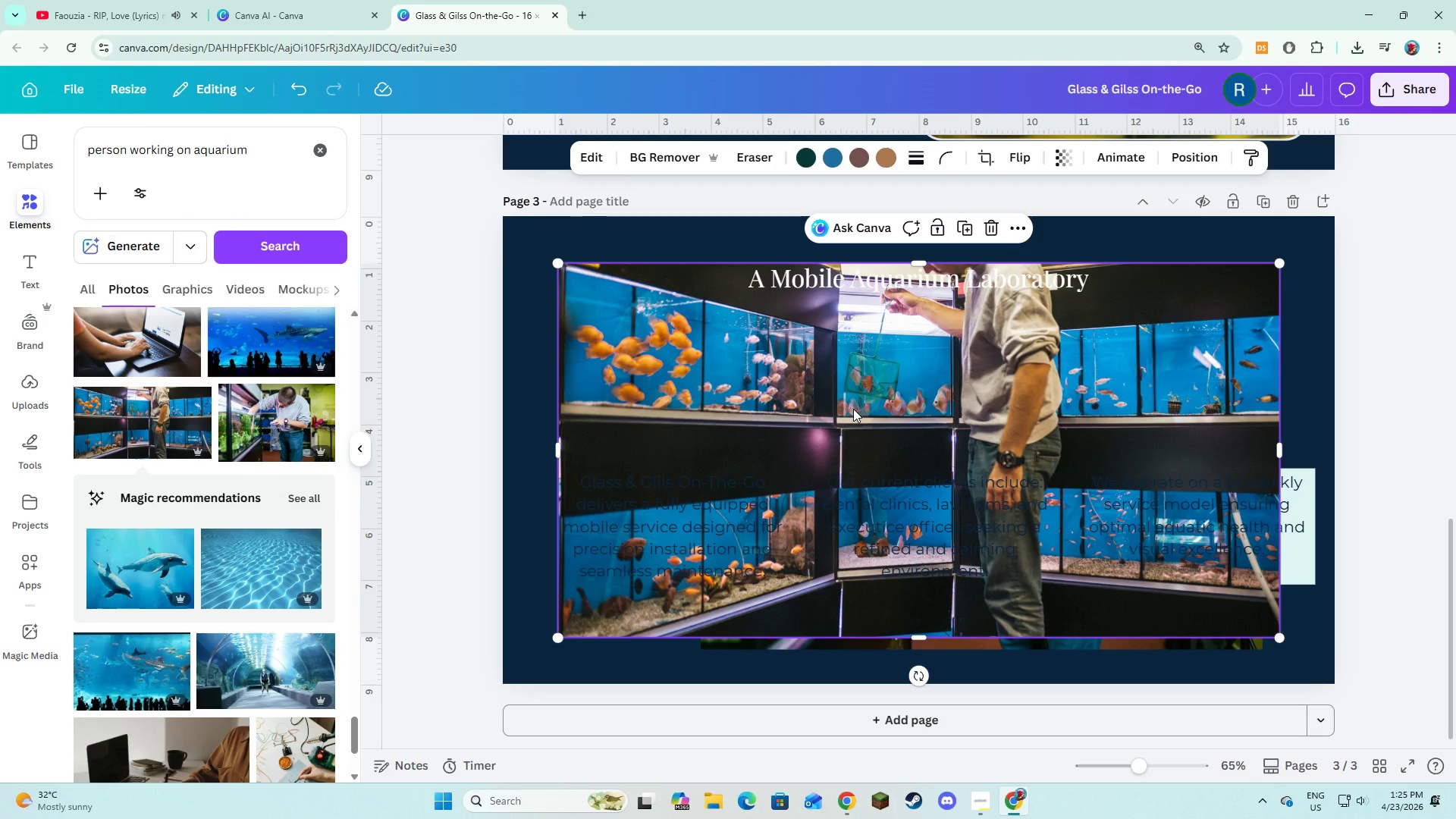 
left_click_drag(start_coordinate=[855, 403], to_coordinate=[694, 409])
 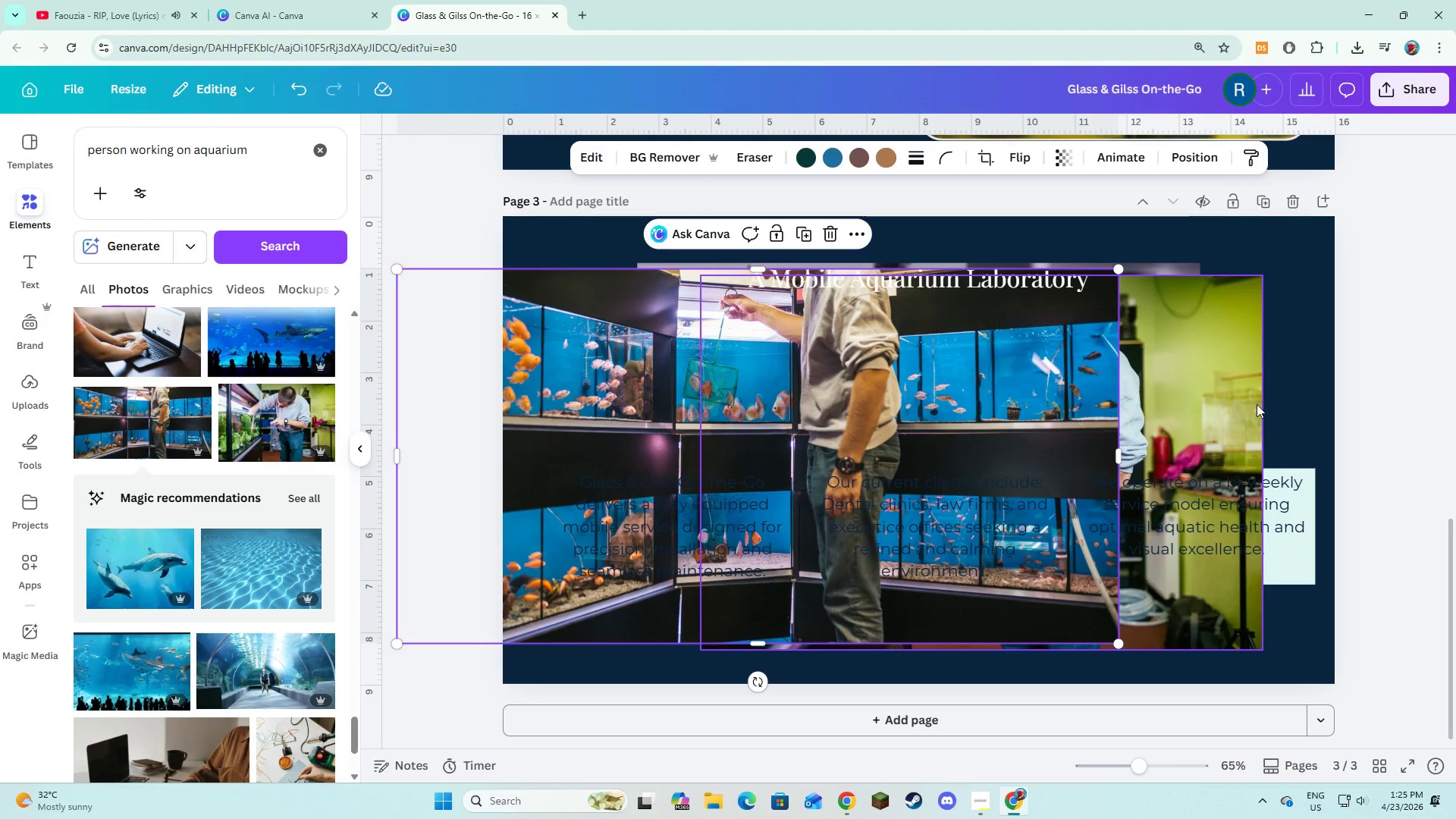 
left_click([1211, 413])
 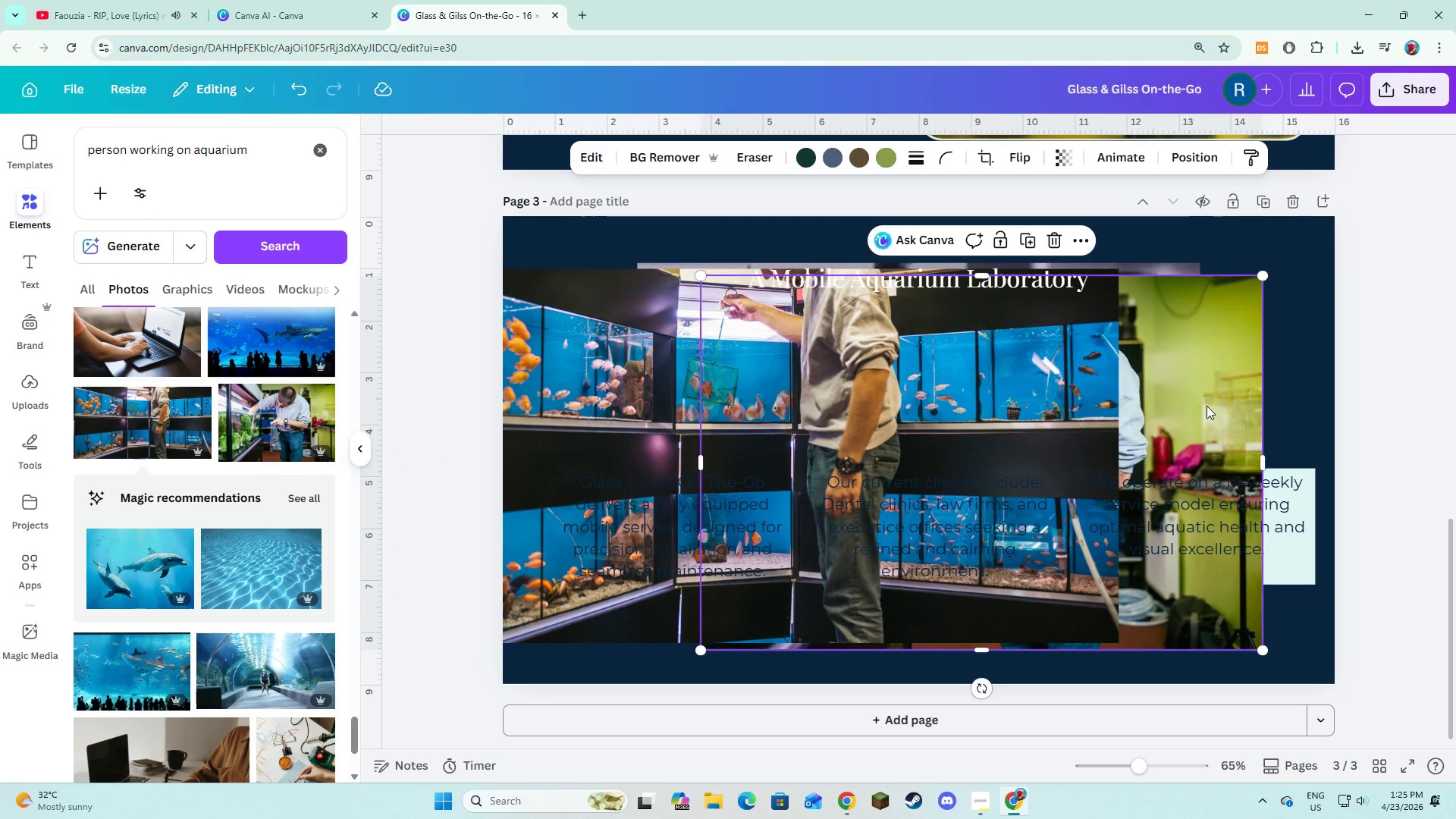 
key(Backspace)
 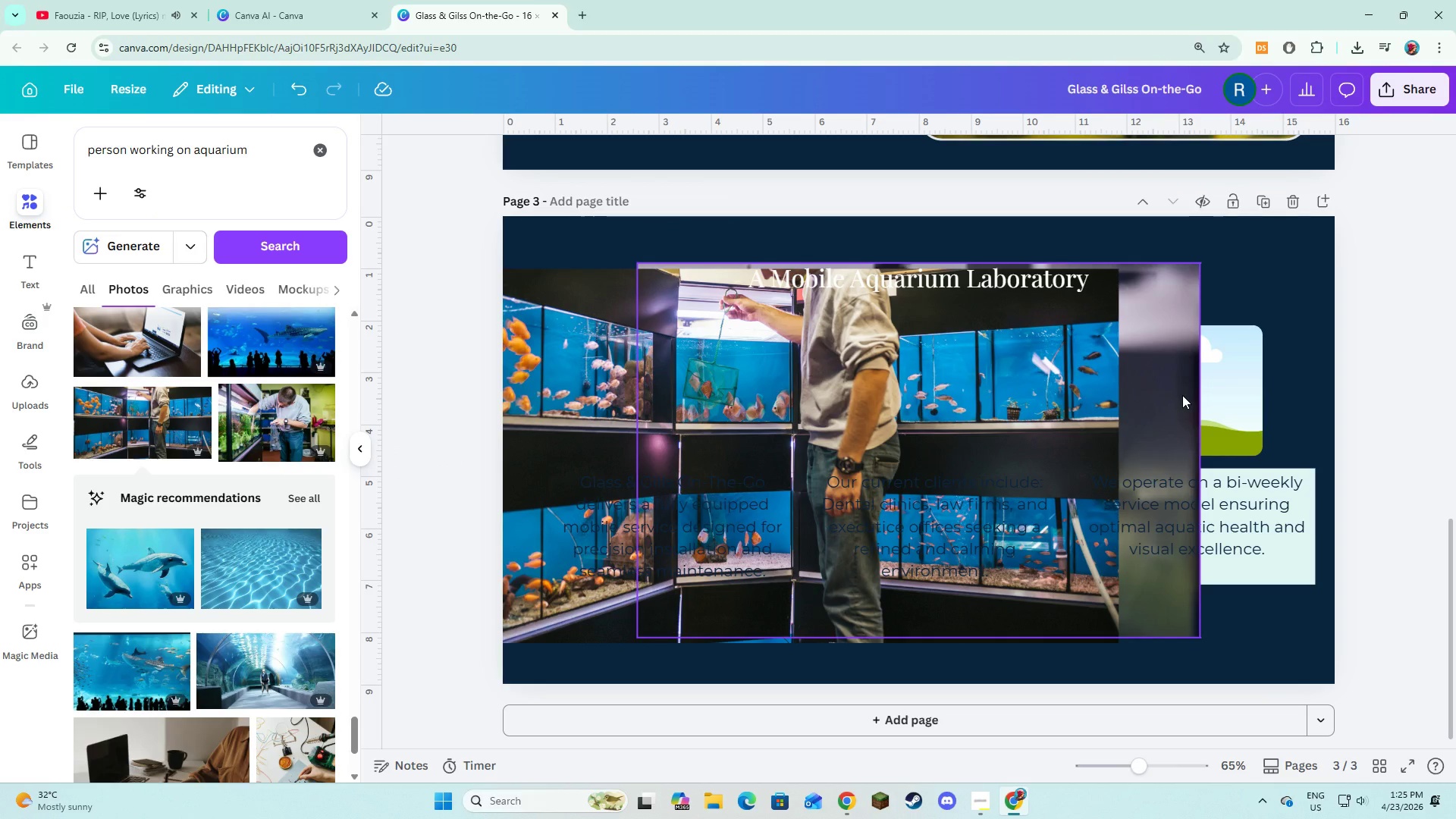 
left_click([1182, 395])
 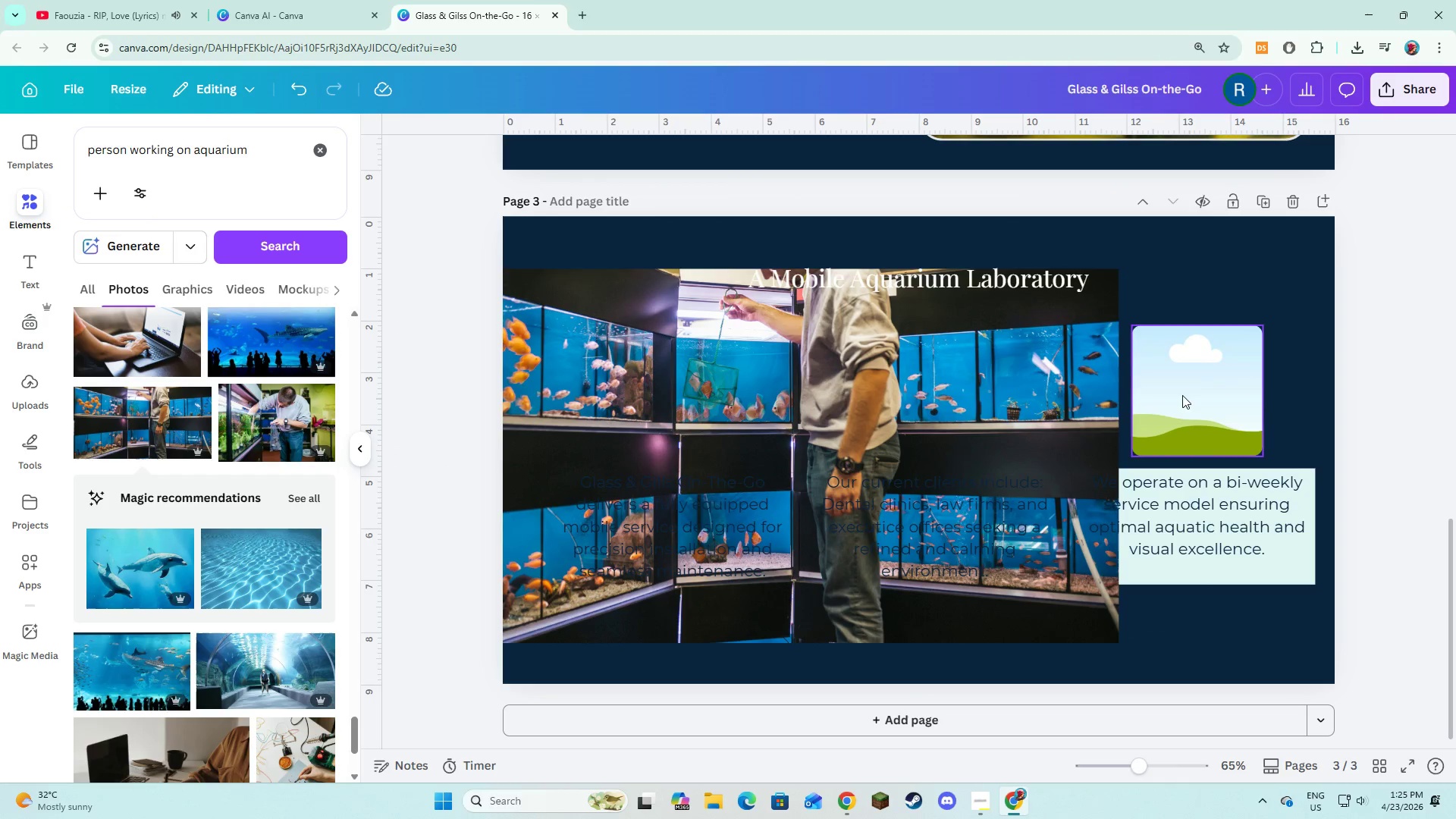 
key(Backspace)
 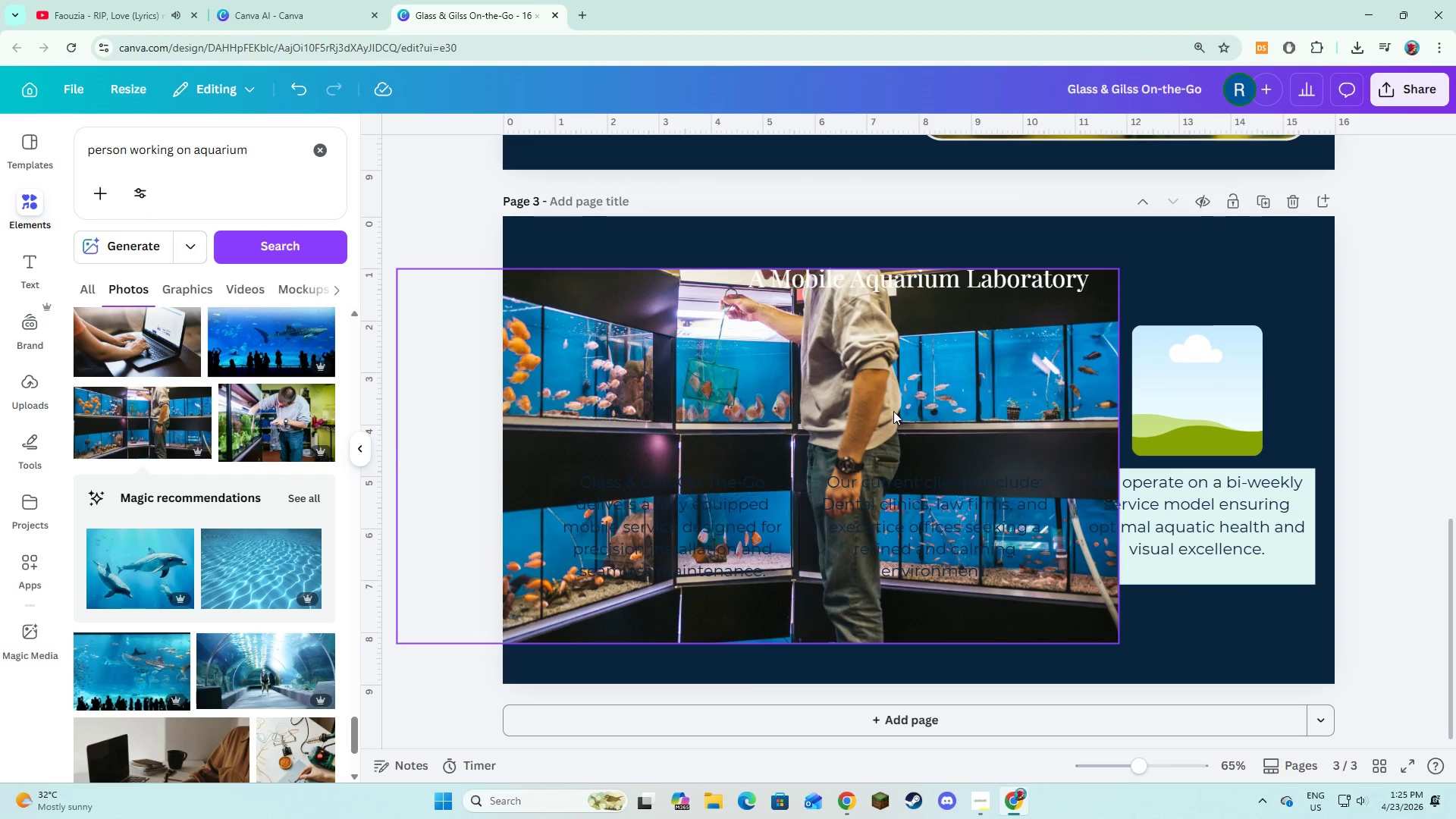 
left_click_drag(start_coordinate=[893, 411], to_coordinate=[946, 413])
 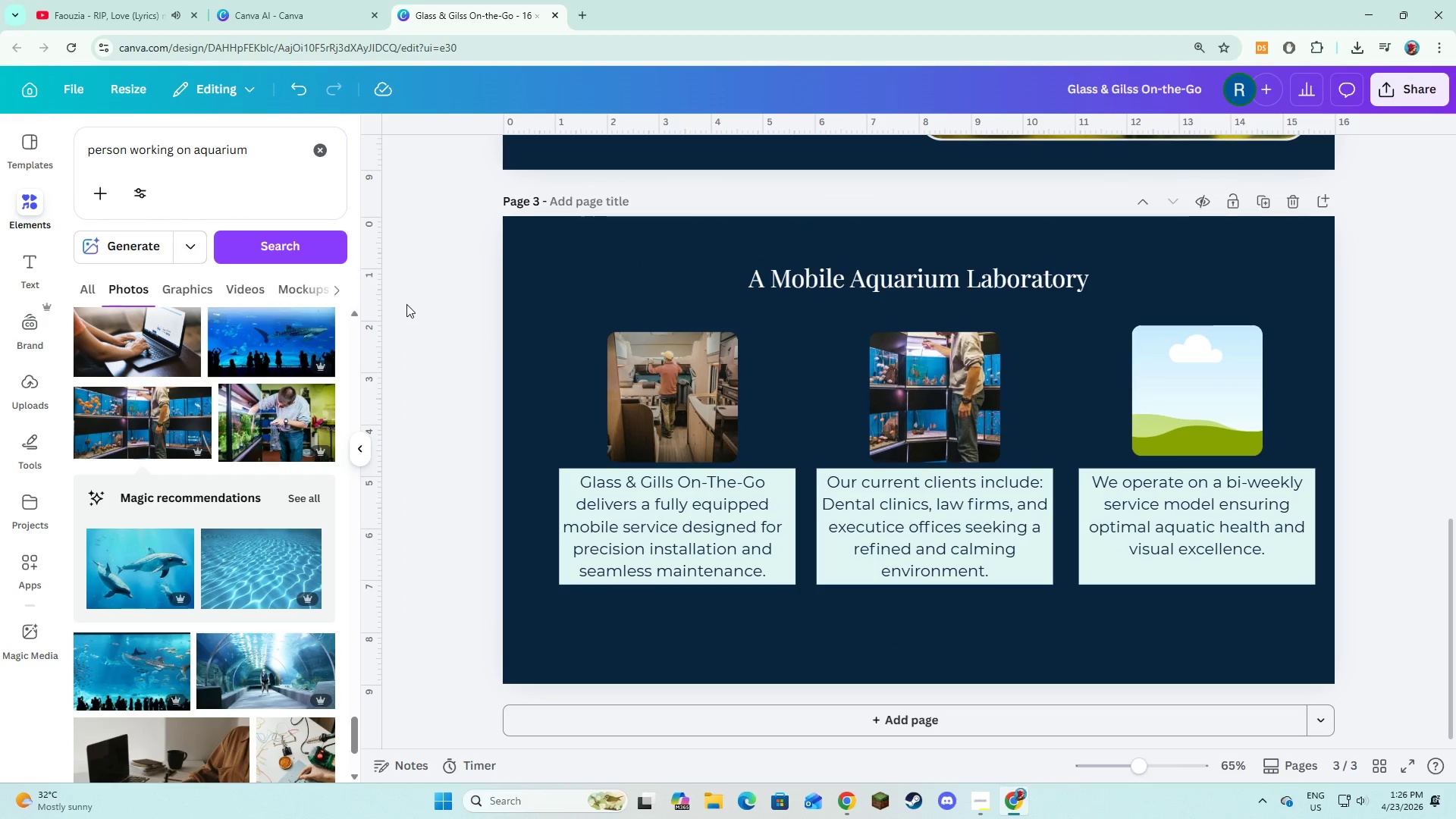 
wait(5.23)
 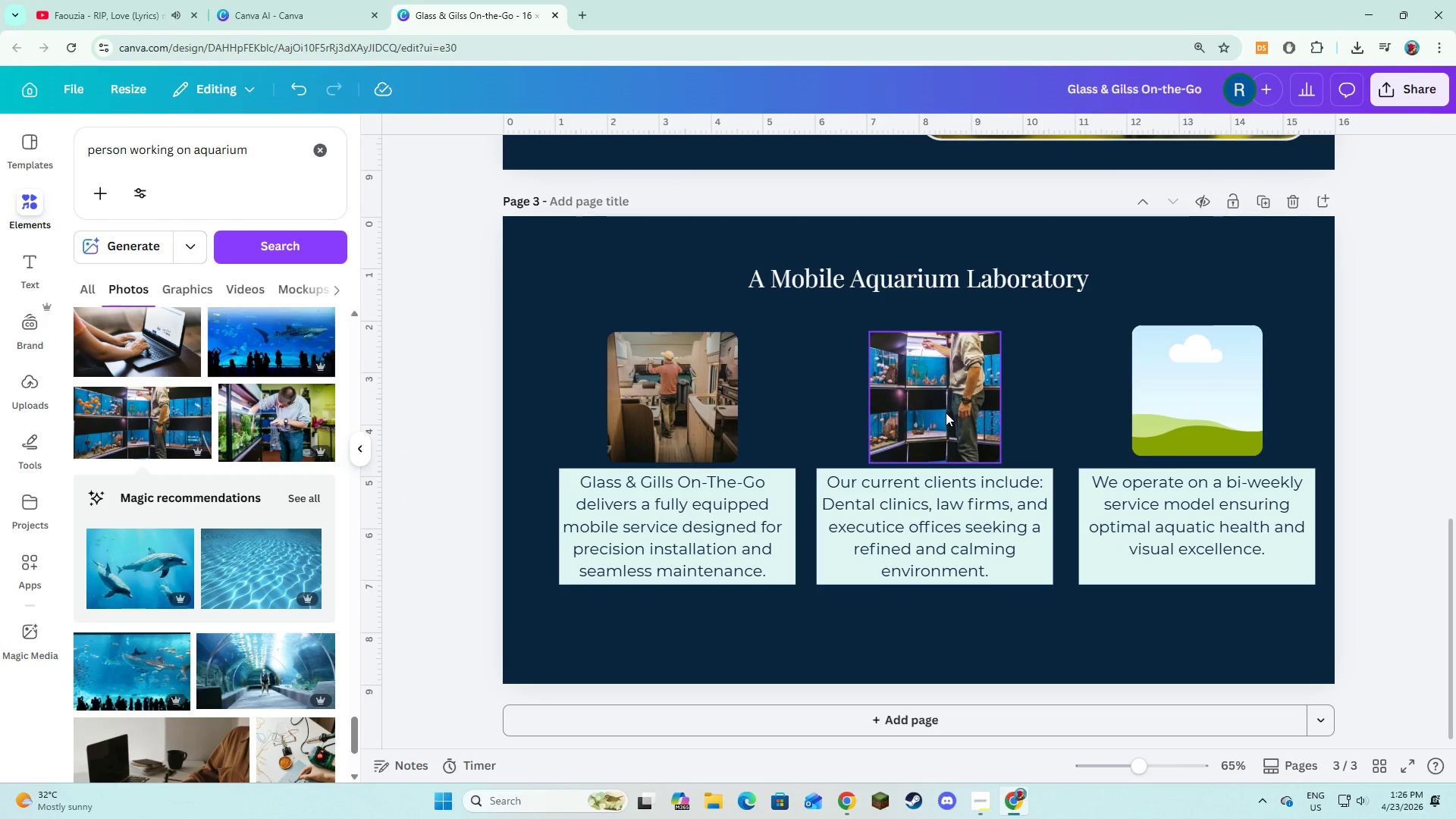 
left_click([319, 158])
 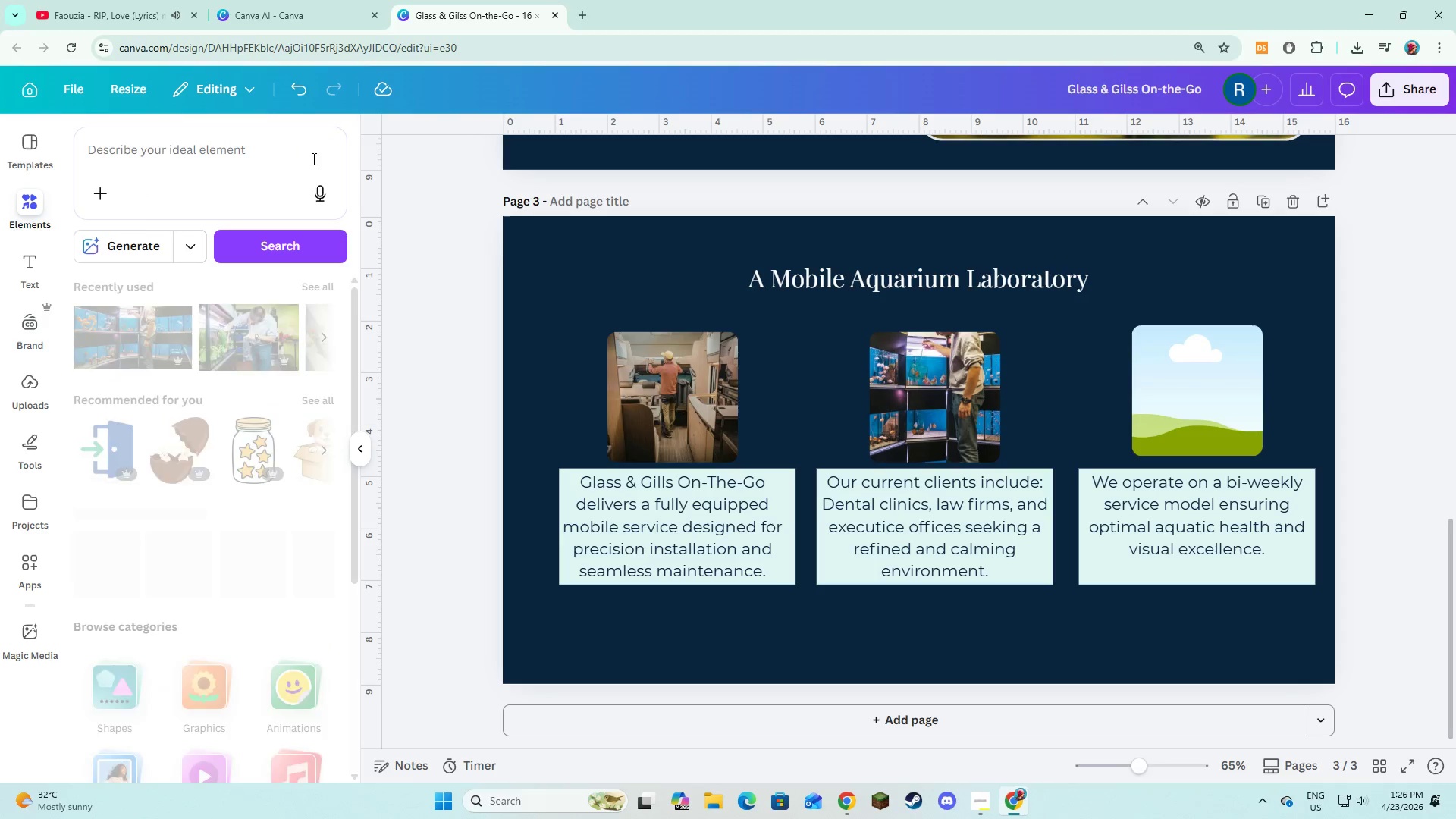 
left_click([312, 158])
 